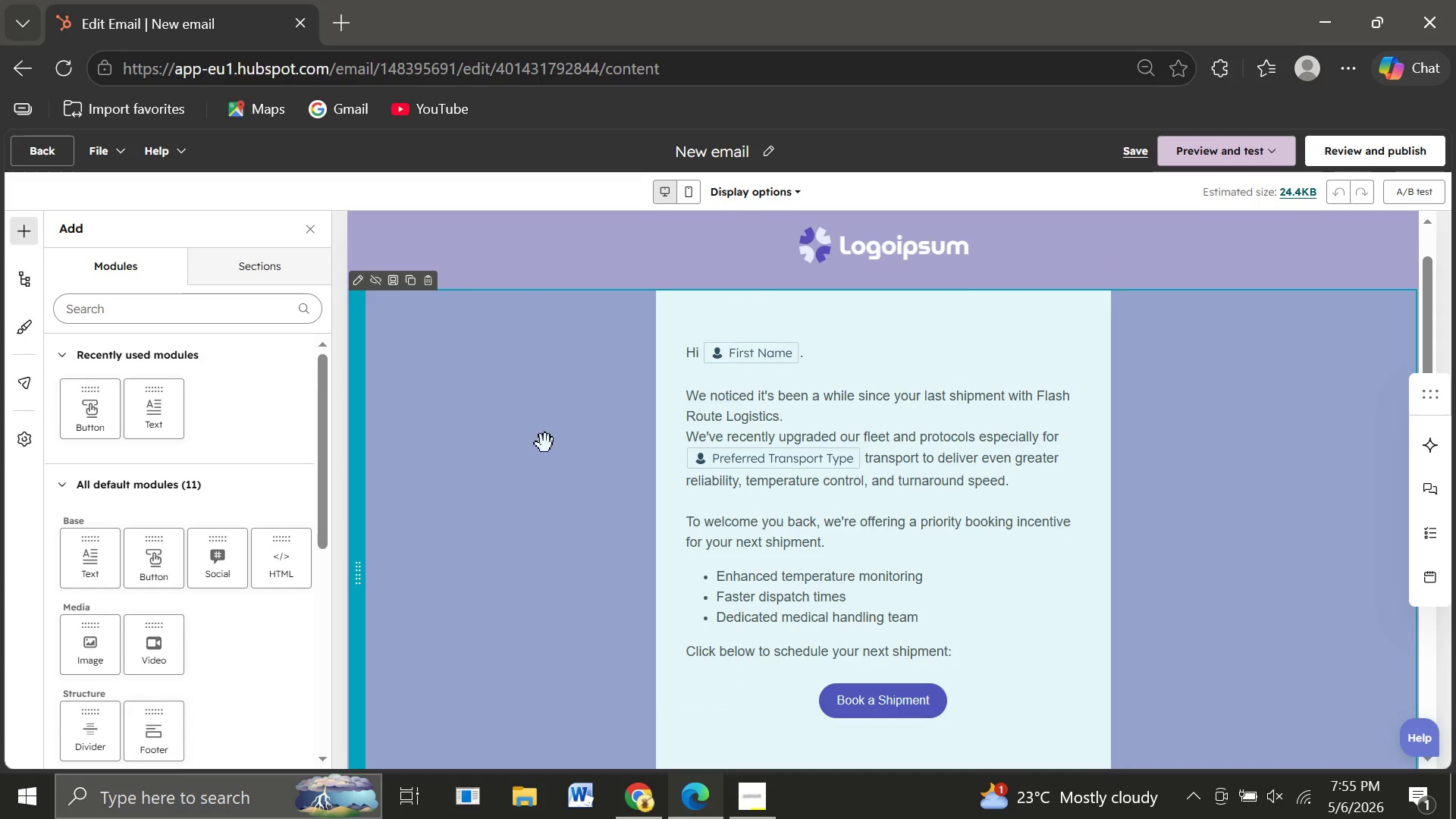 
wait(26.25)
 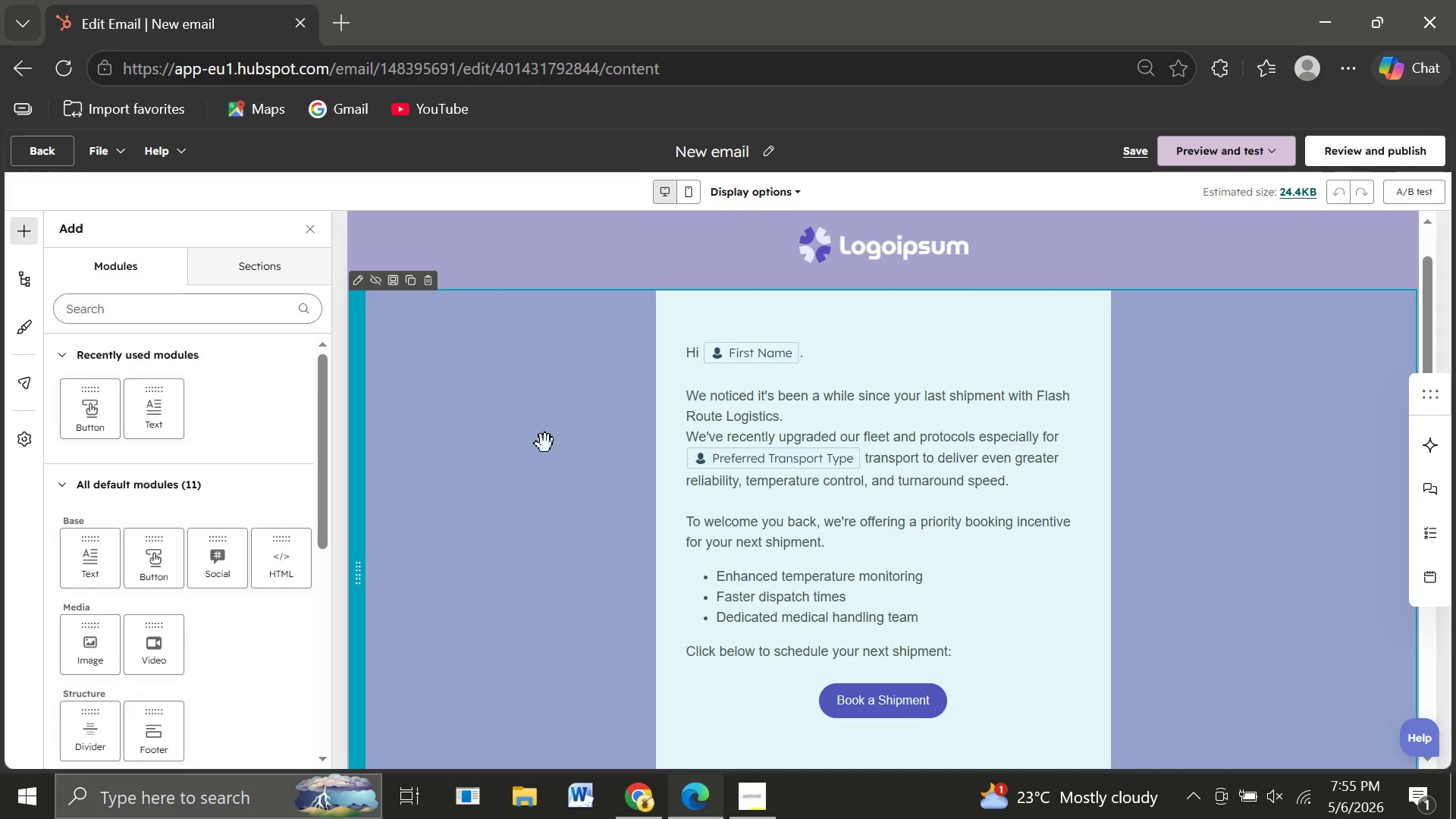 
left_click([769, 157])
 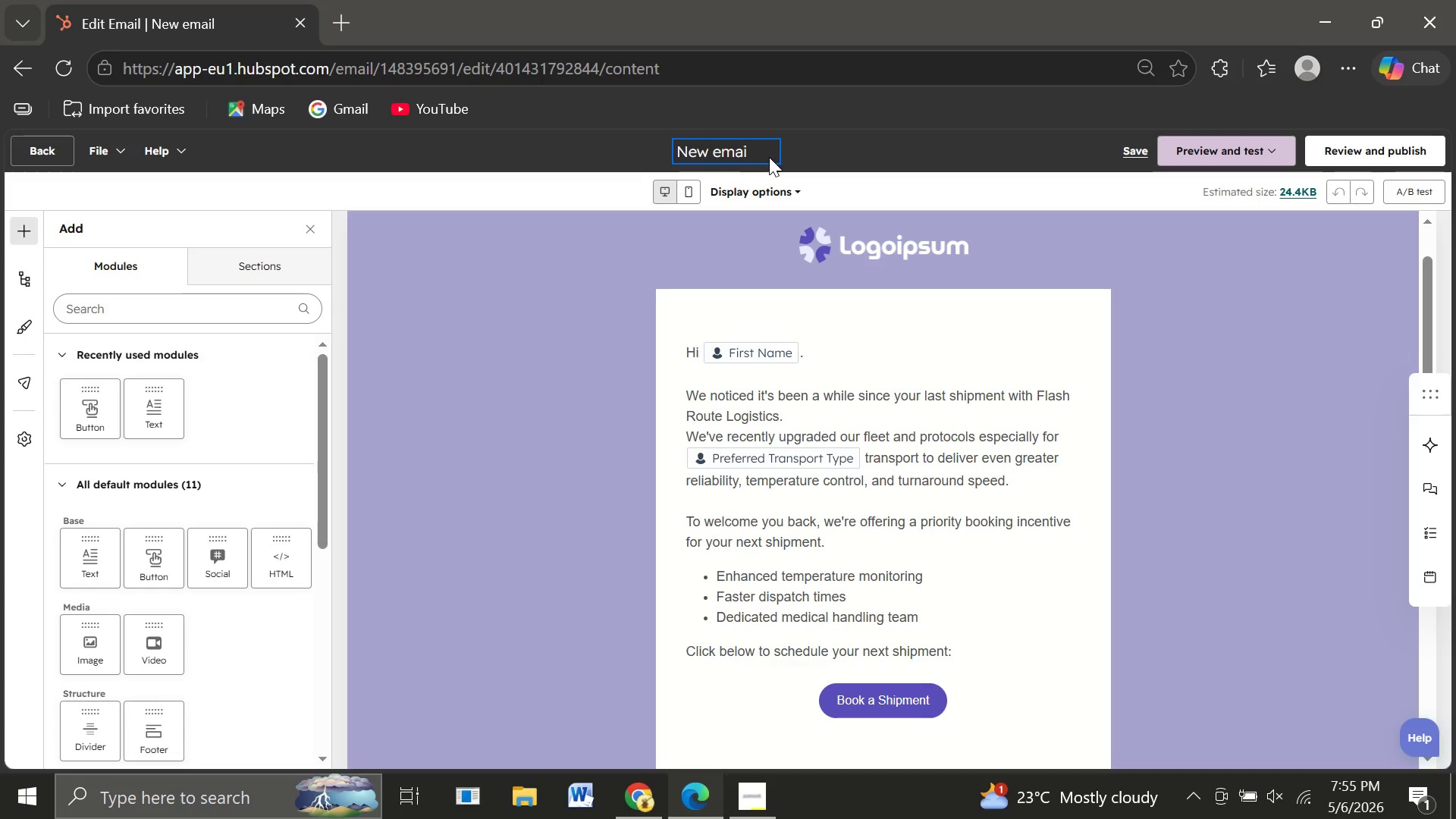 
key(Backspace)
 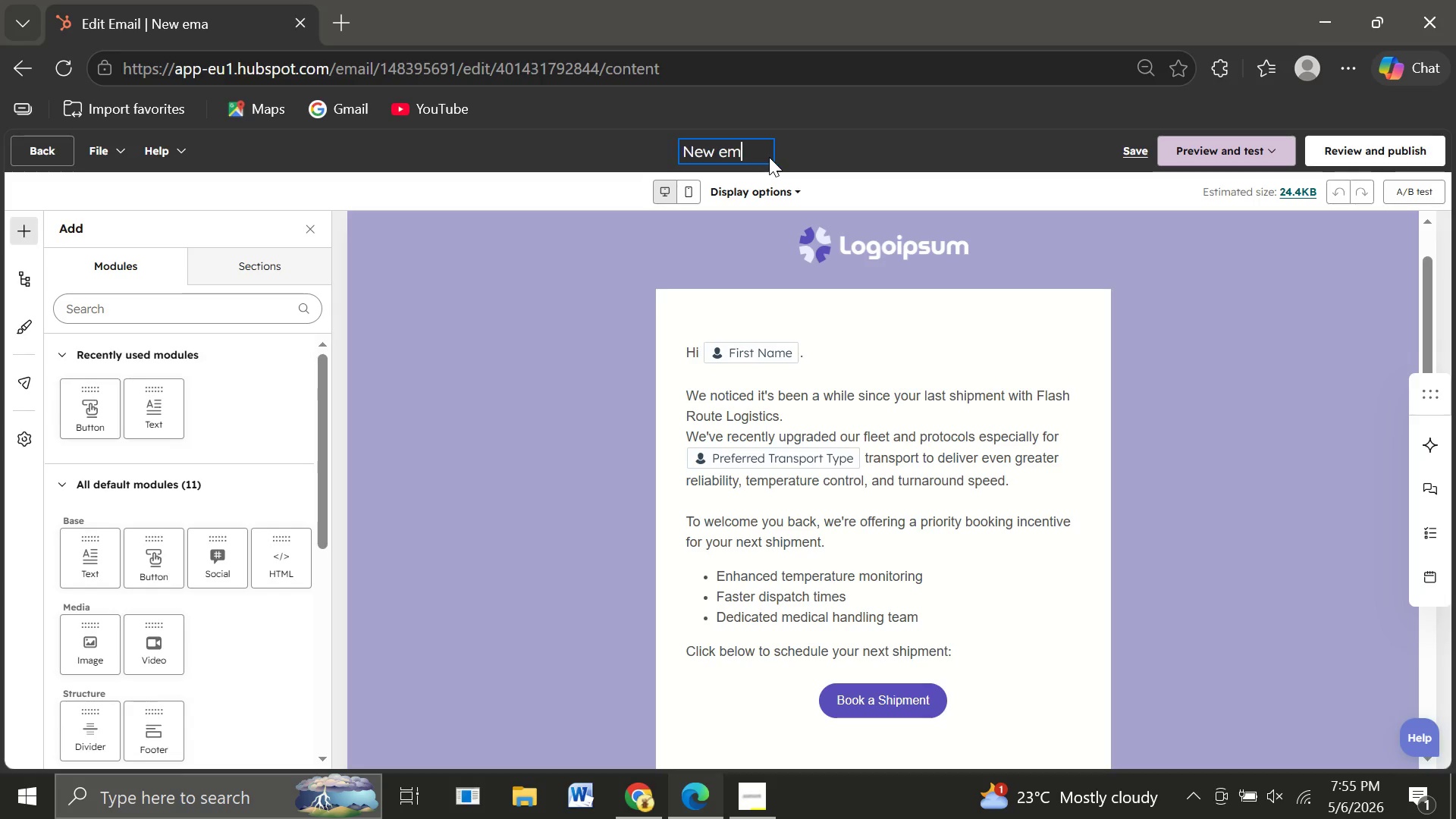 
key(Backspace)
 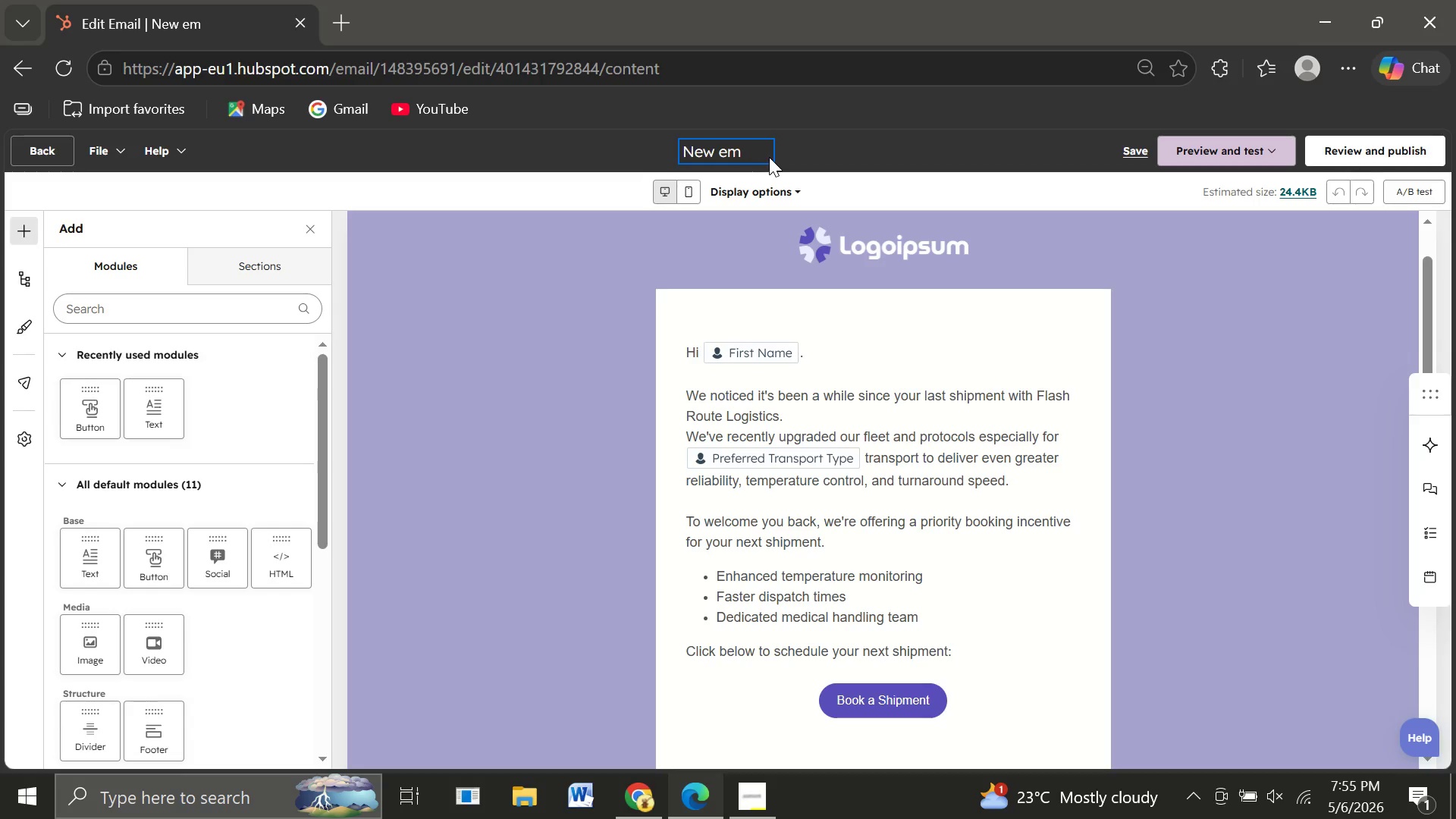 
key(Backspace)
 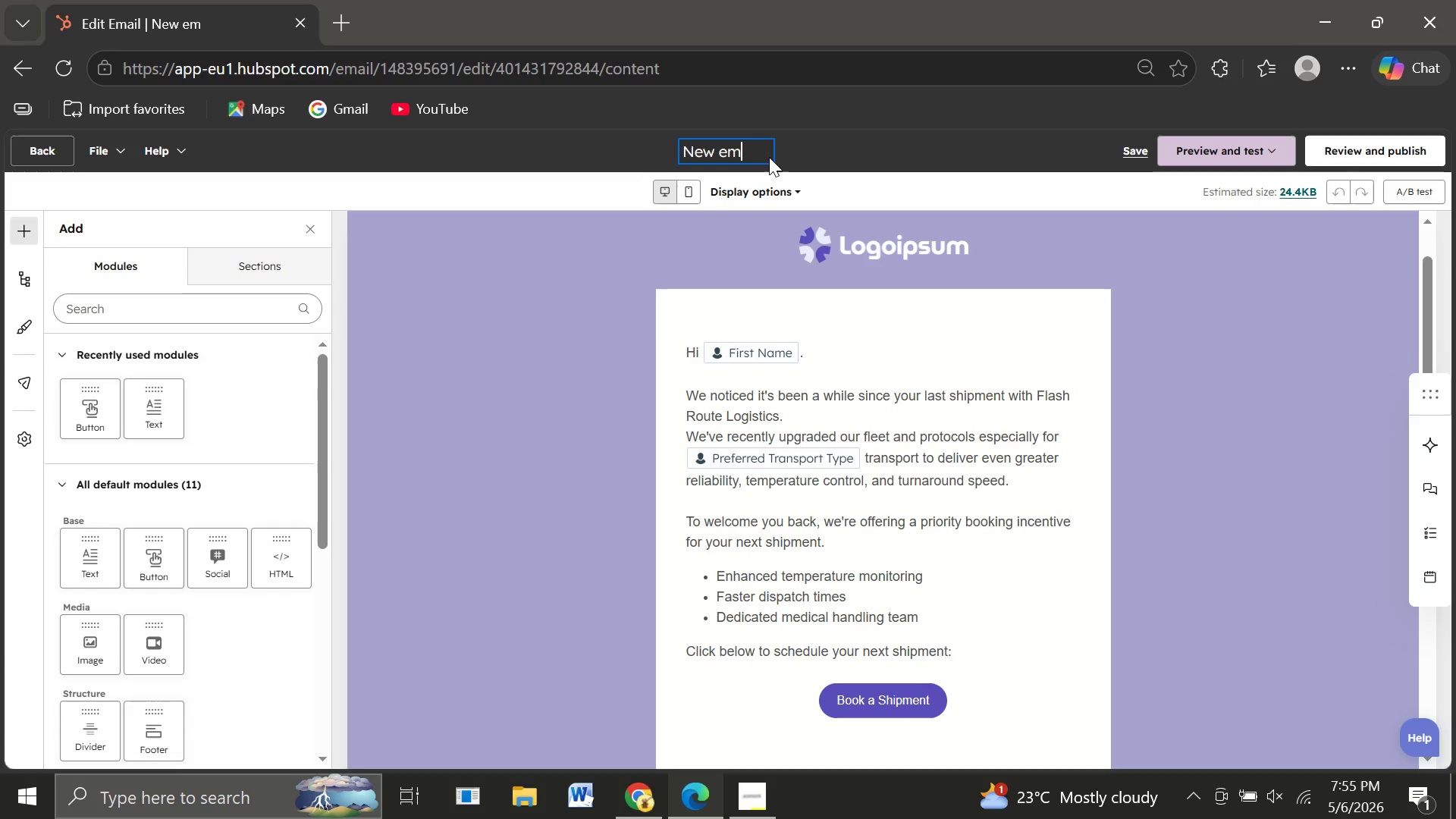 
key(Backspace)
 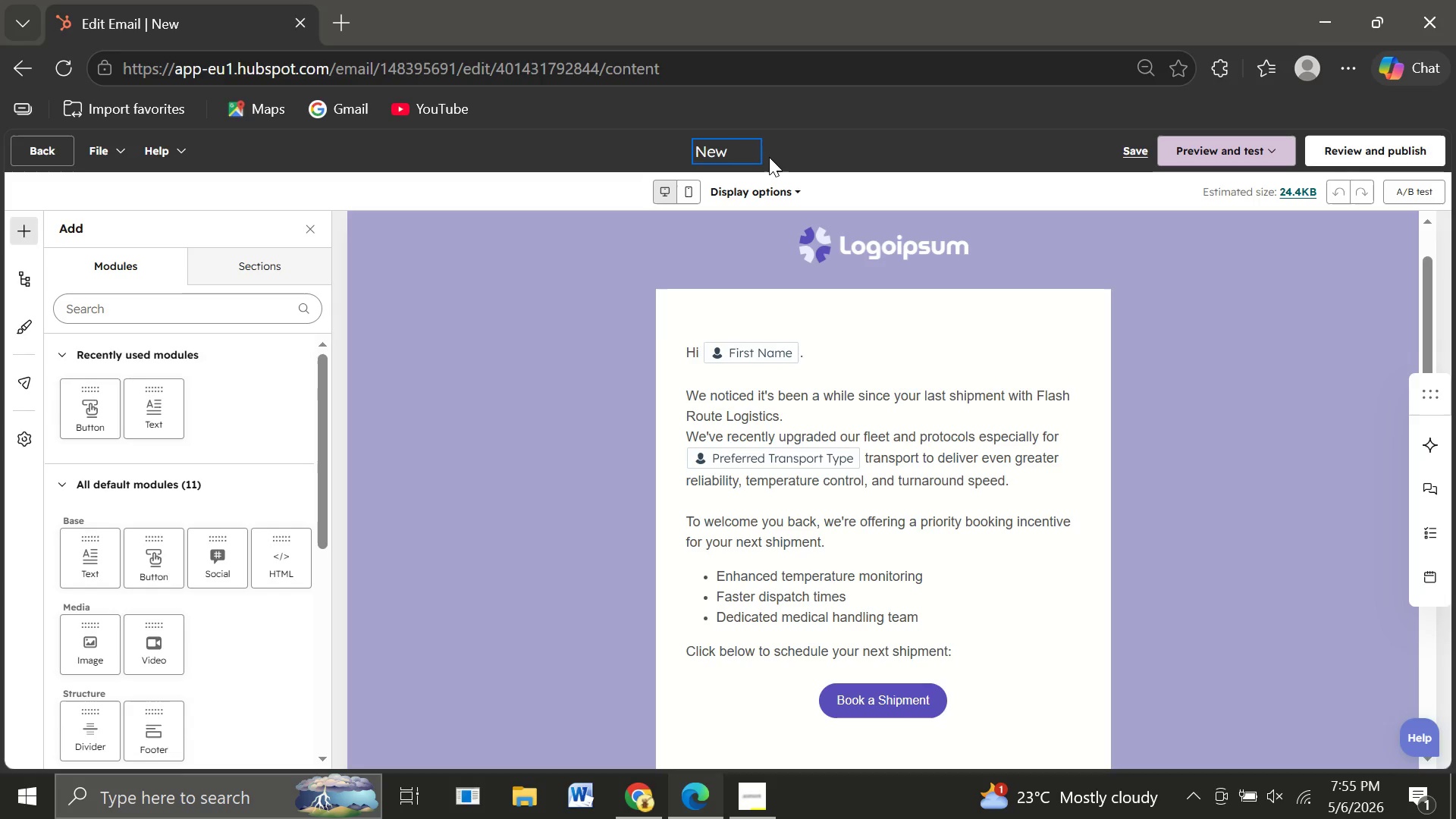 
key(Backspace)
 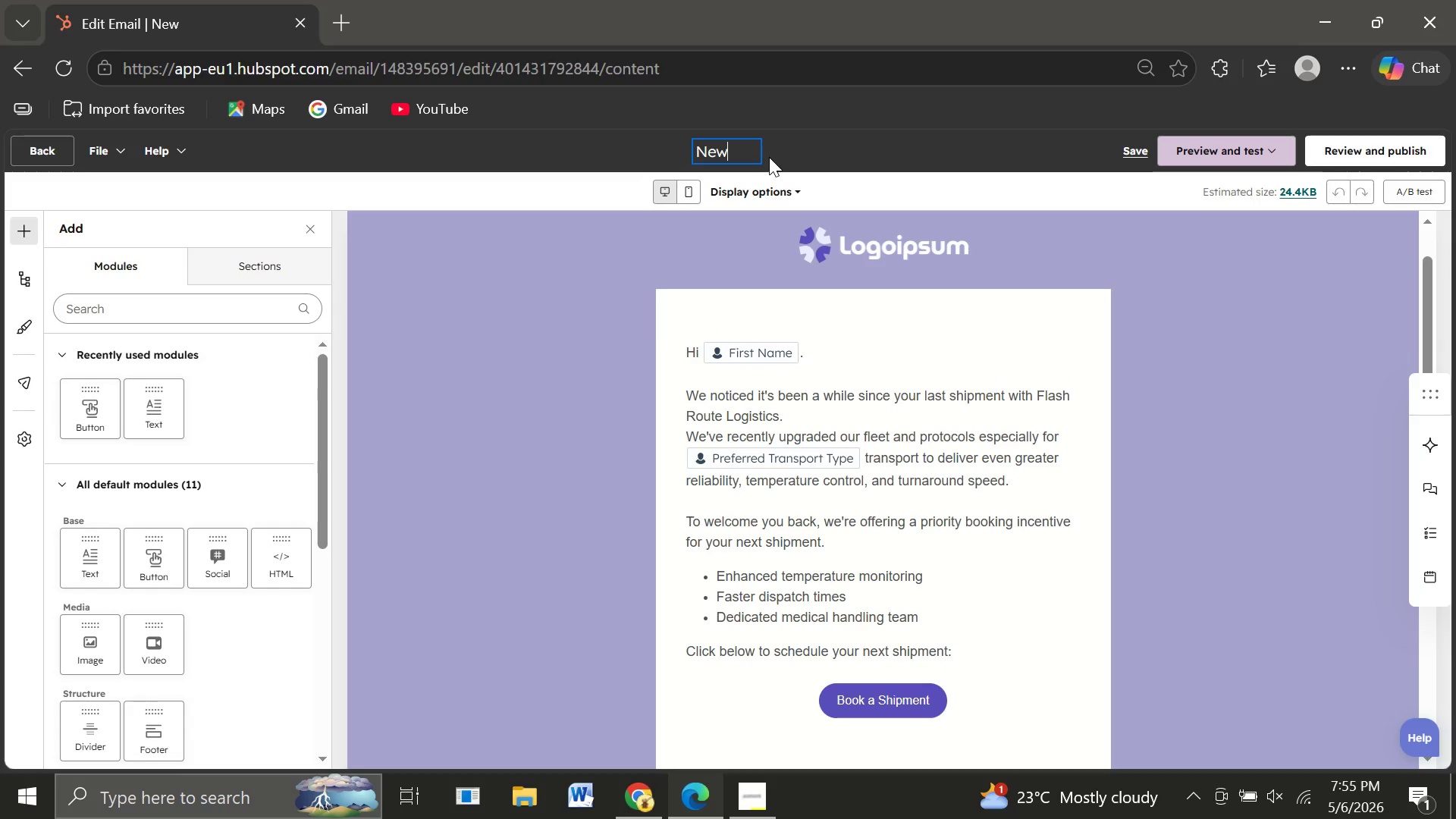 
key(Backspace)
 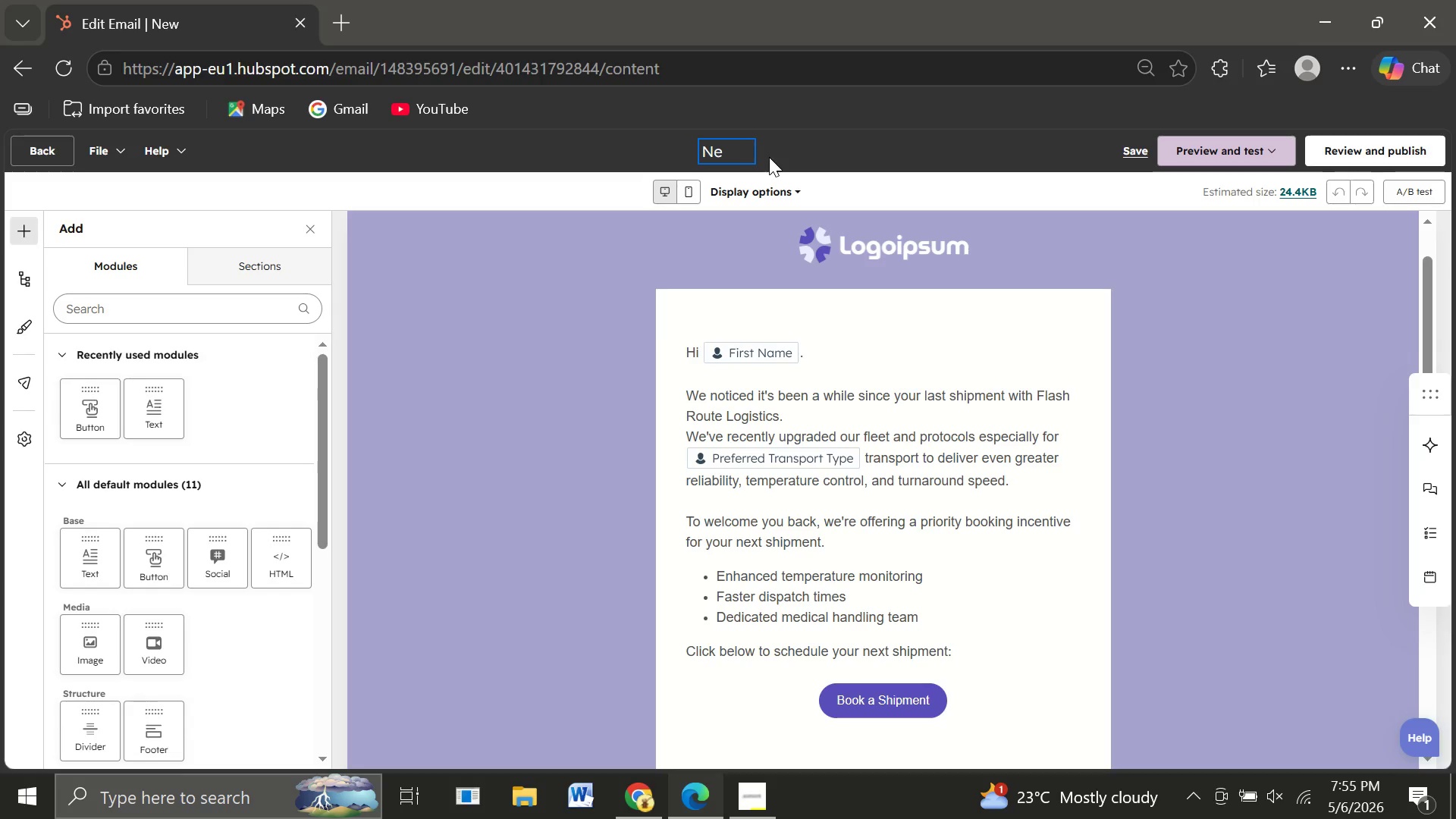 
key(Backspace)
 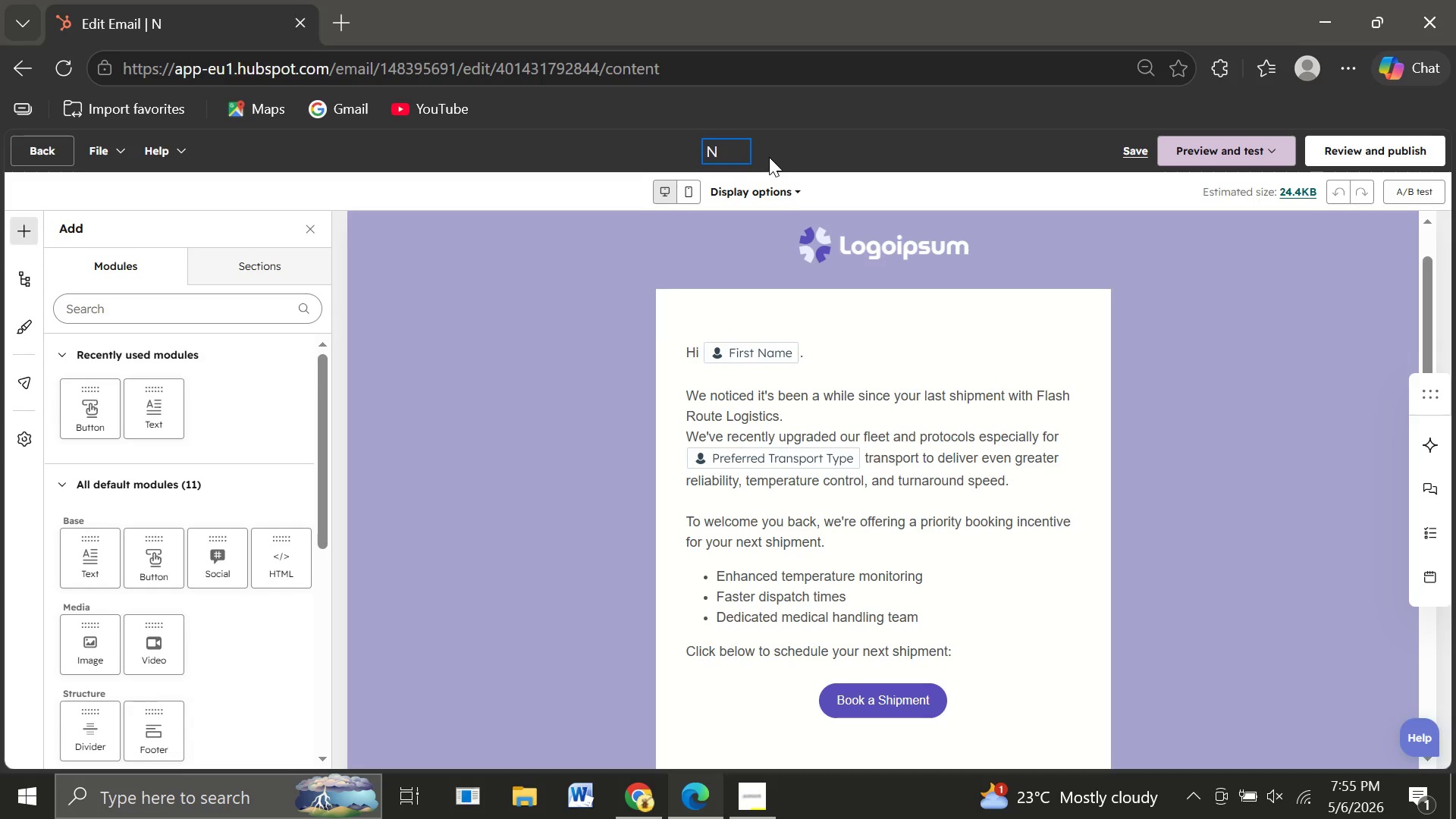 
key(Backspace)
 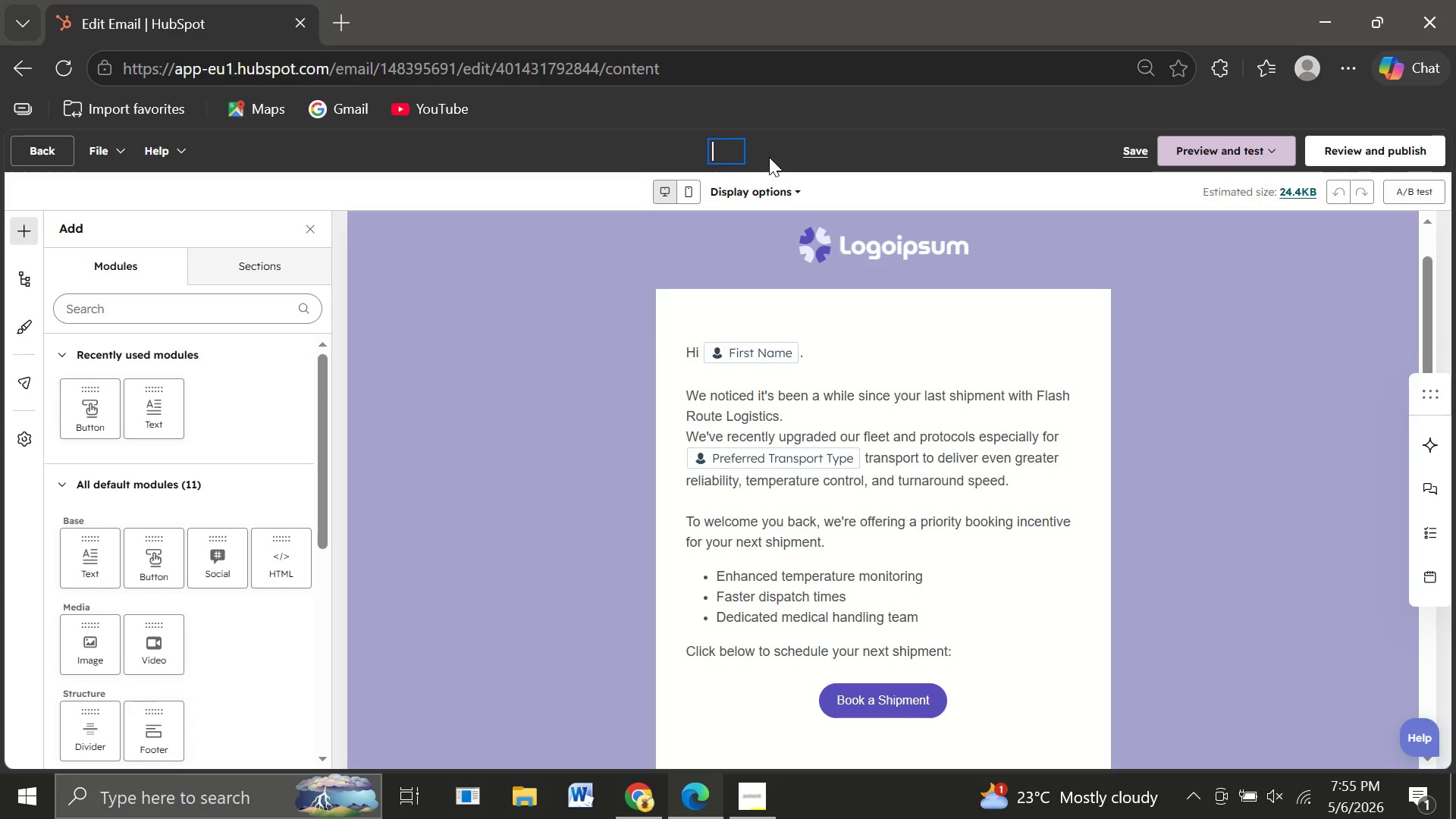 
key(Backspace)
 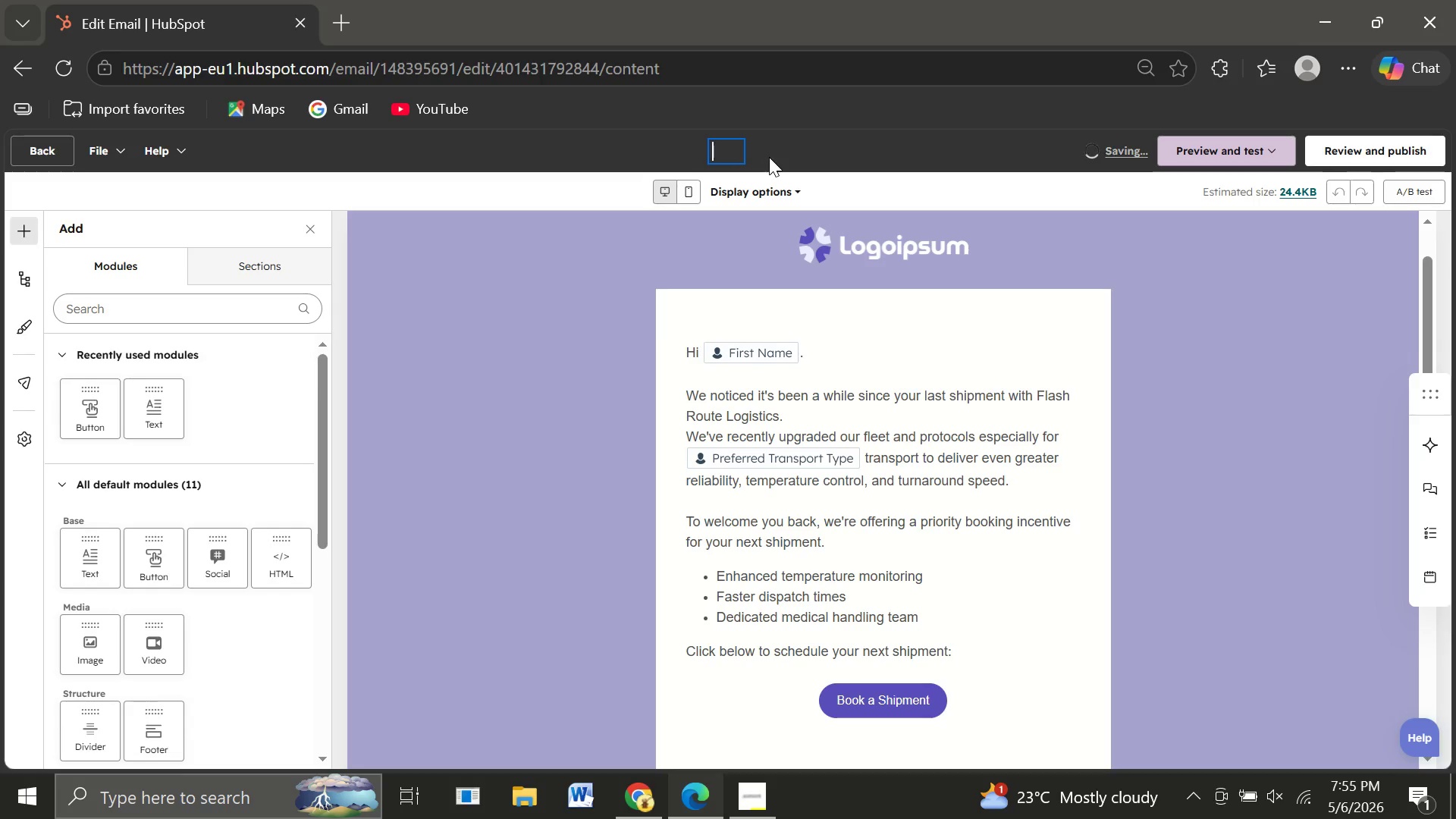 
key(Shift+E)
 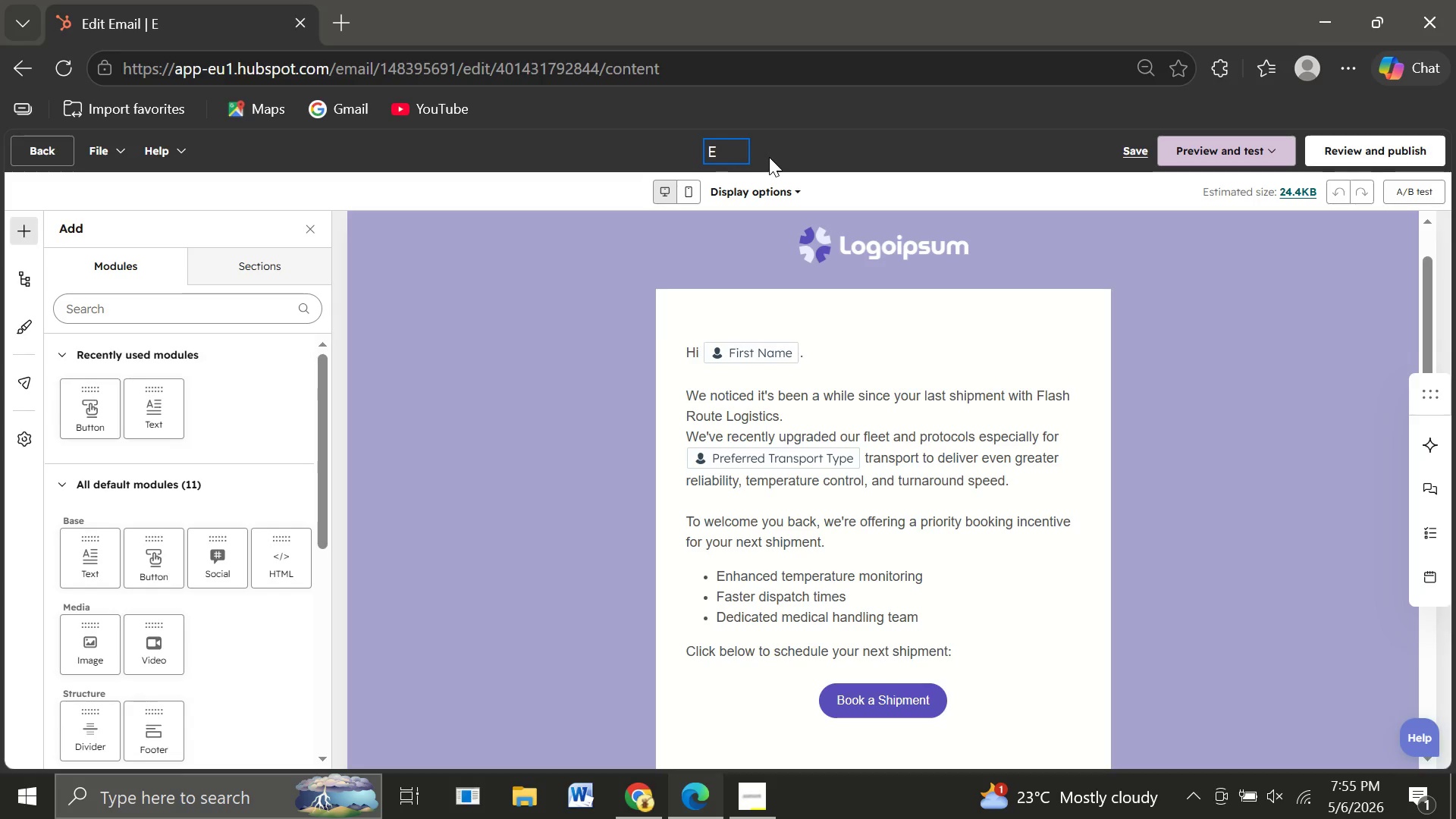 
type(ma)
 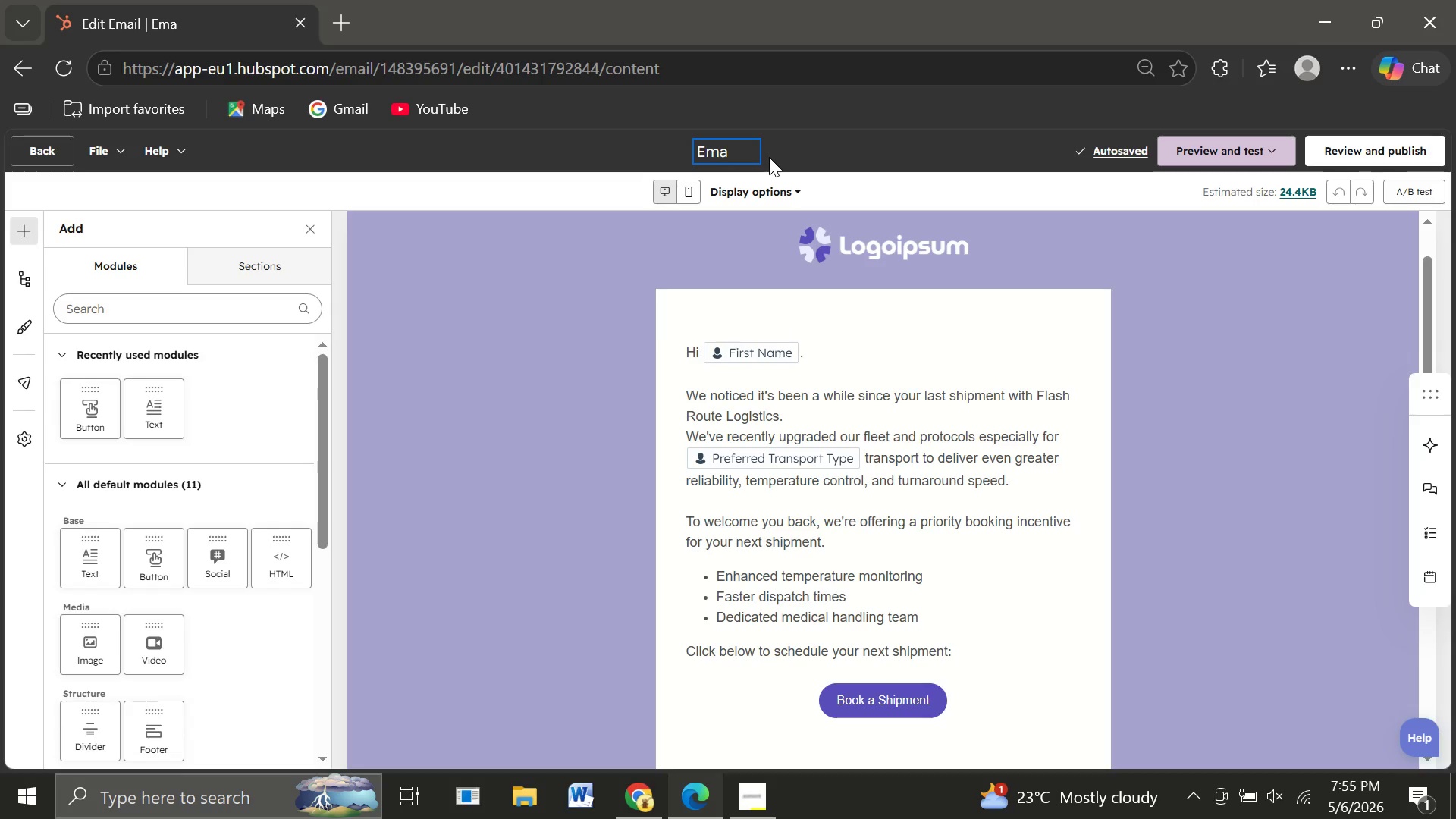 
wait(7.44)
 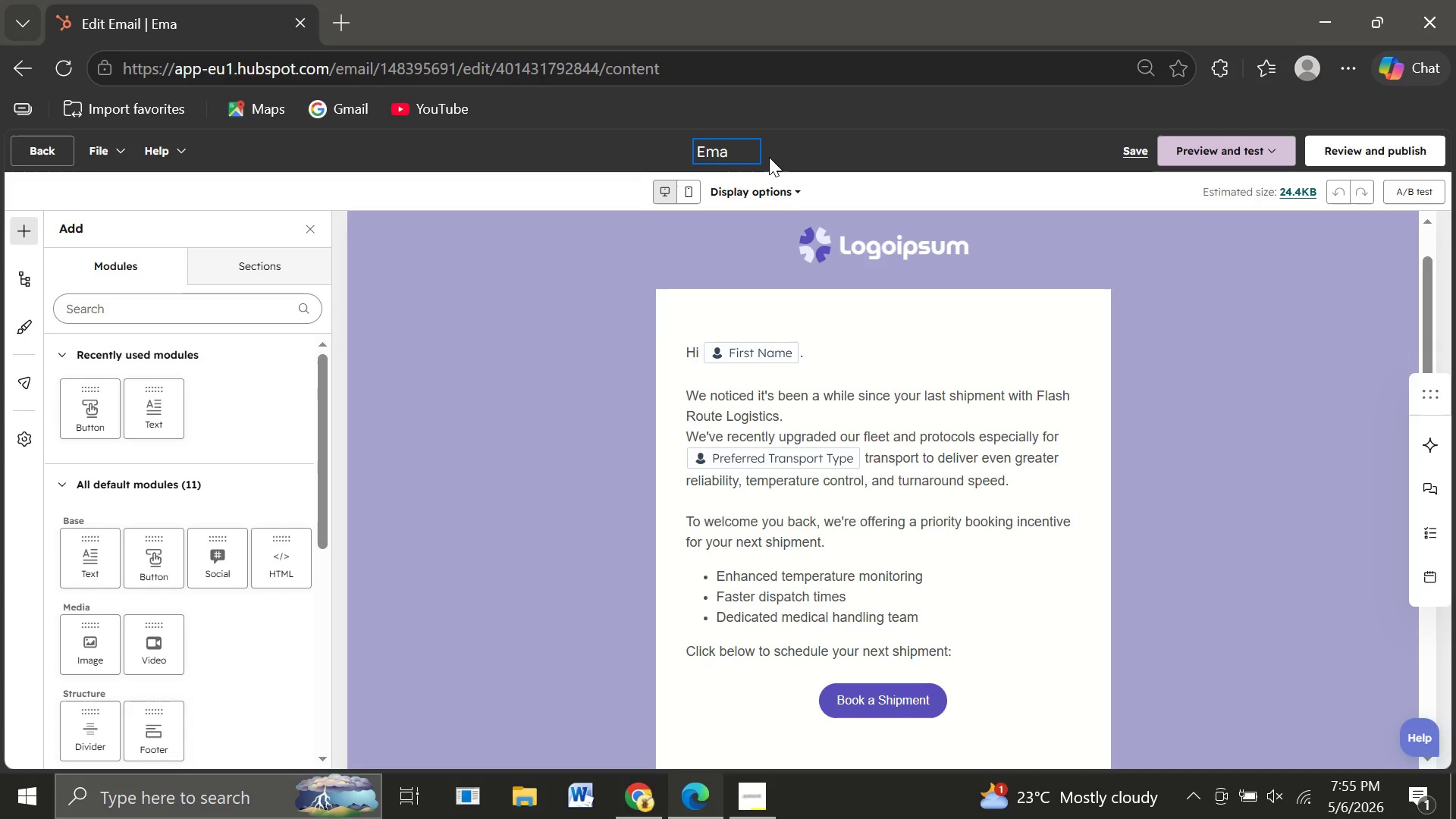 
type(il )
key(Backspace)
type(-1 Educational)
 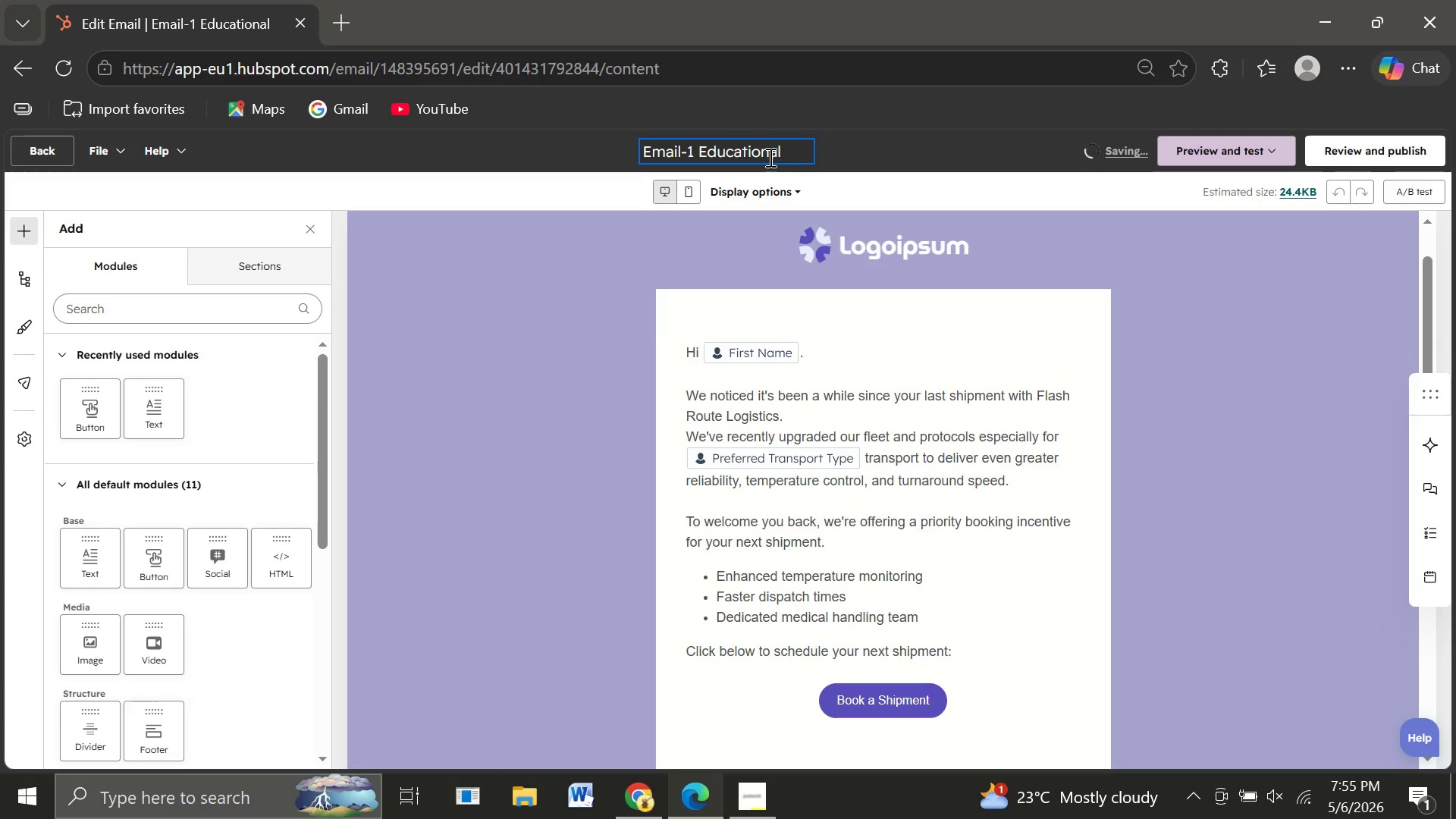 
wait(5.75)
 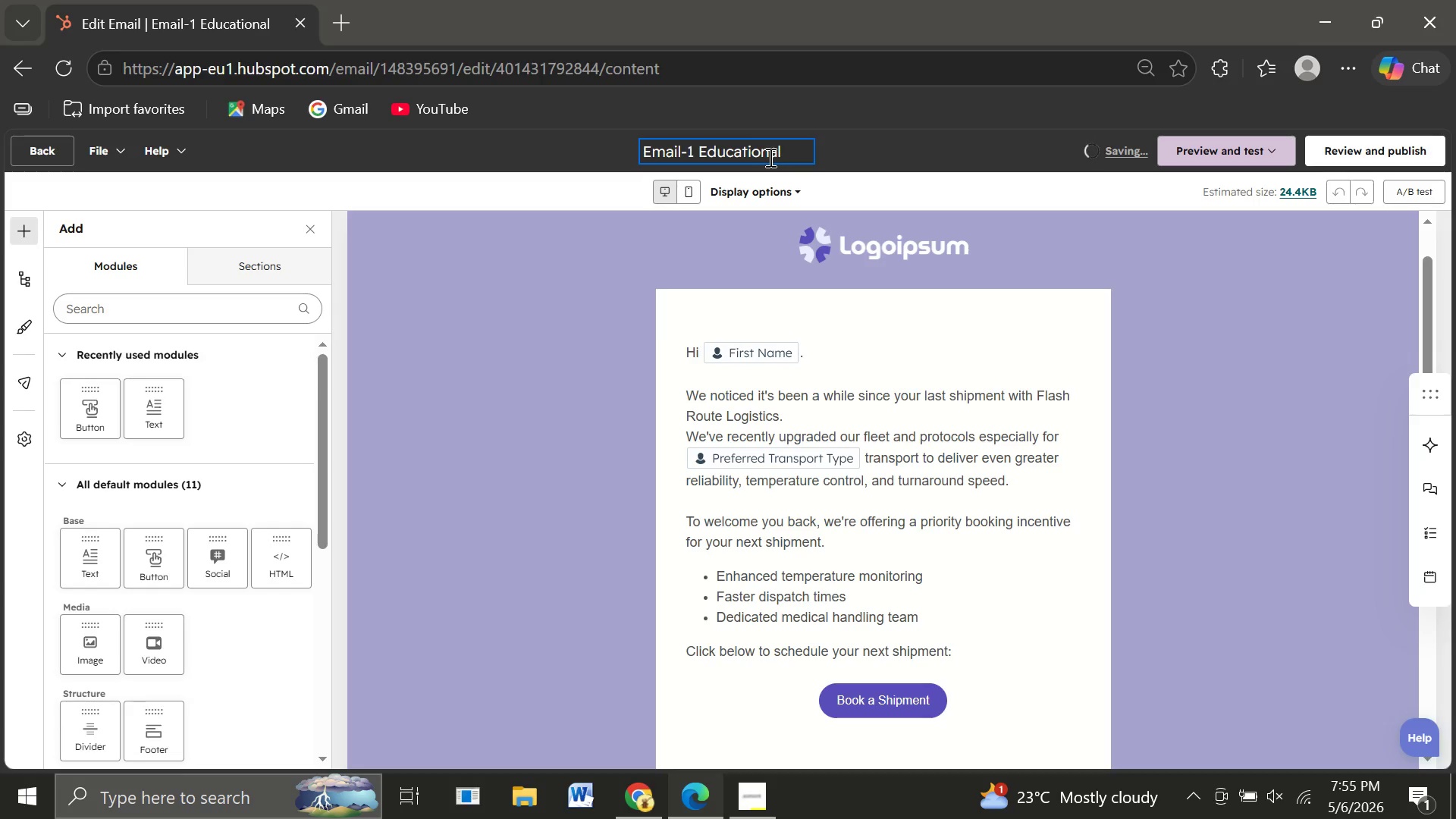 
left_click([579, 271])
 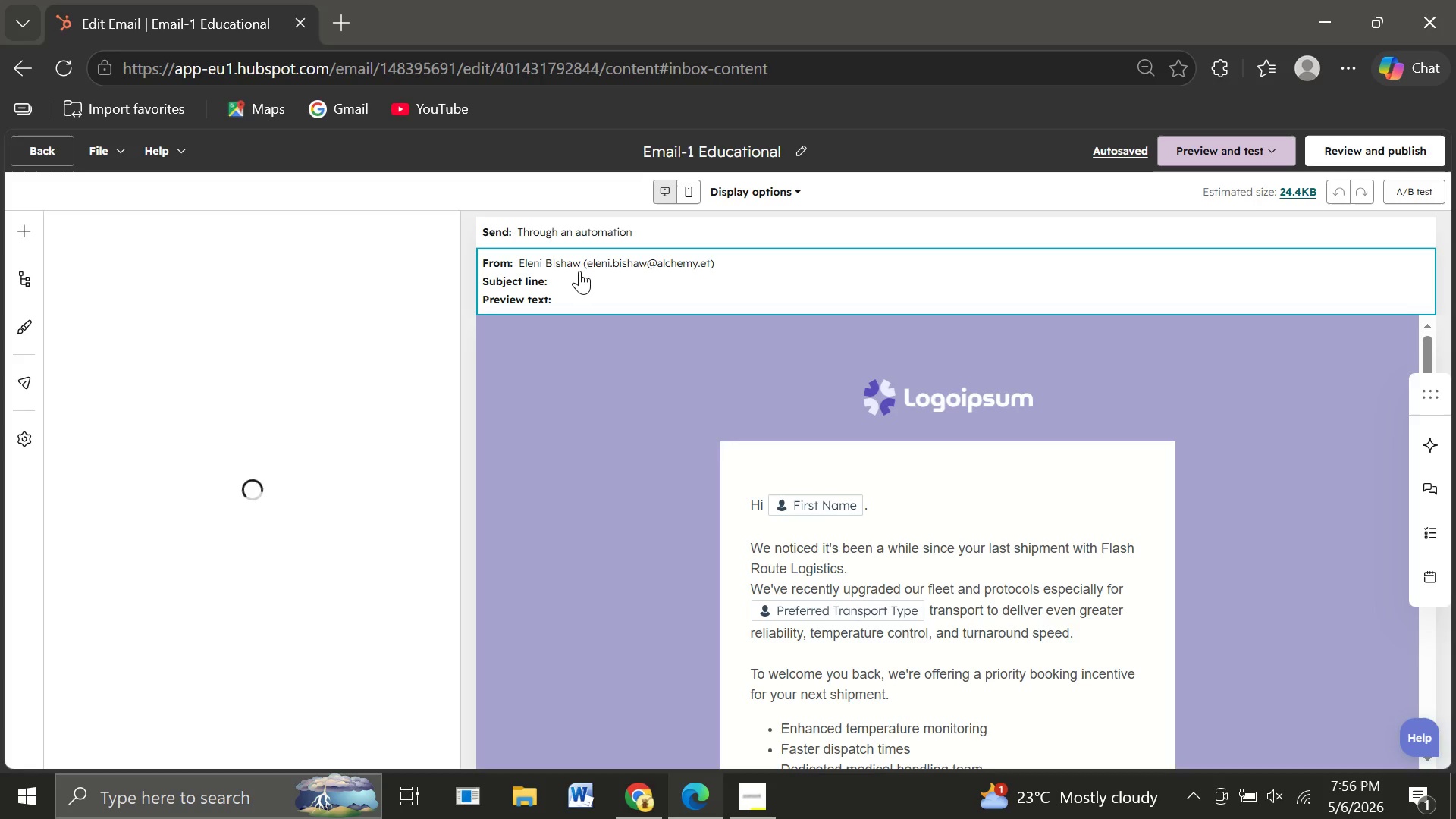 
mouse_move([171, 402])
 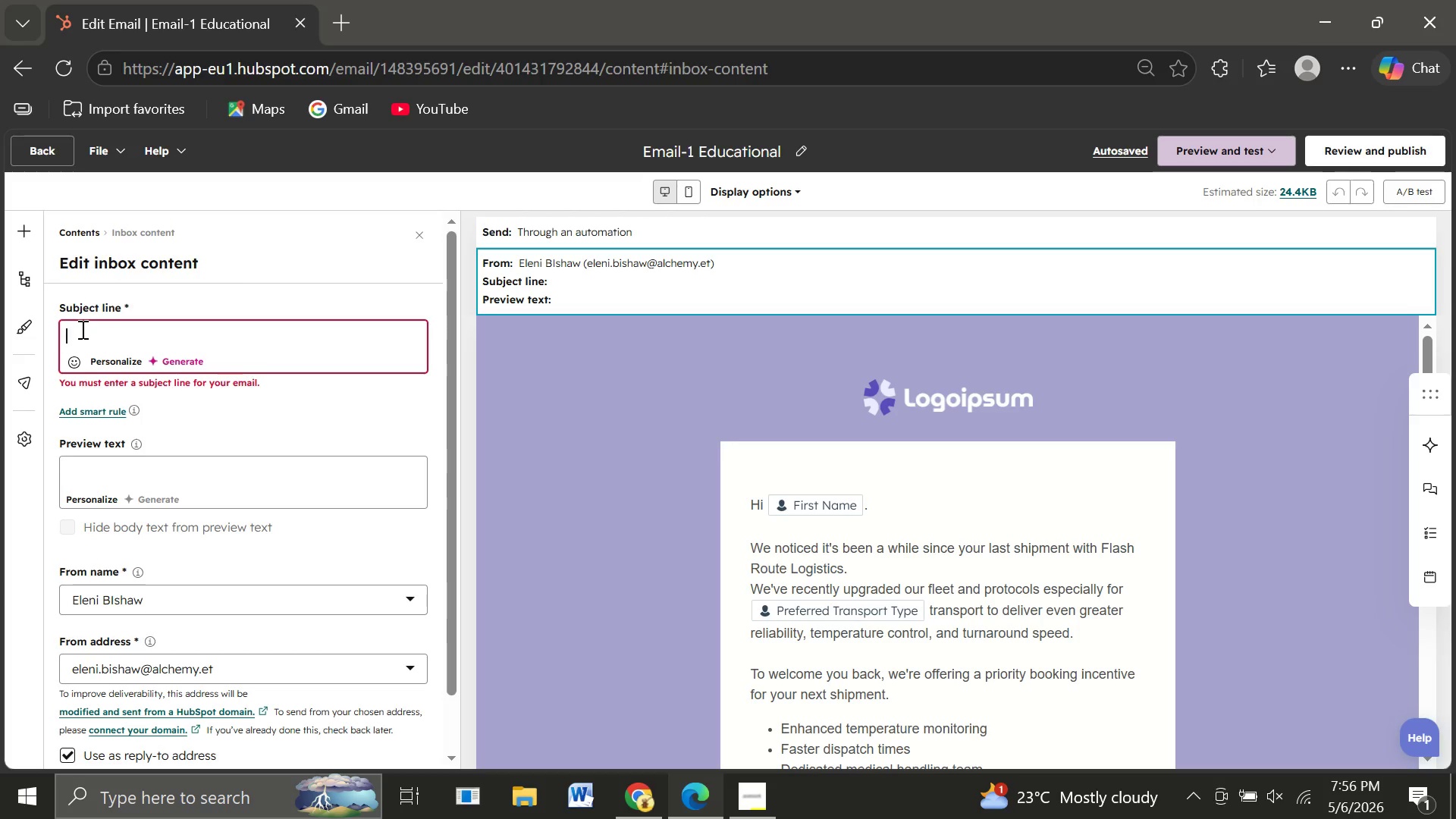 
left_click([81, 329])
 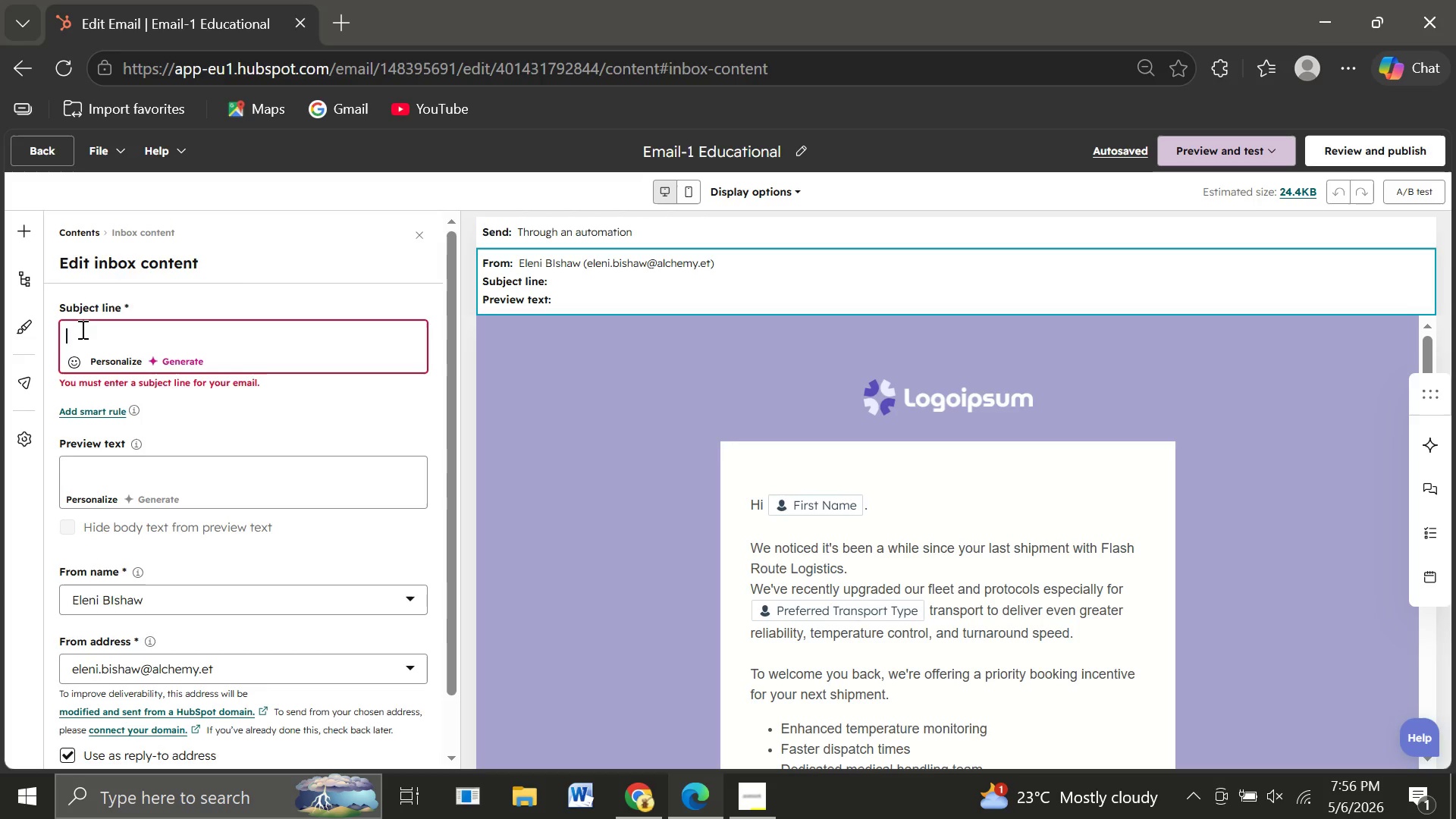 
type(Where )
 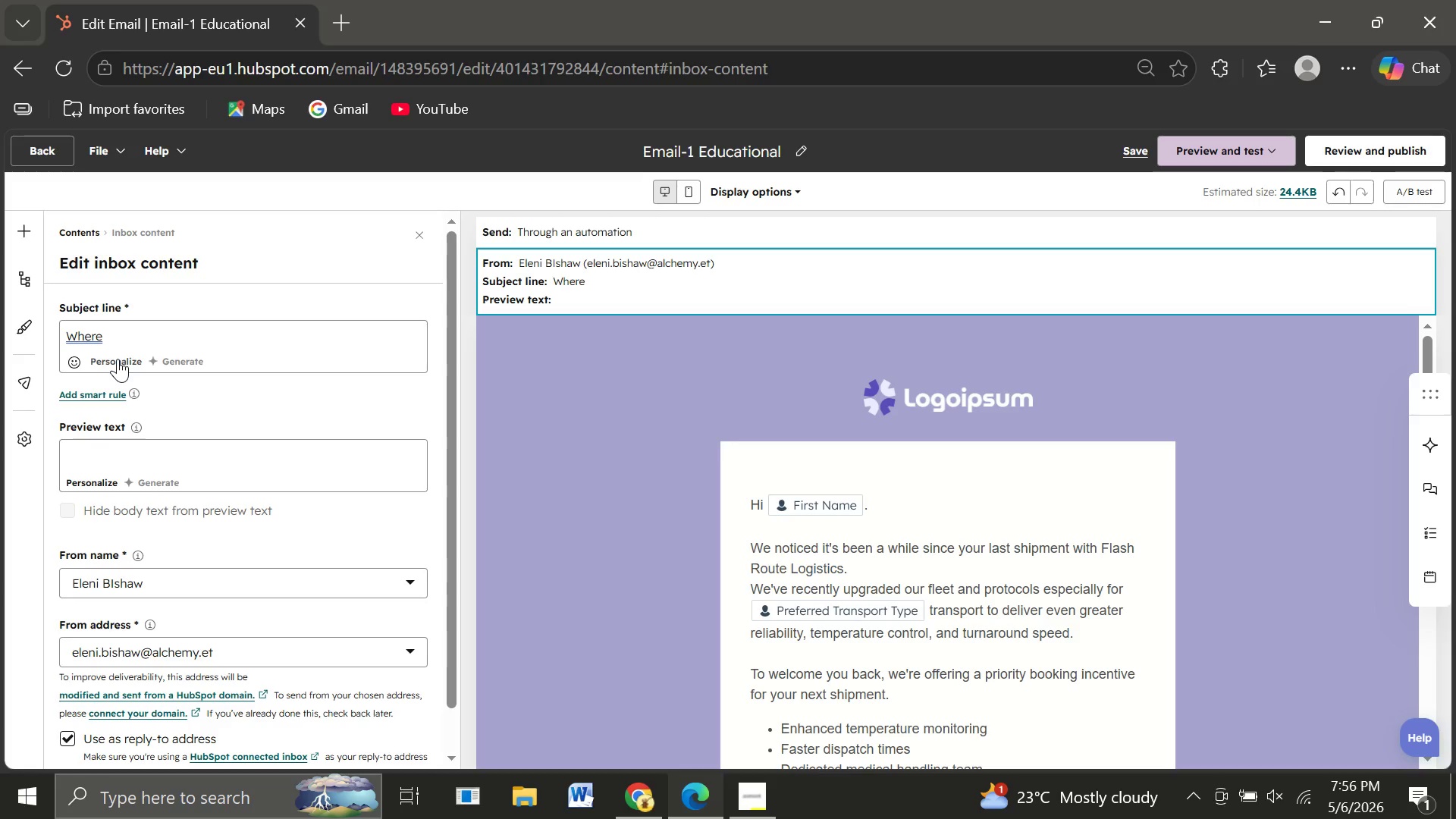 
left_click([118, 359])
 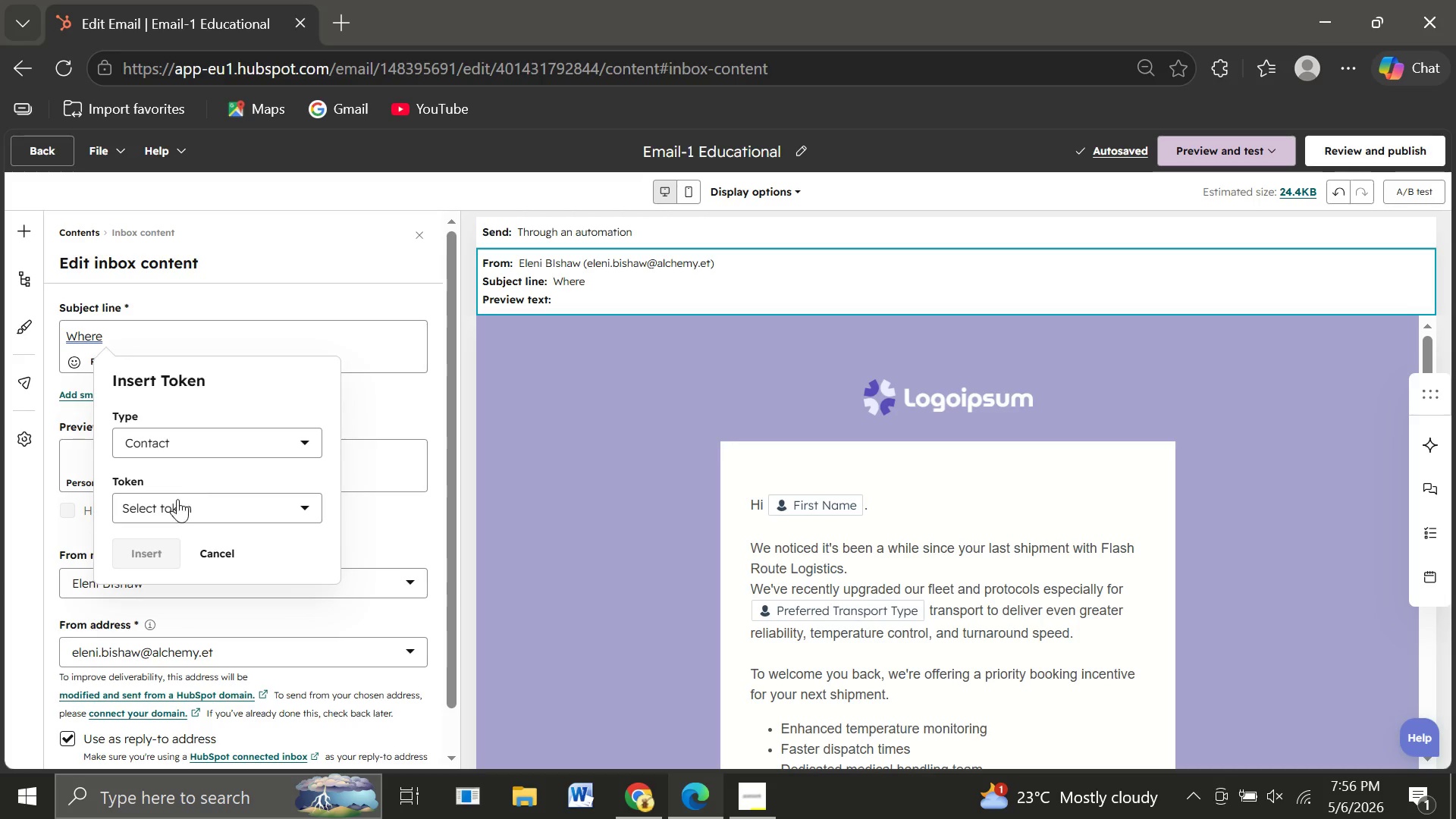 
left_click([164, 505])
 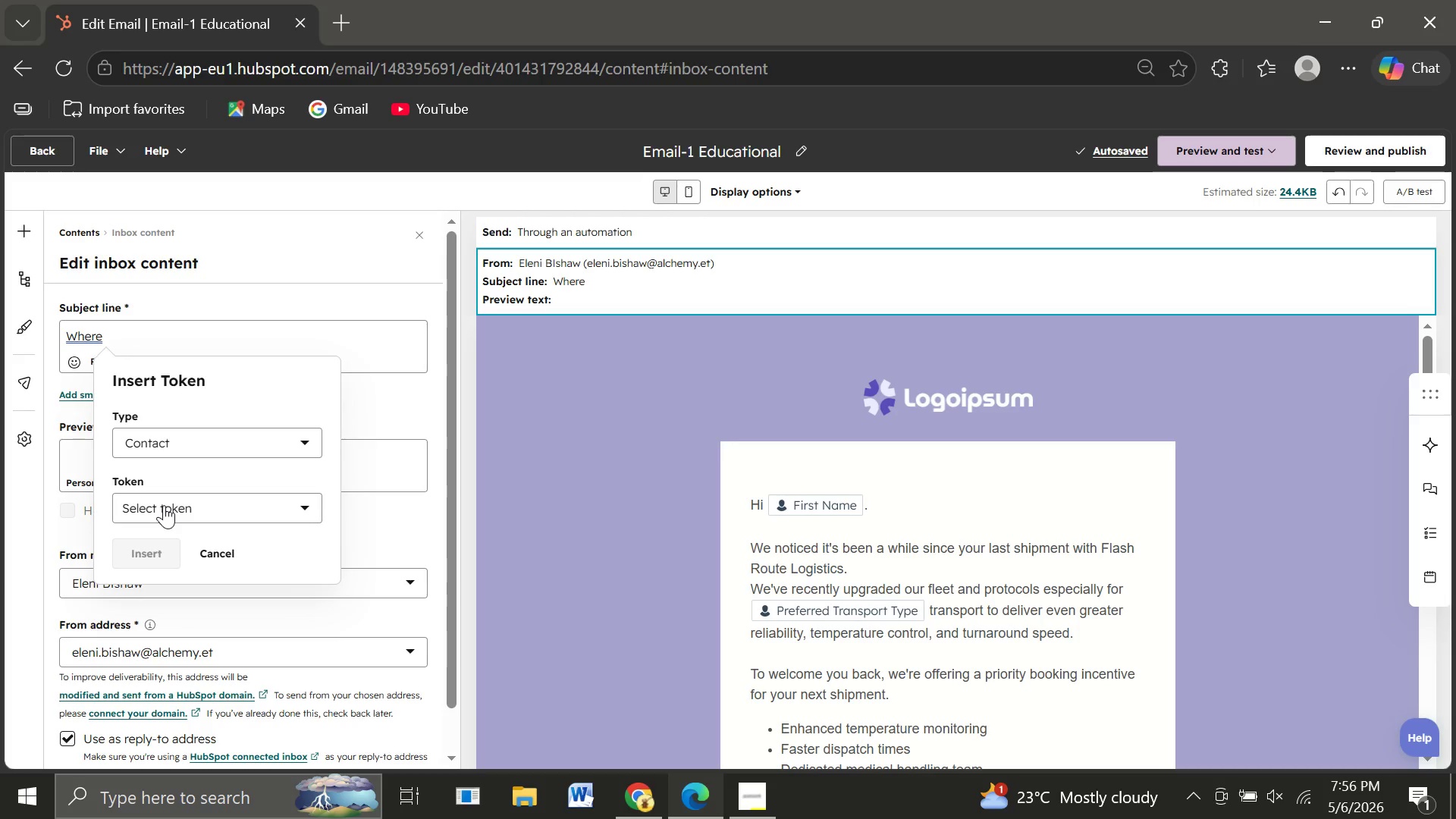 
type(industr)
 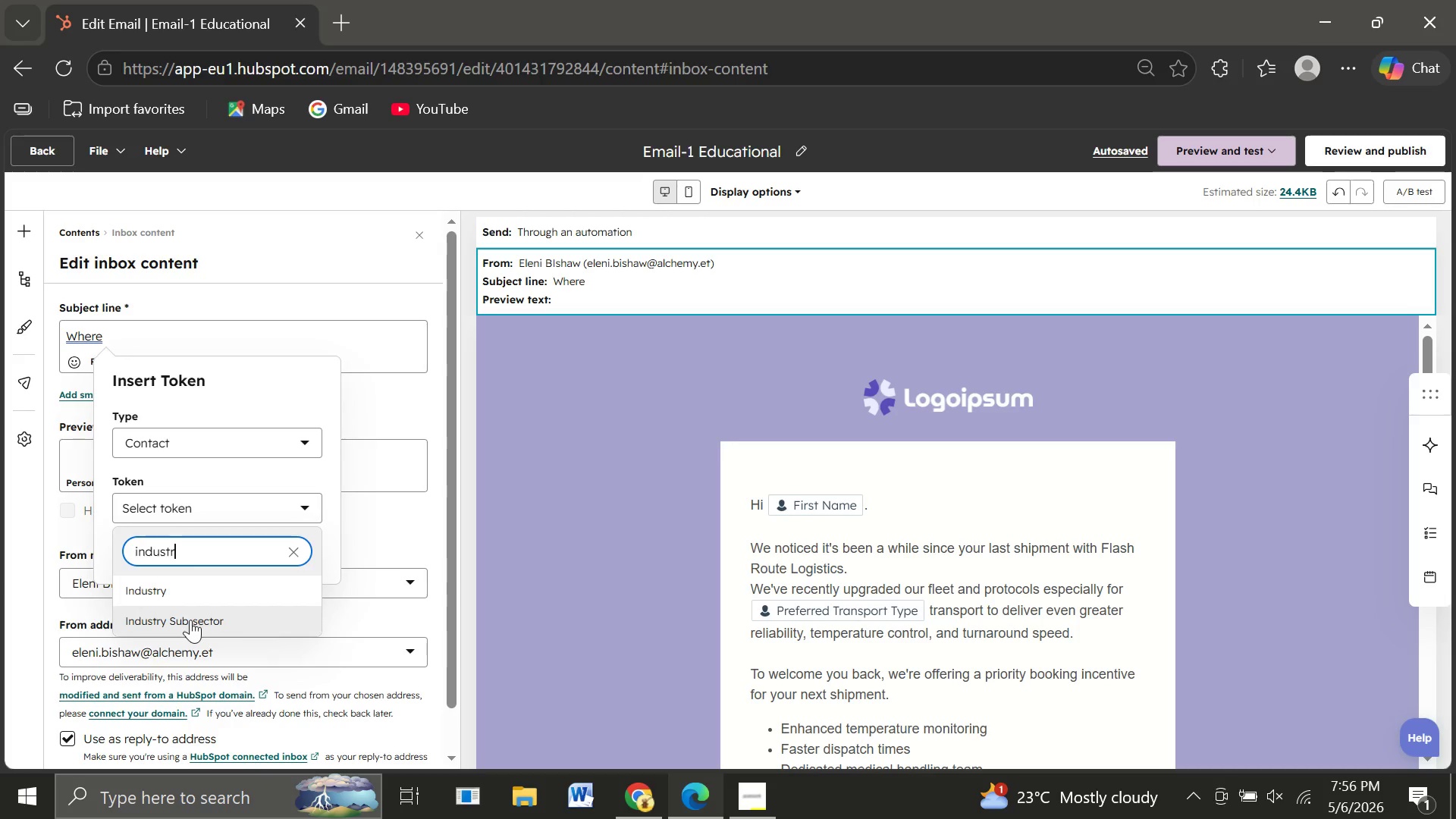 
left_click([190, 620])
 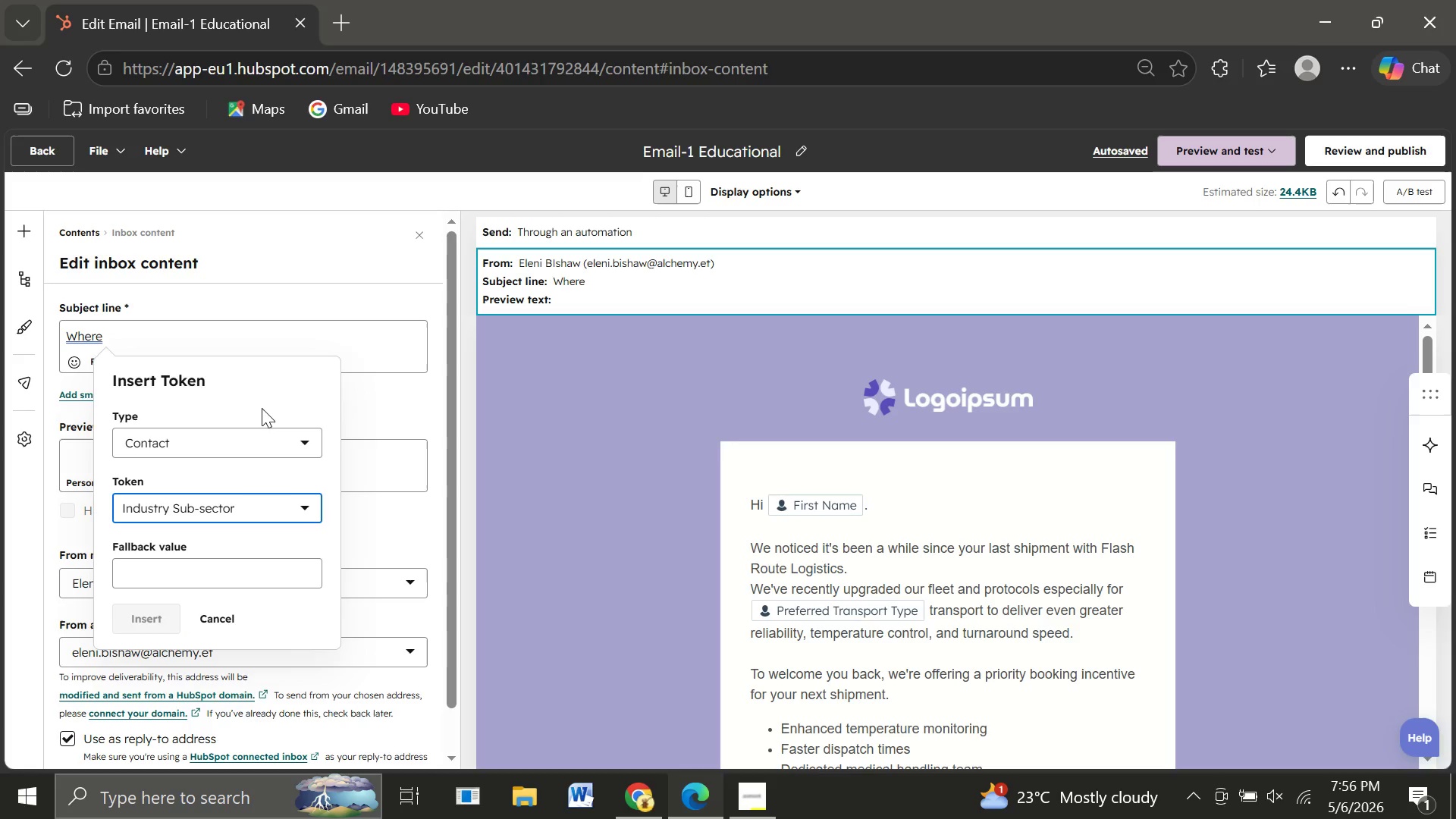 
wait(7.42)
 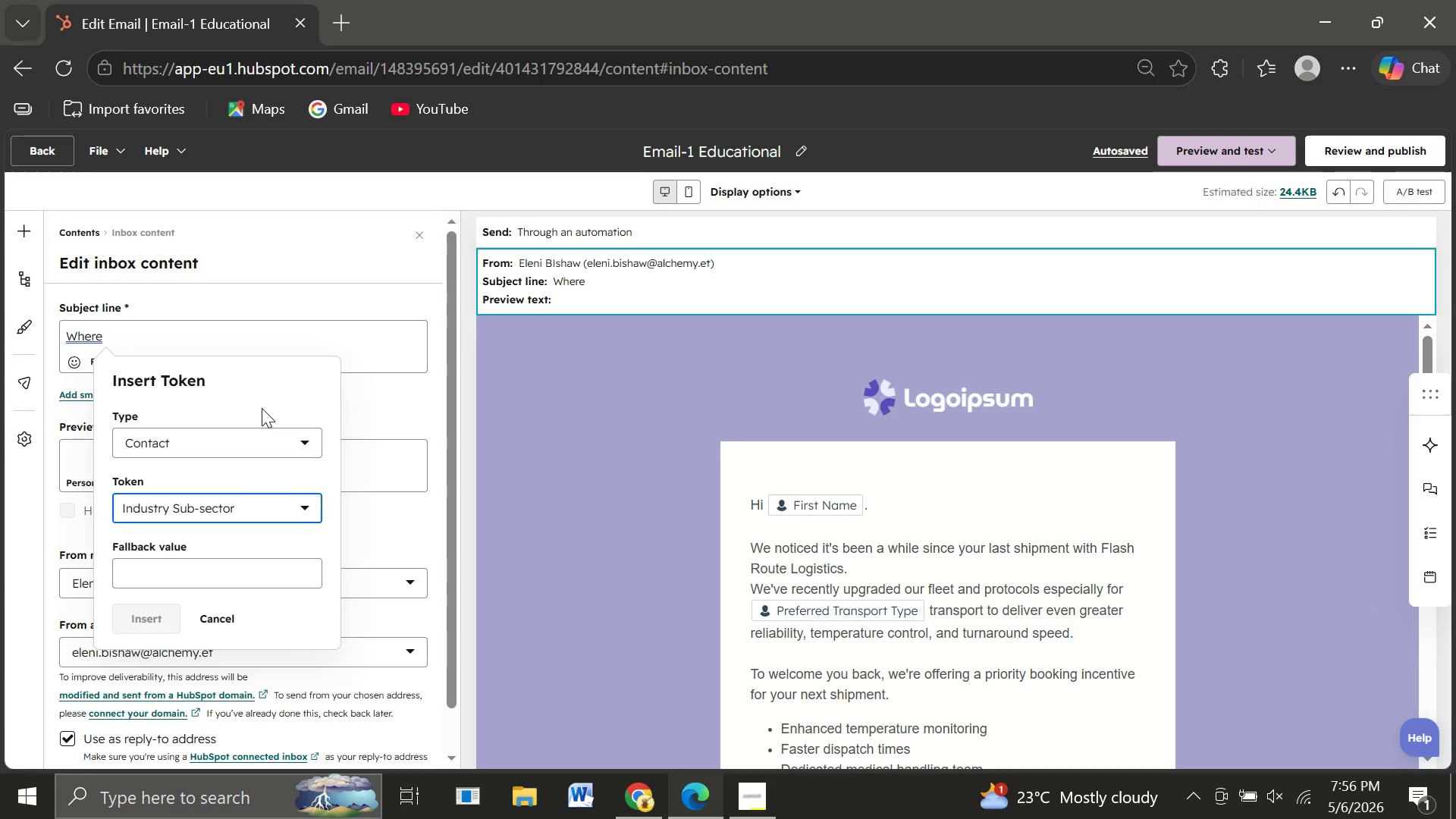 
left_click([163, 557])
 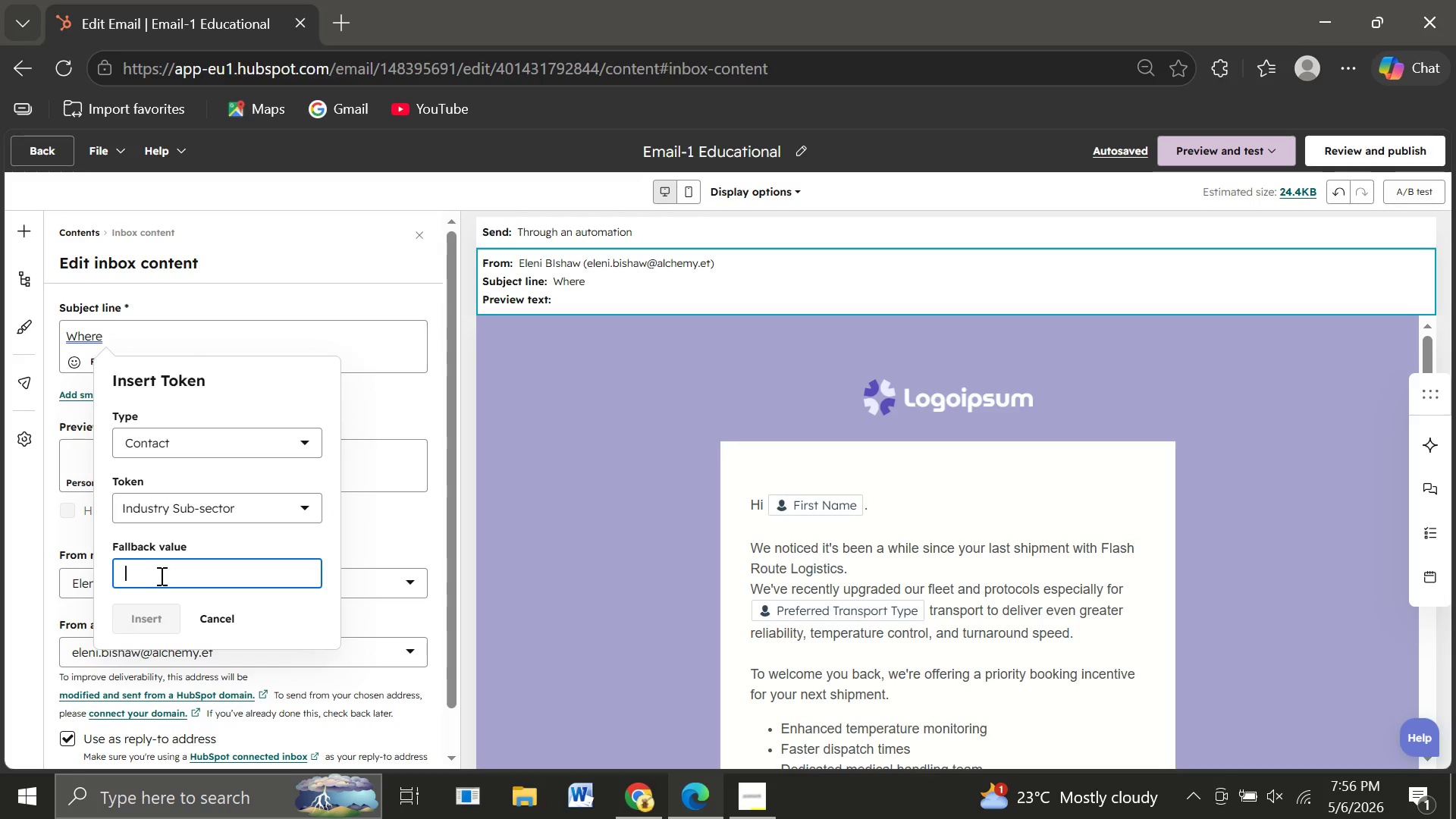 
left_click([160, 576])
 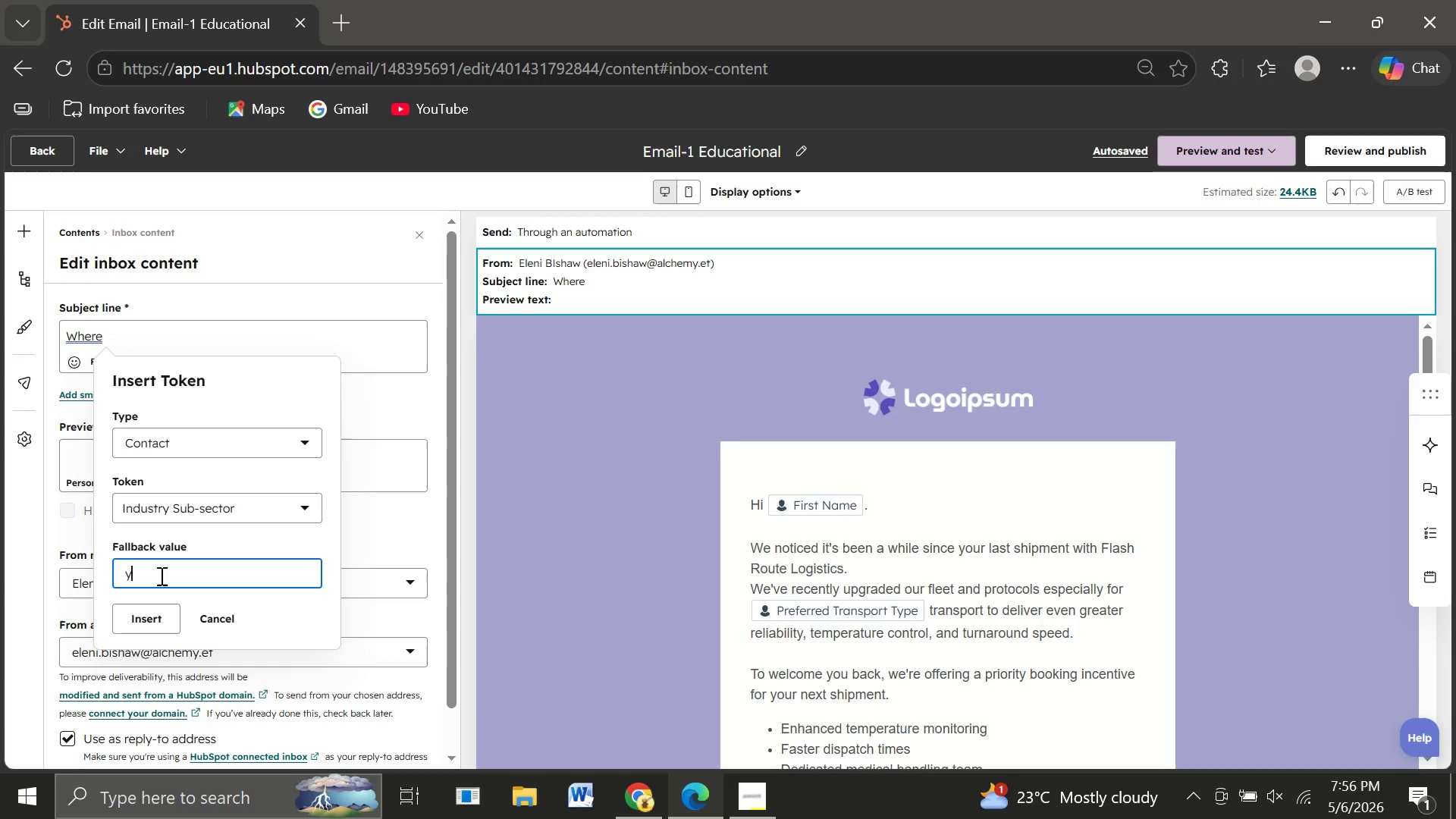 
type(your )
 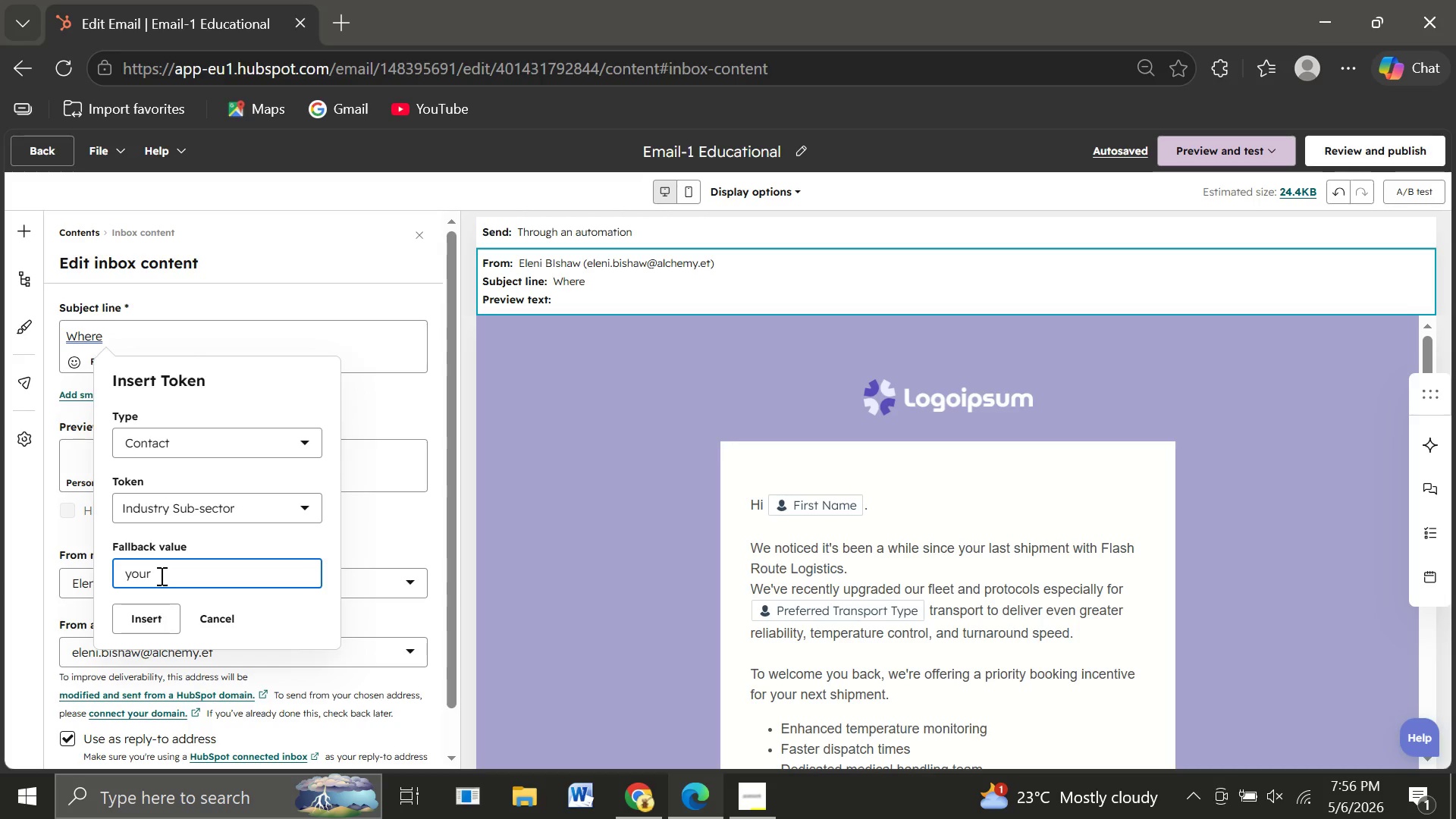 
type(industry)
 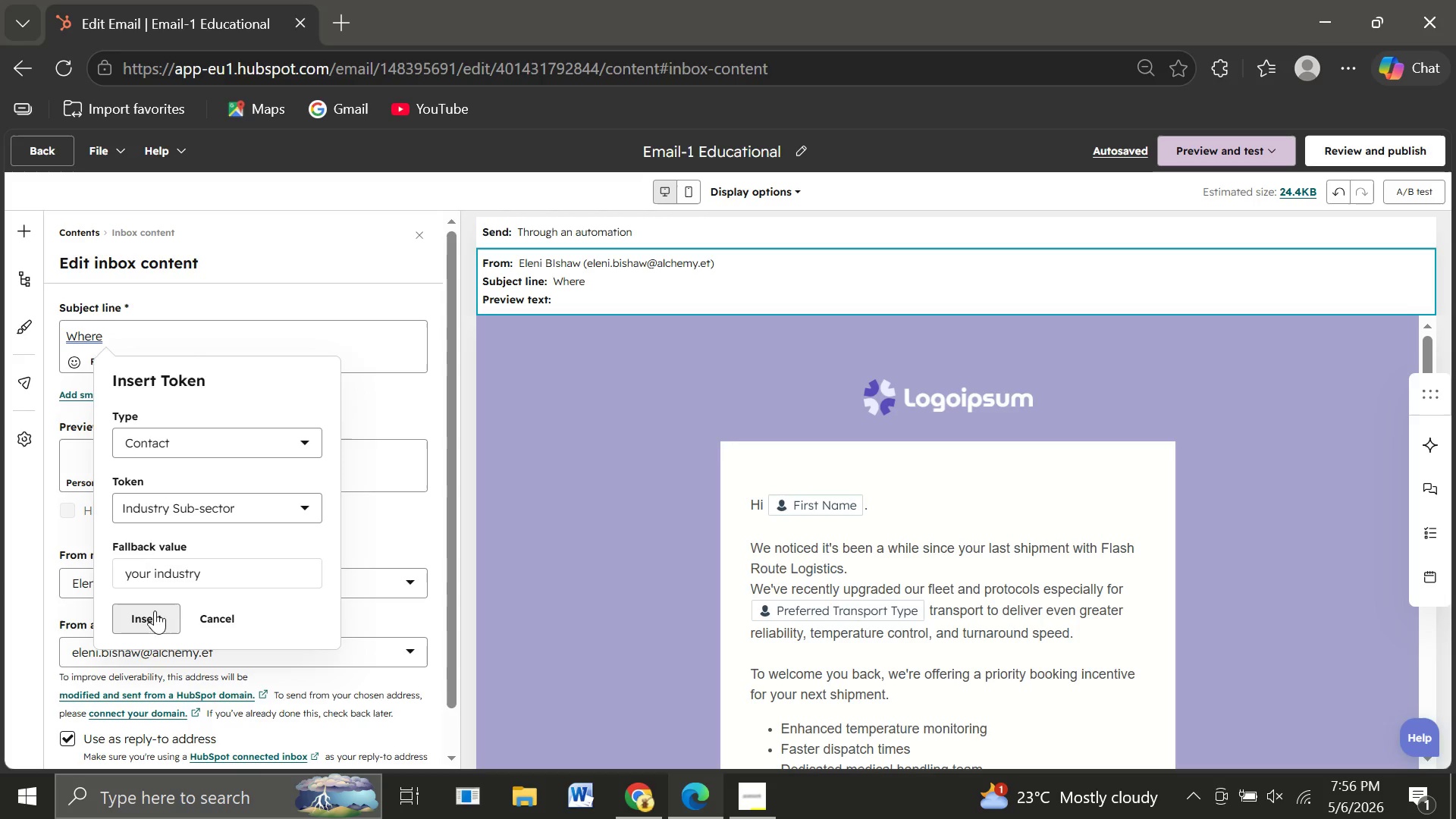 
left_click([155, 610])
 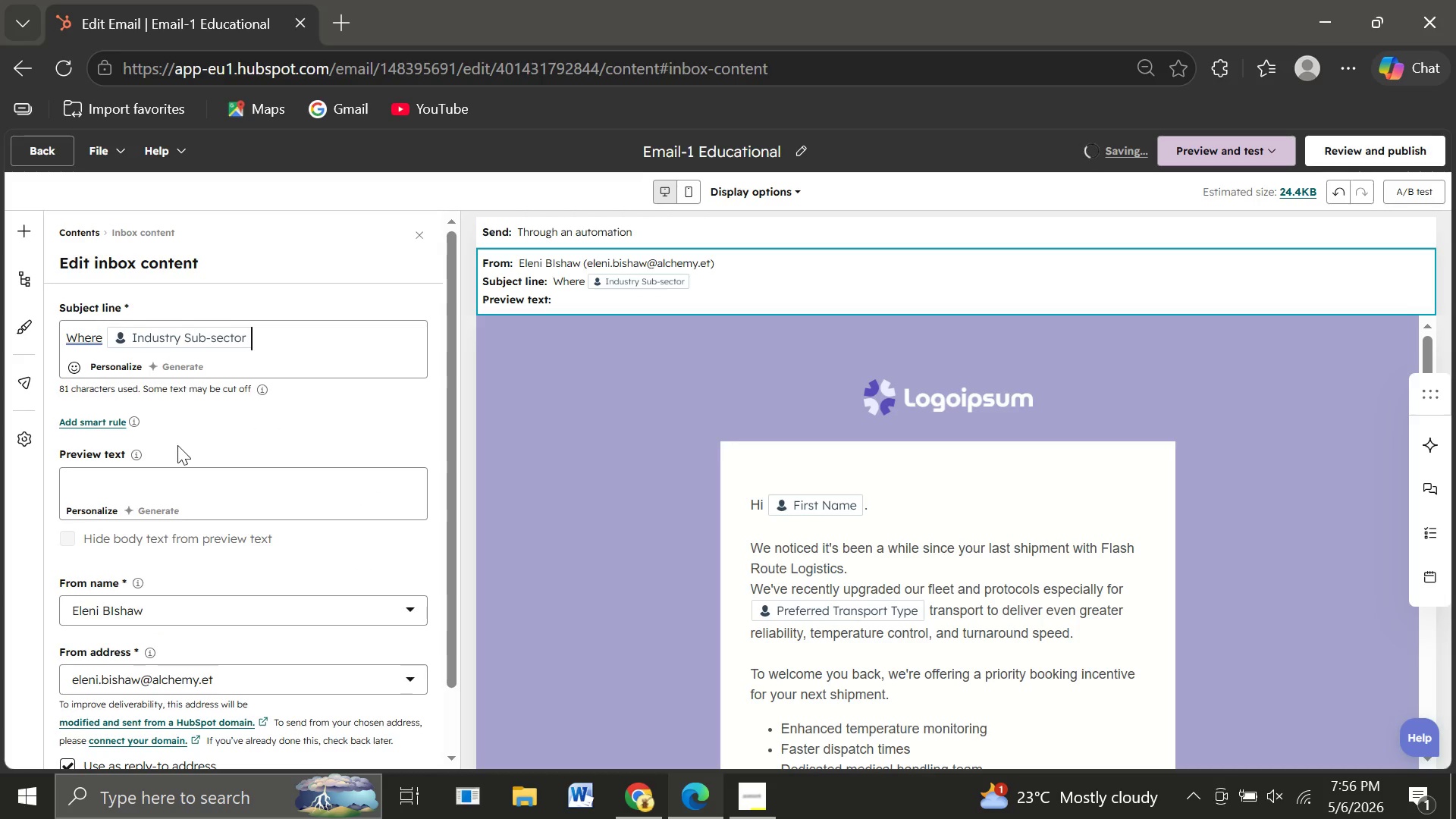 
wait(8.58)
 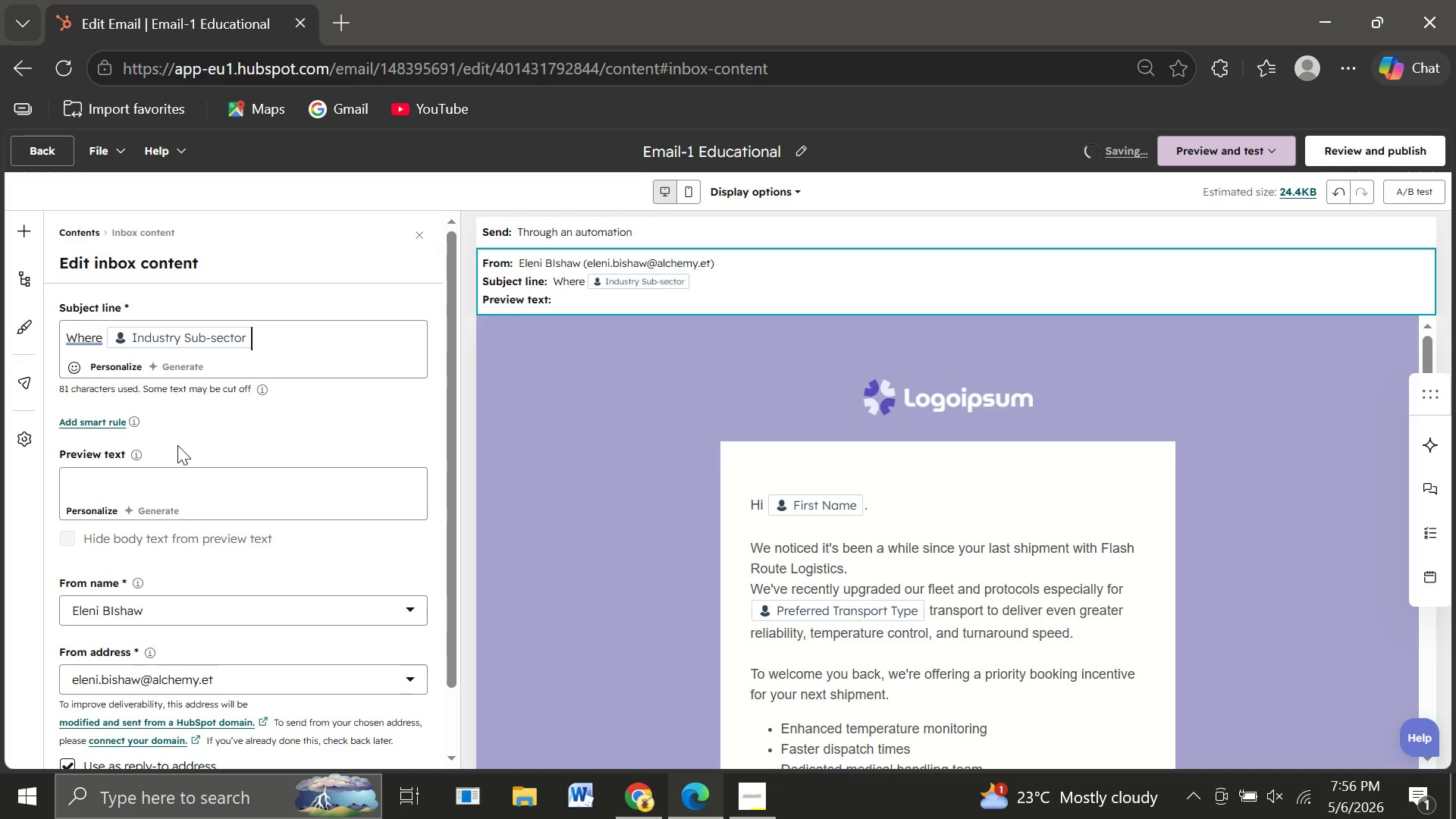 
type( Firm)
 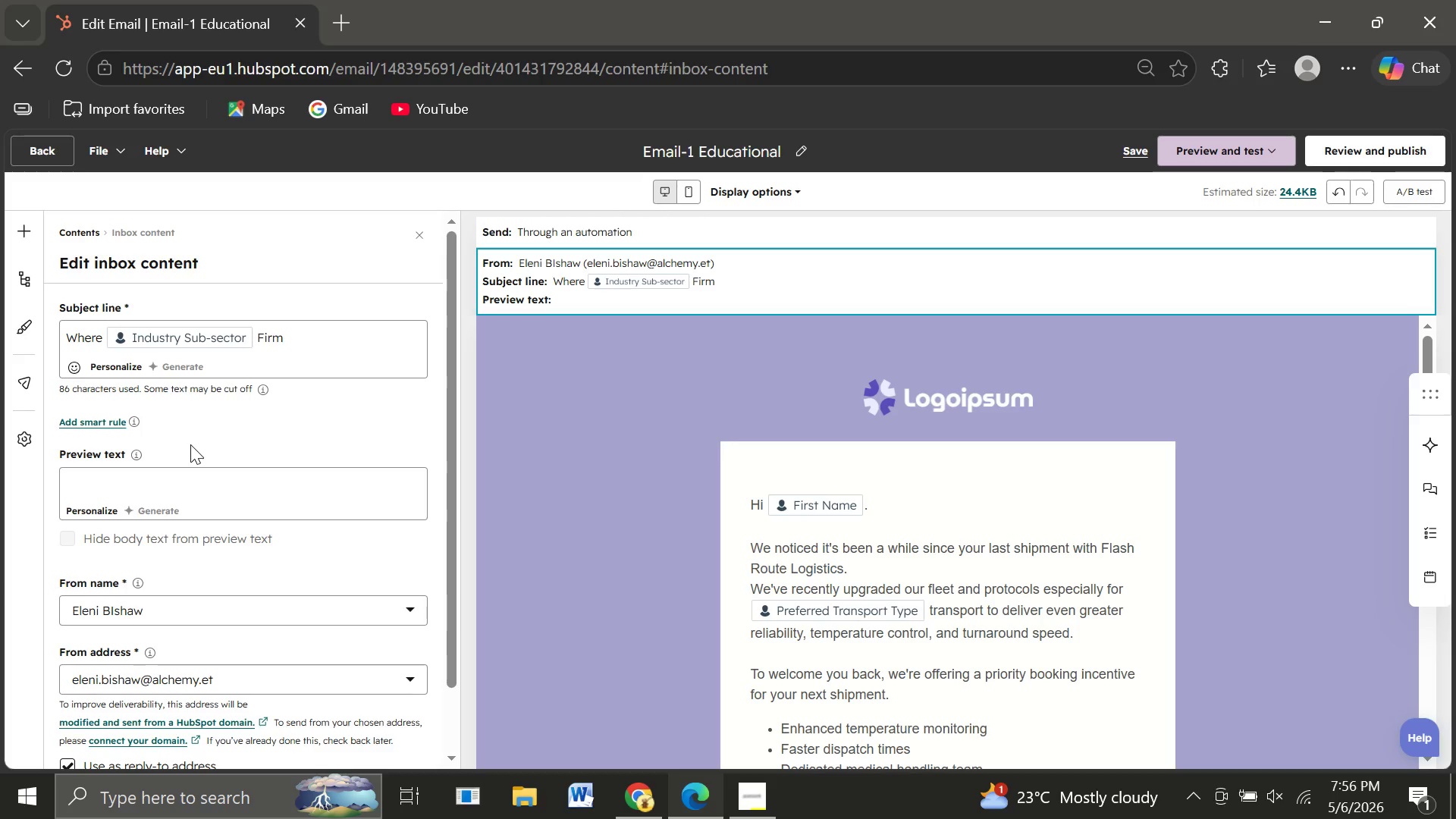 
type(s Are Get)
 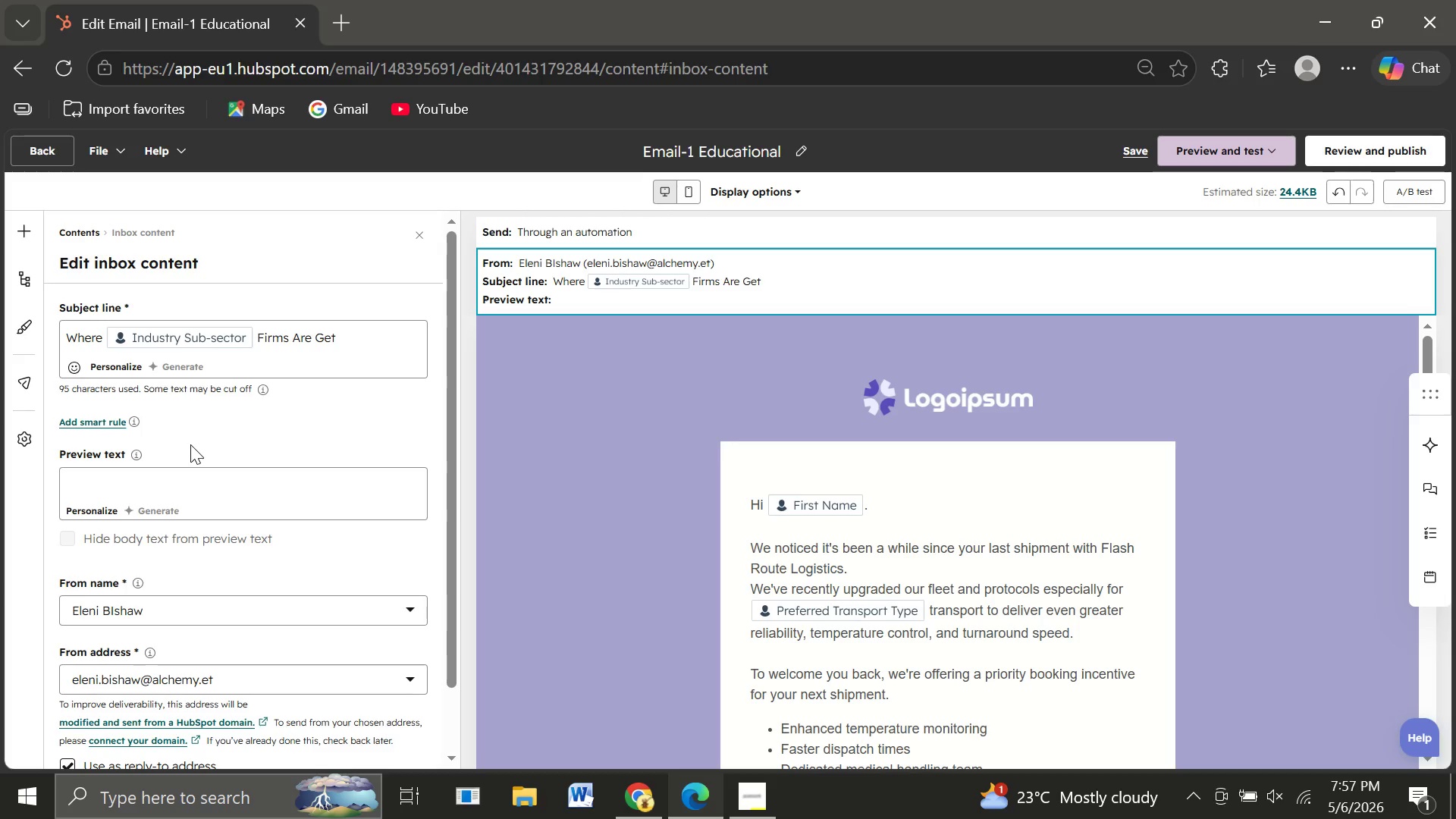 
type(ti)
 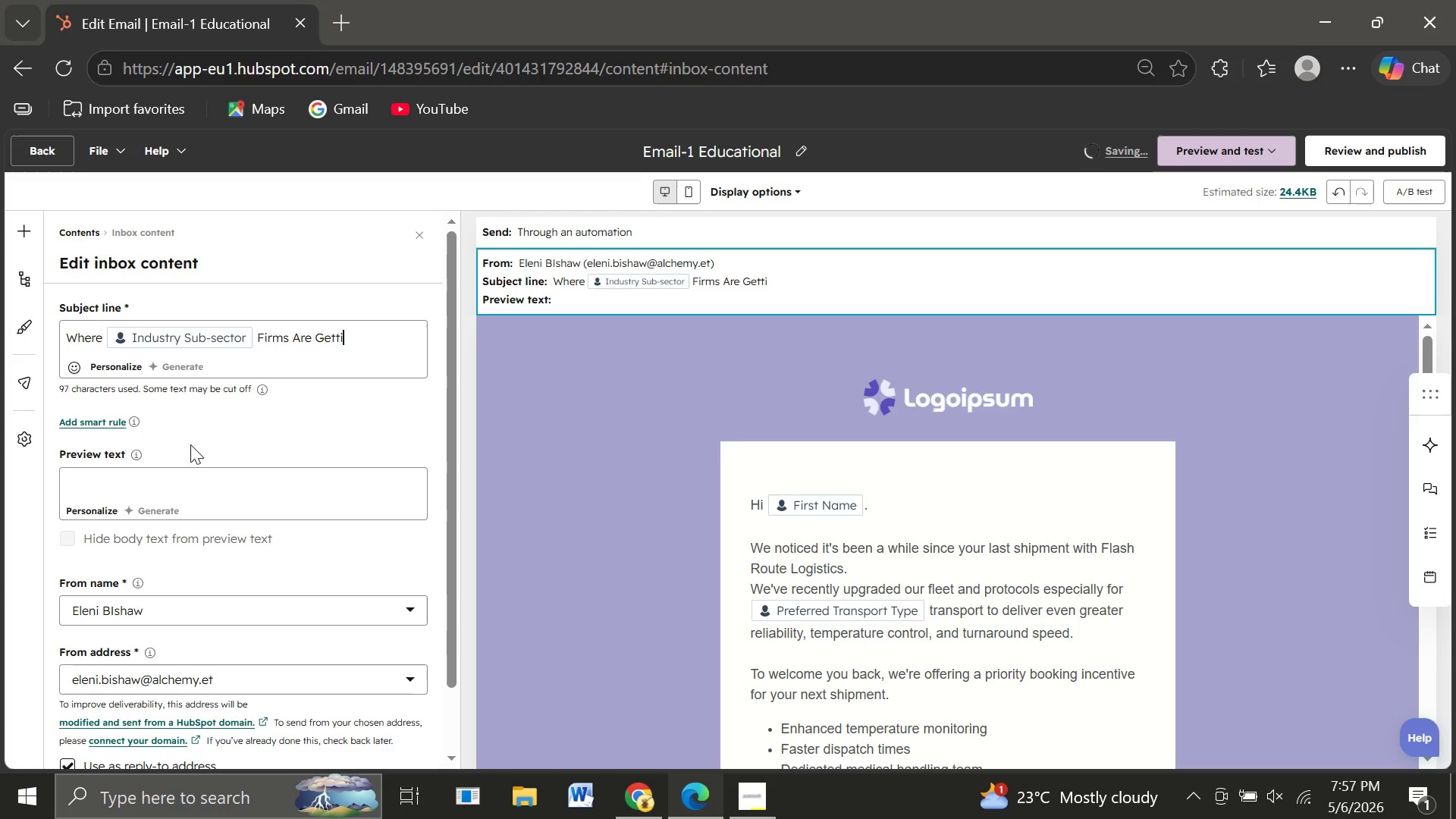 
type(ng)
 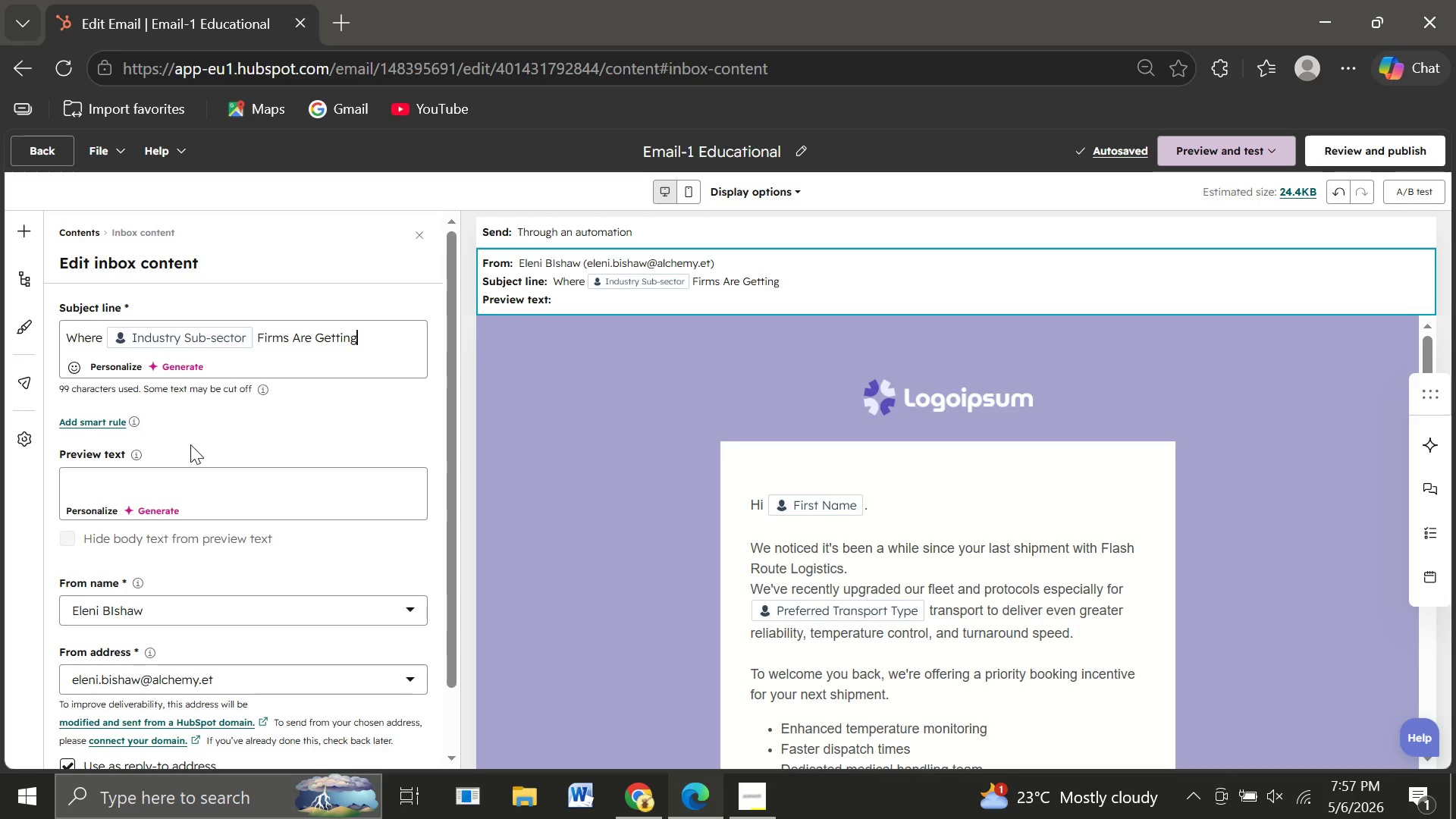 
wait(5.72)
 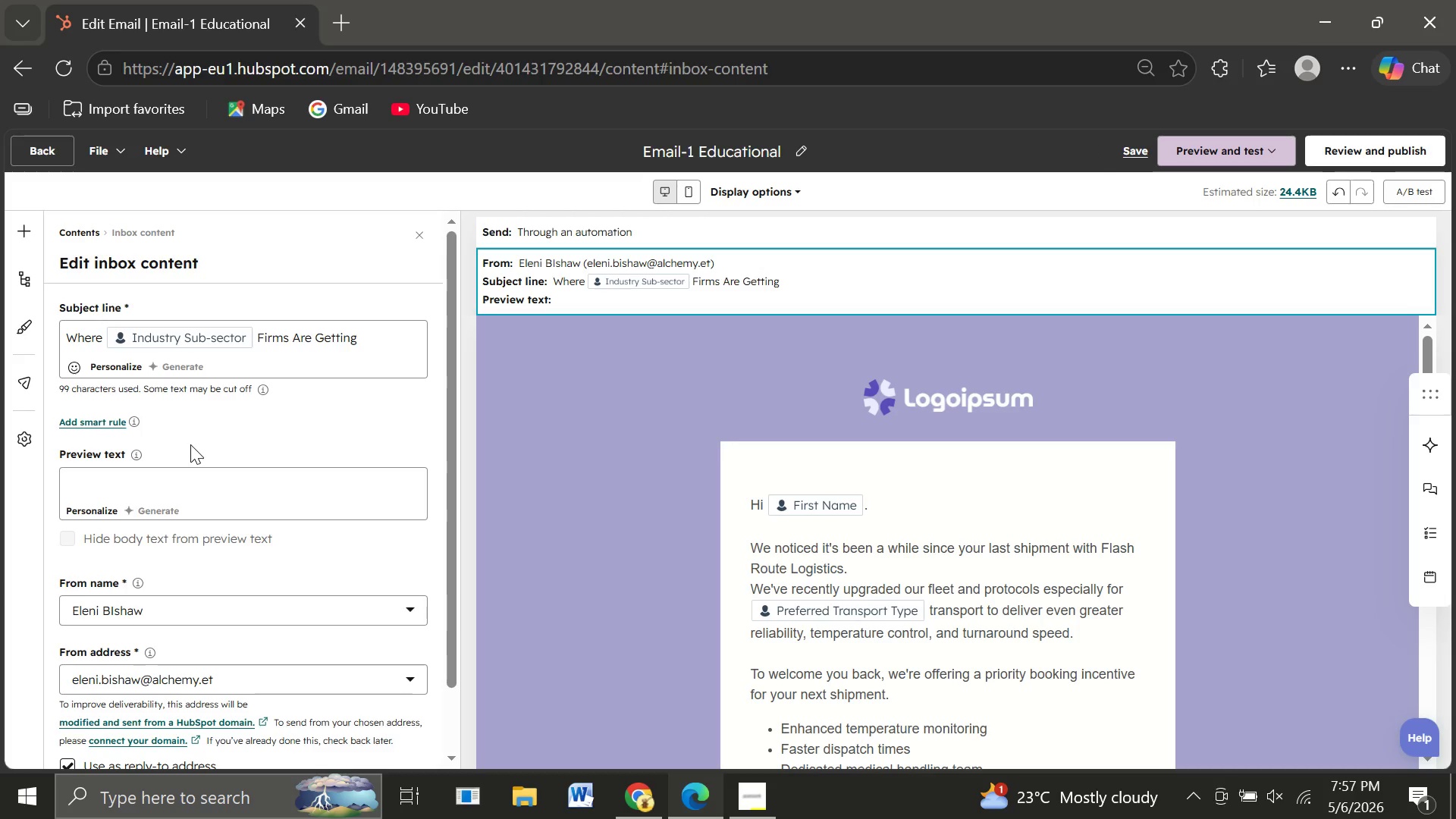 
key(Shift+E)
 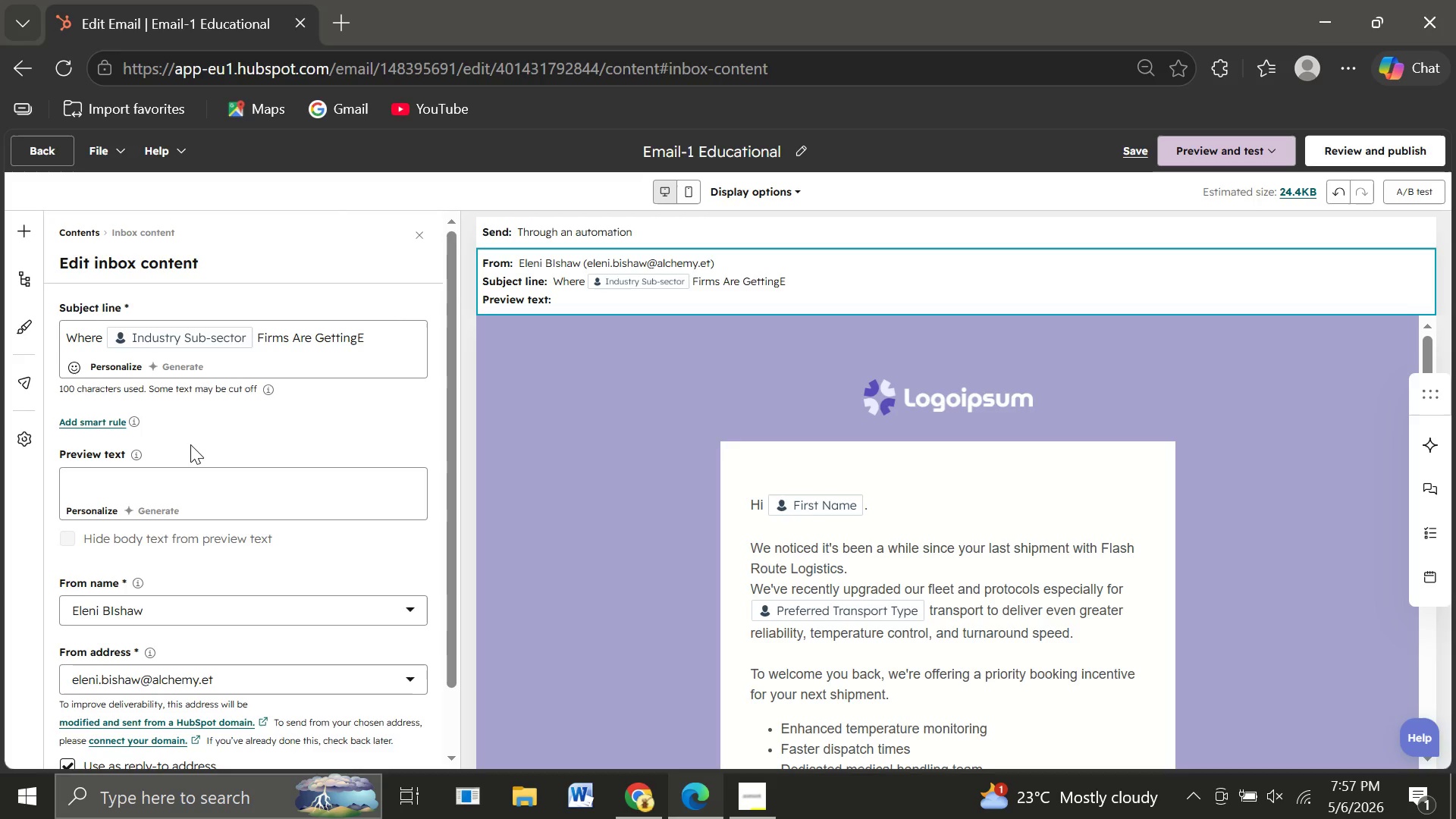 
key(Backspace)
 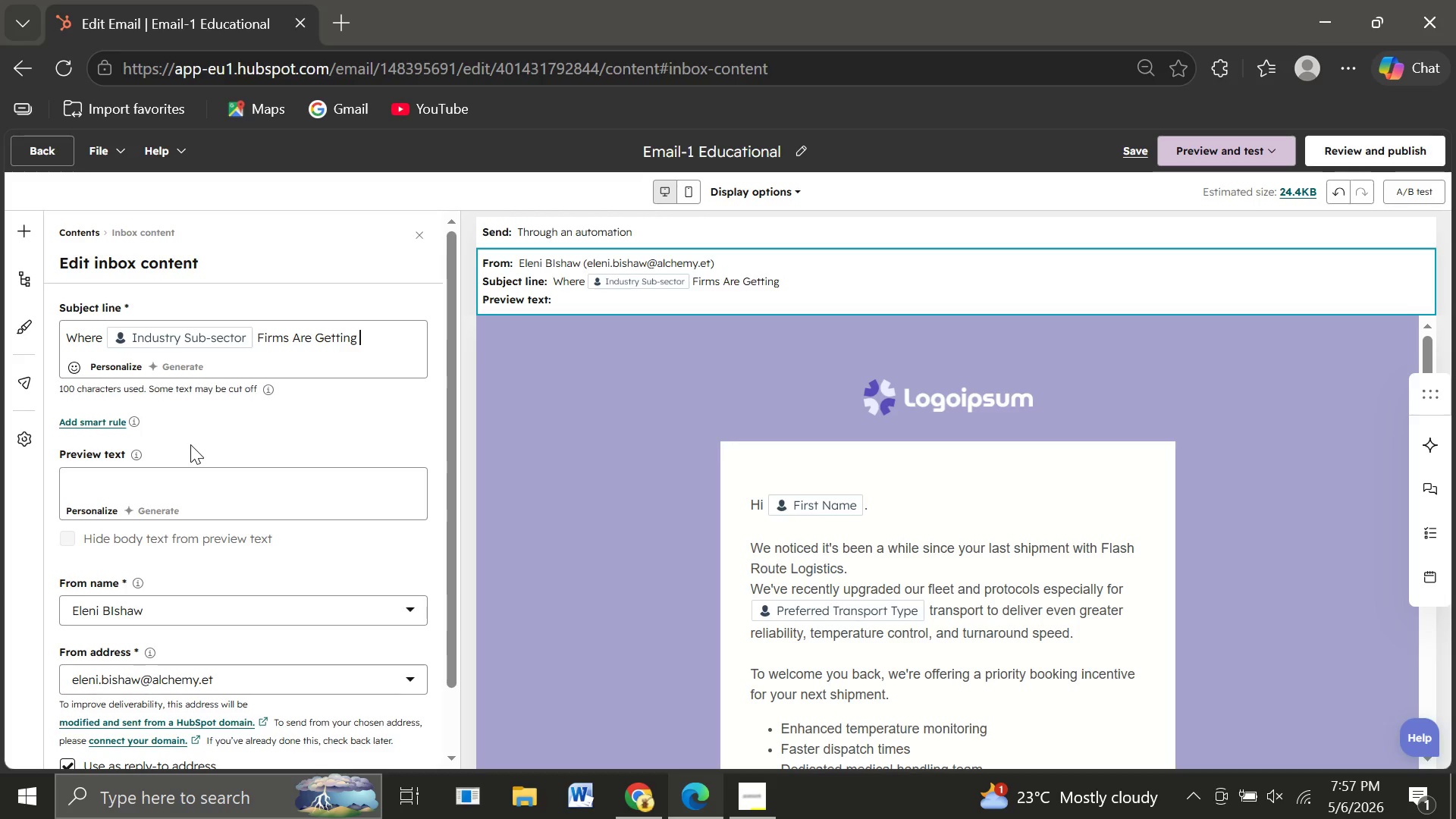 
key(Space)
 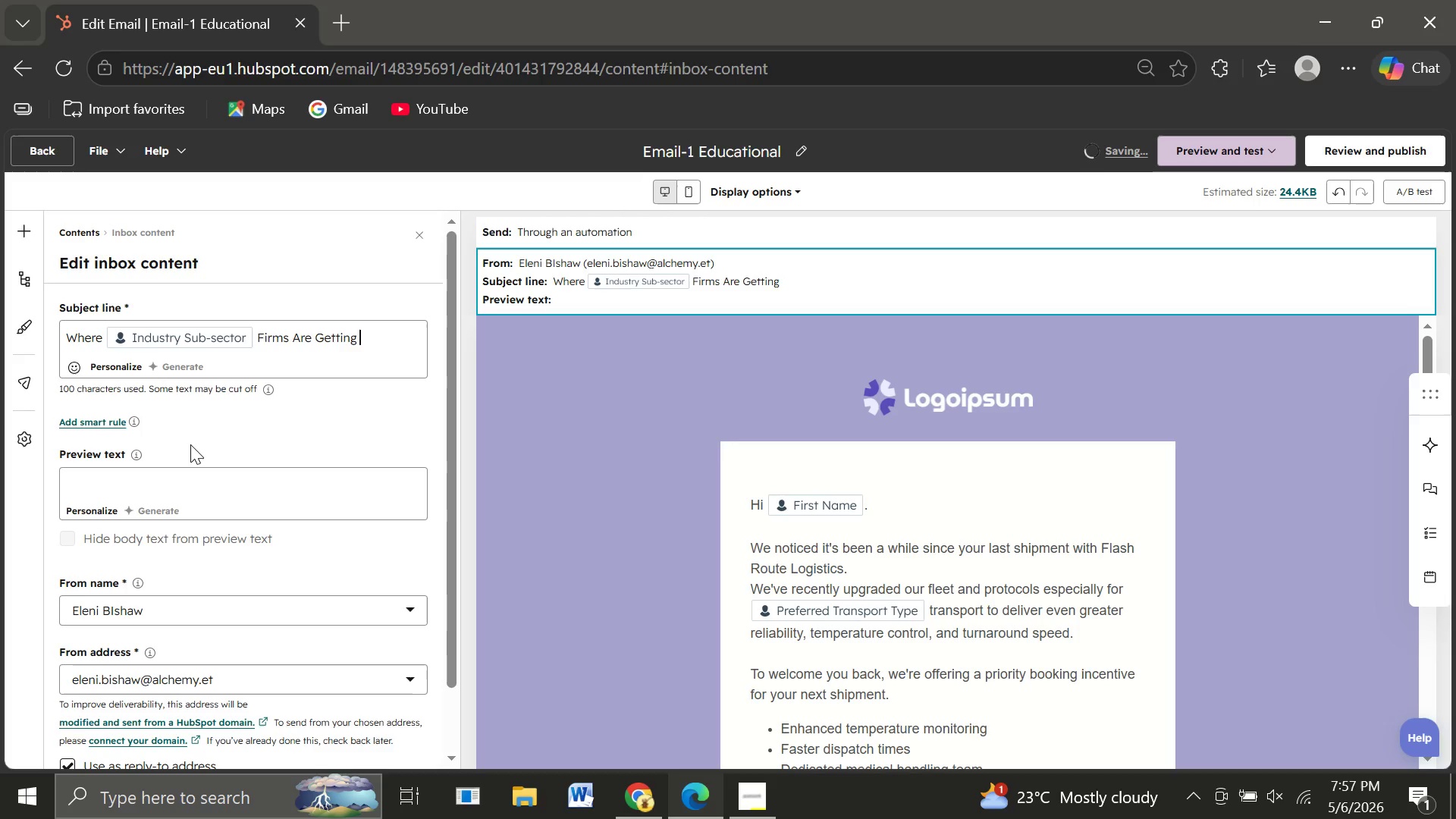 
type(Exposed)
 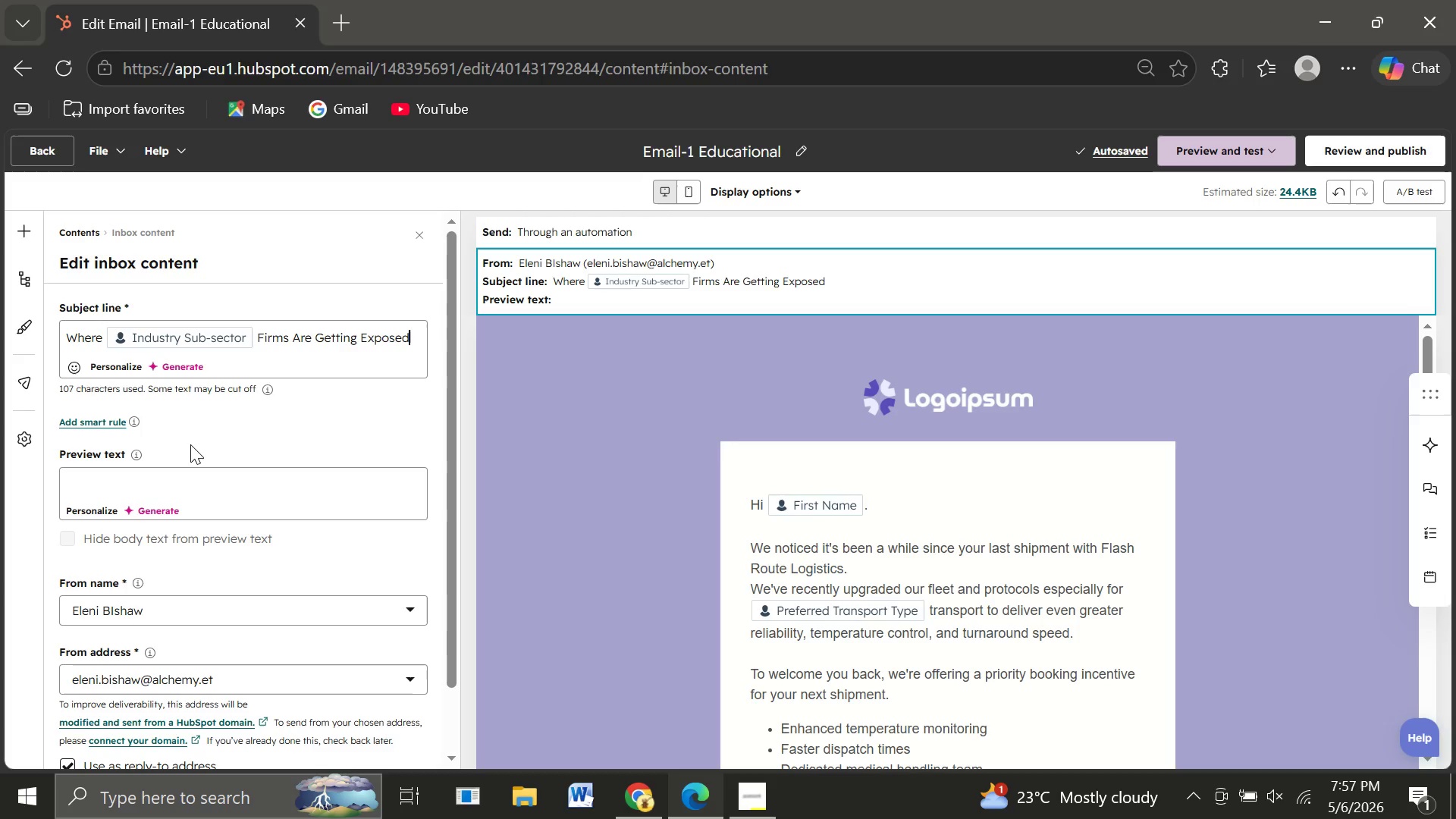 
wait(9.33)
 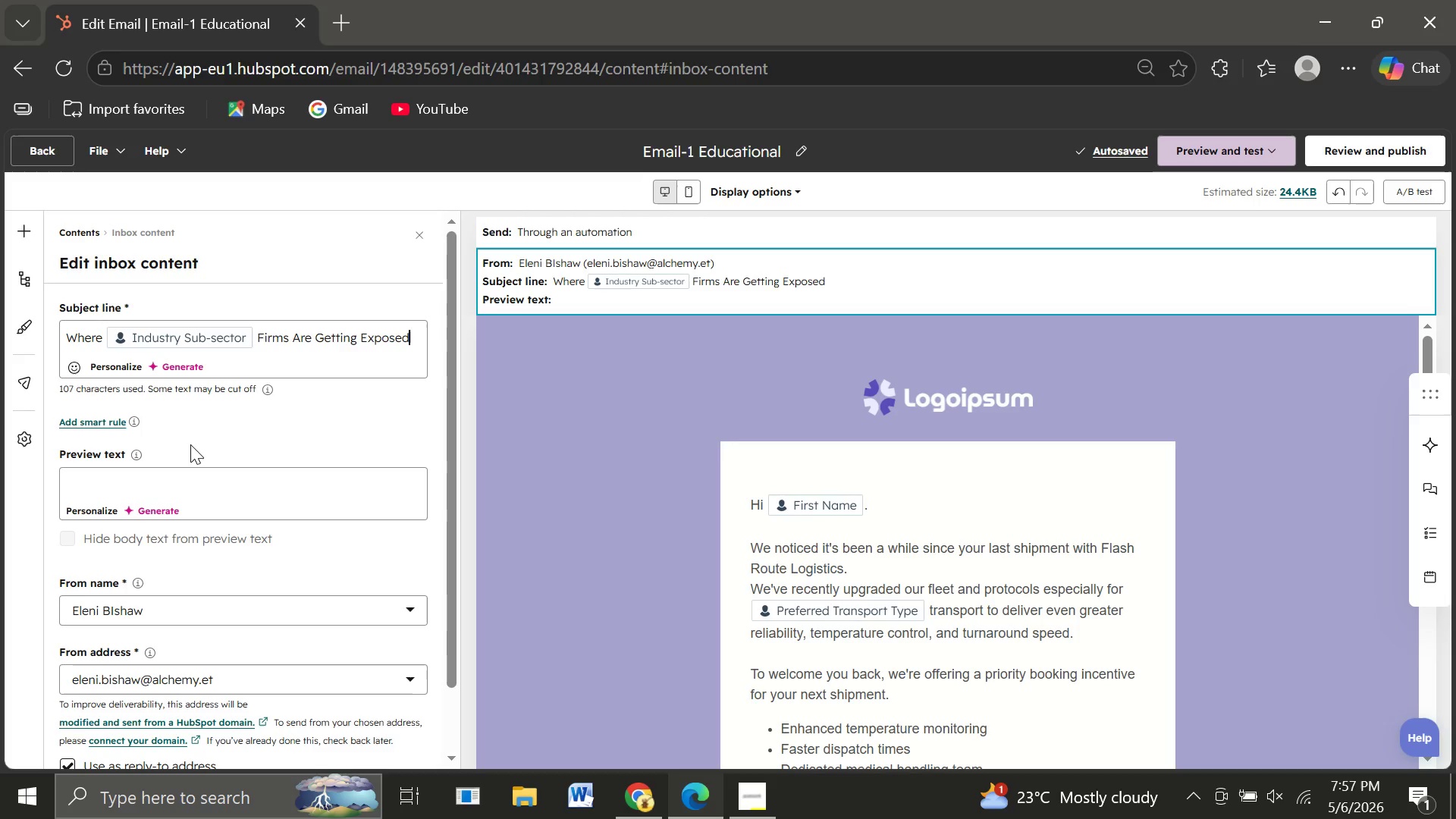 
left_click([870, 554])
 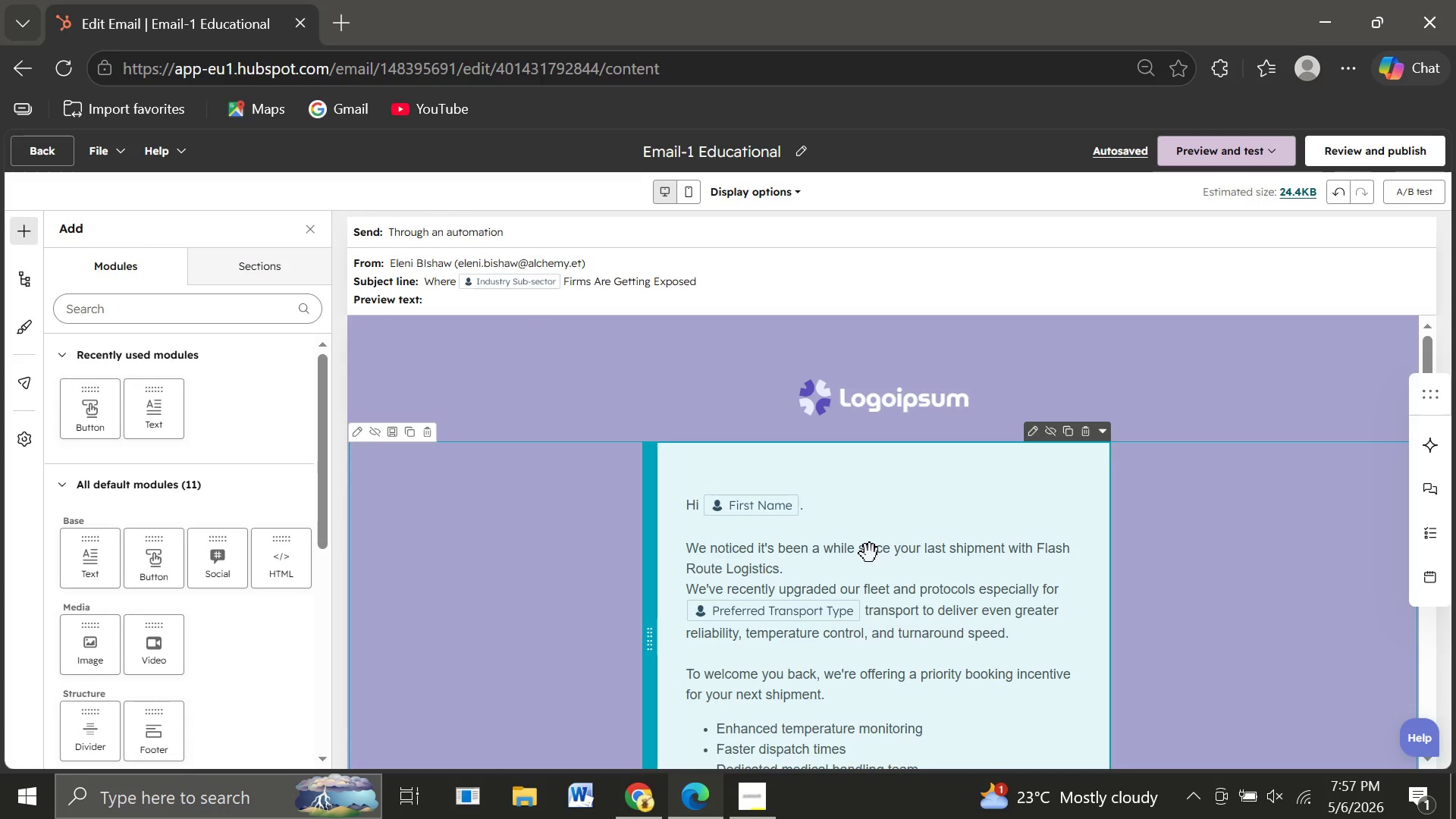 
wait(6.52)
 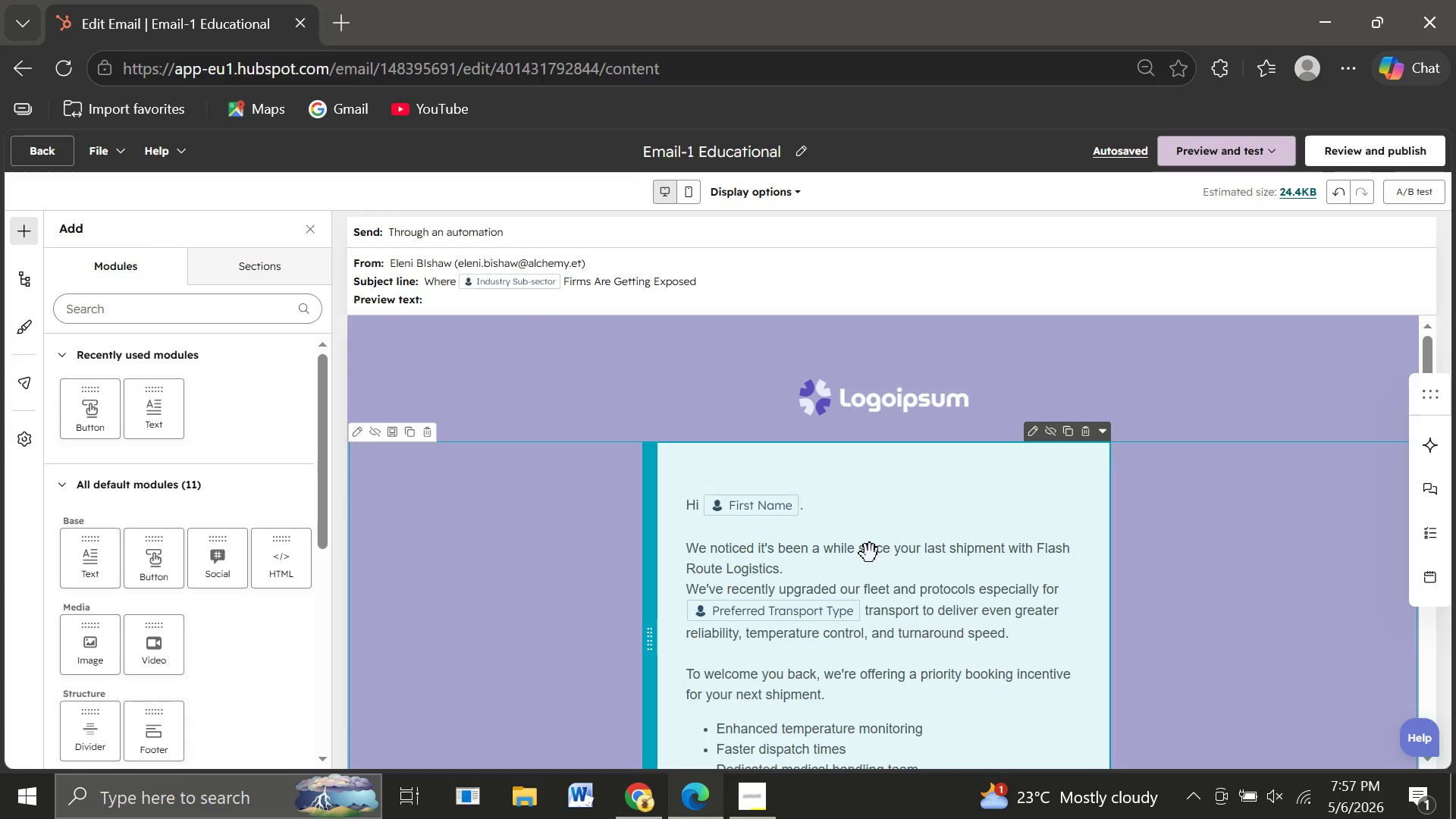 
left_click([860, 626])
 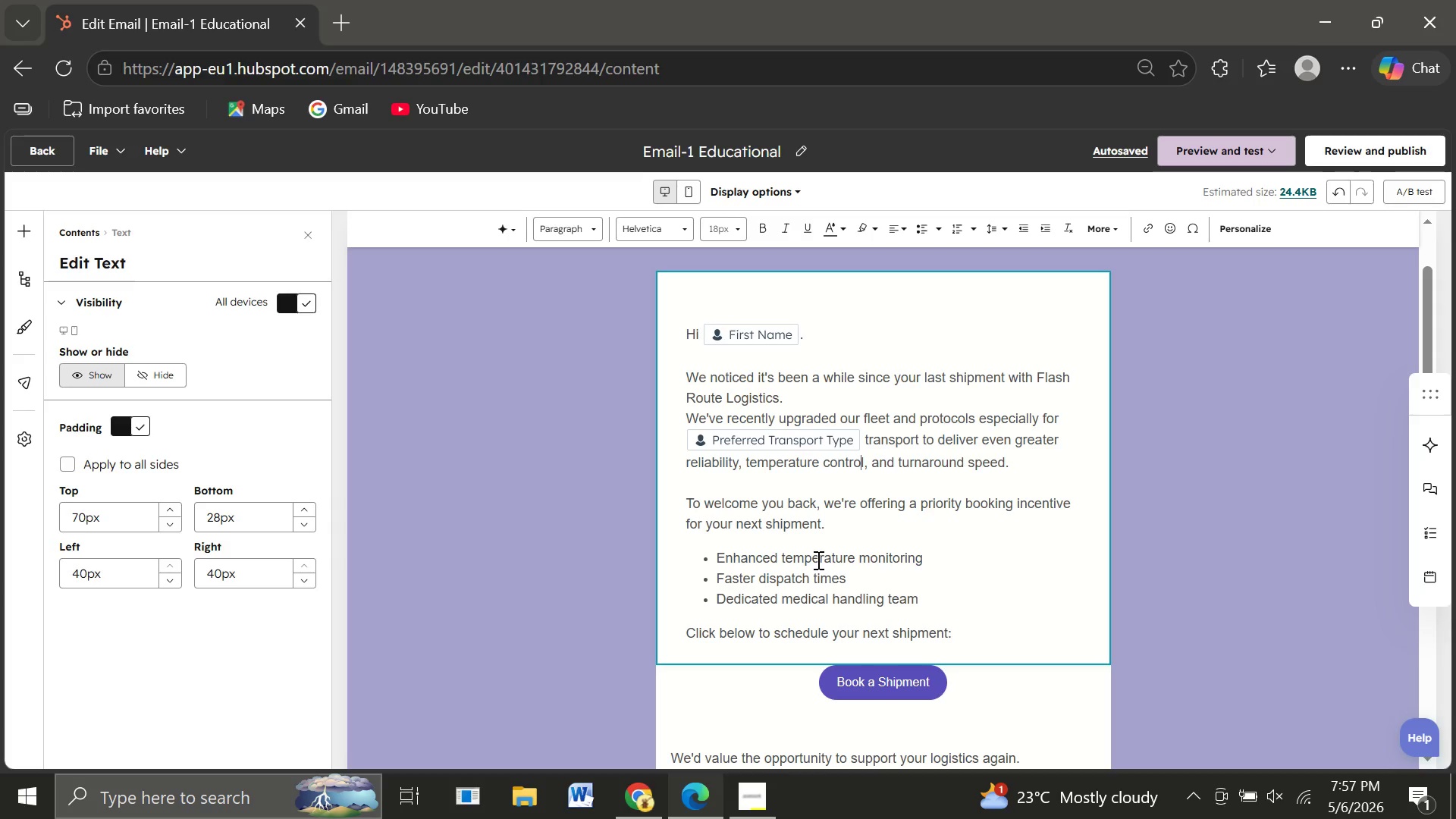 
wait(7.39)
 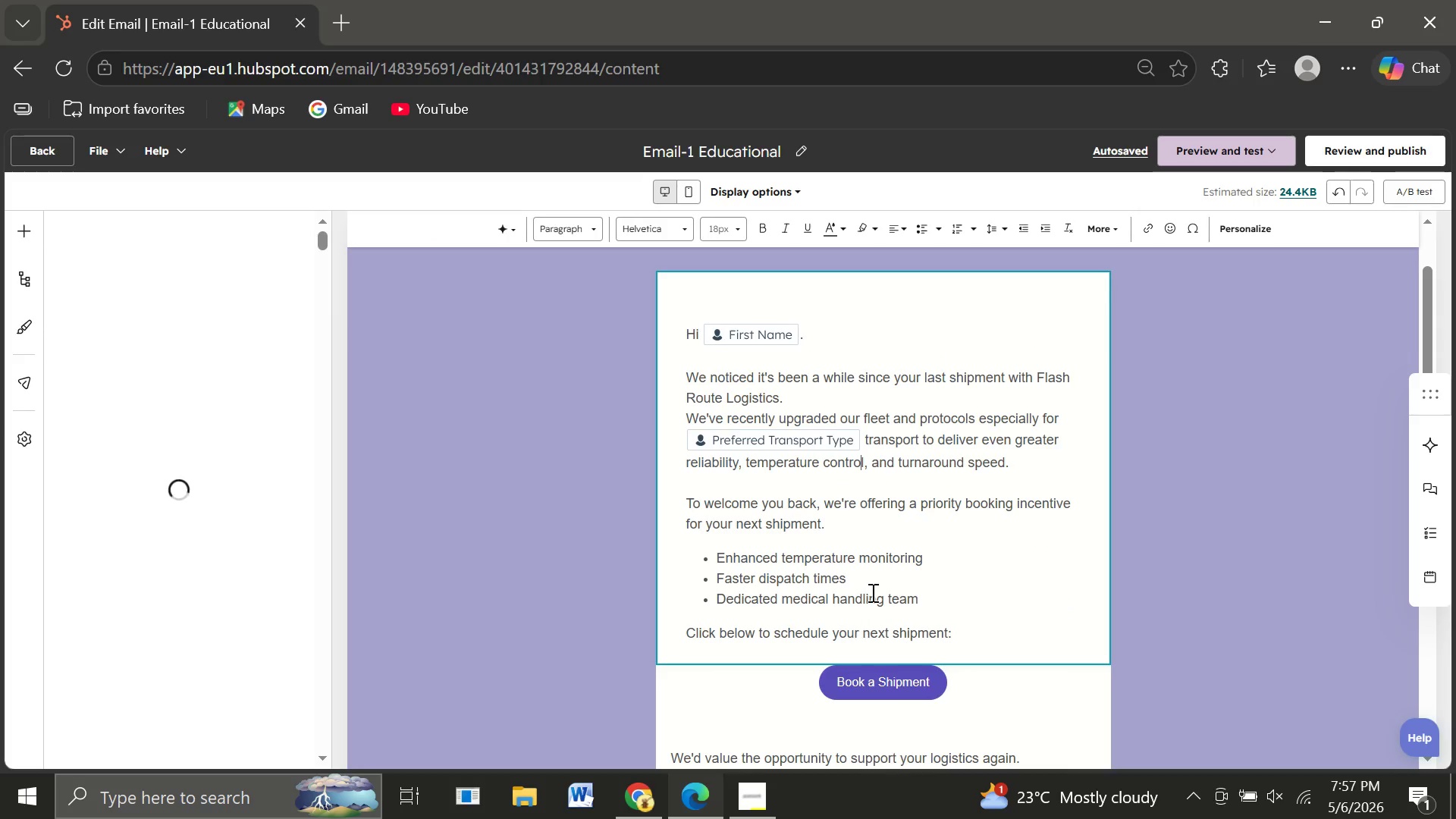 
left_click_drag(start_coordinate=[686, 373], to_coordinate=[961, 623])
 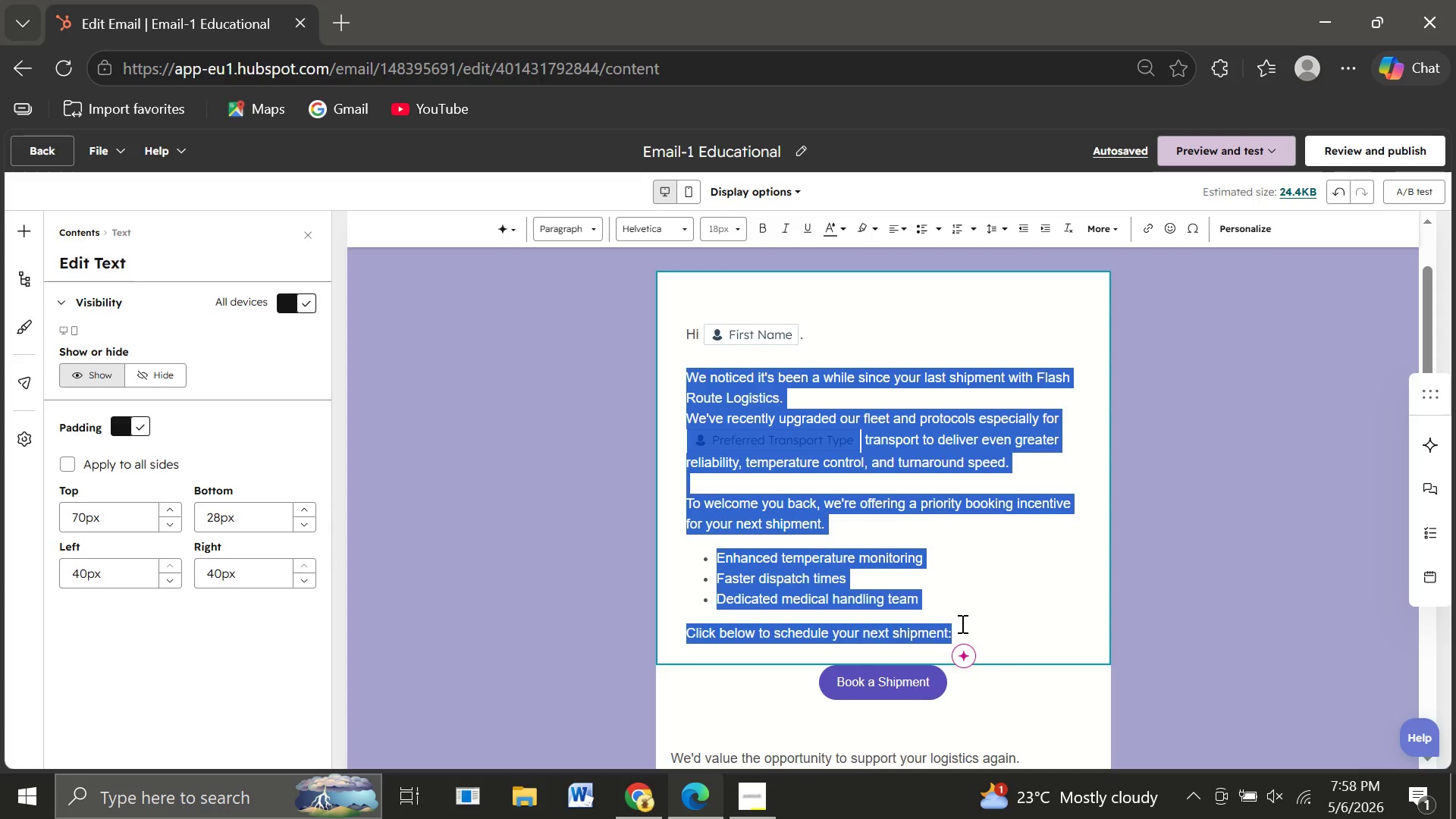 
key(Backspace)
 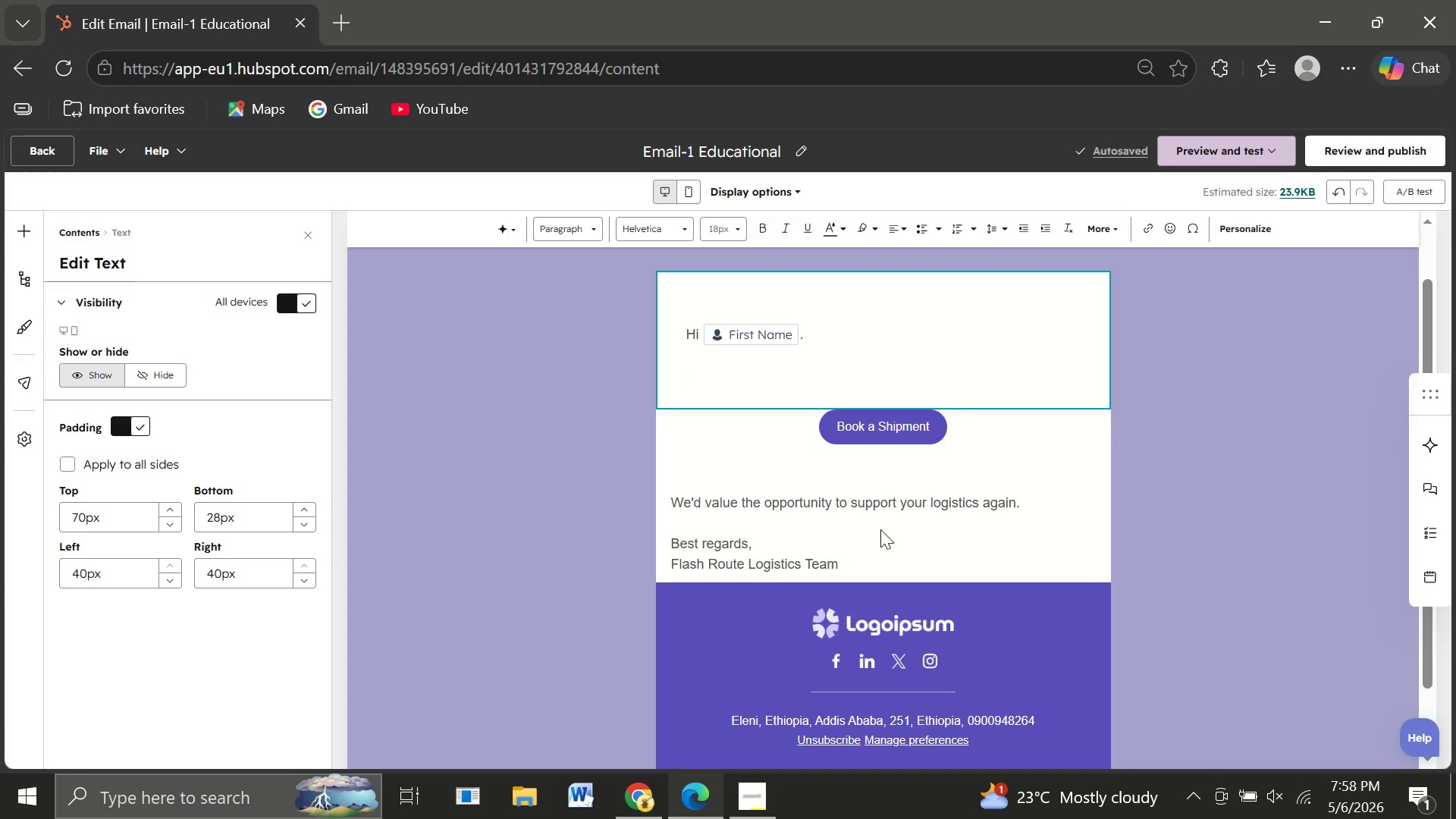 
wait(5.39)
 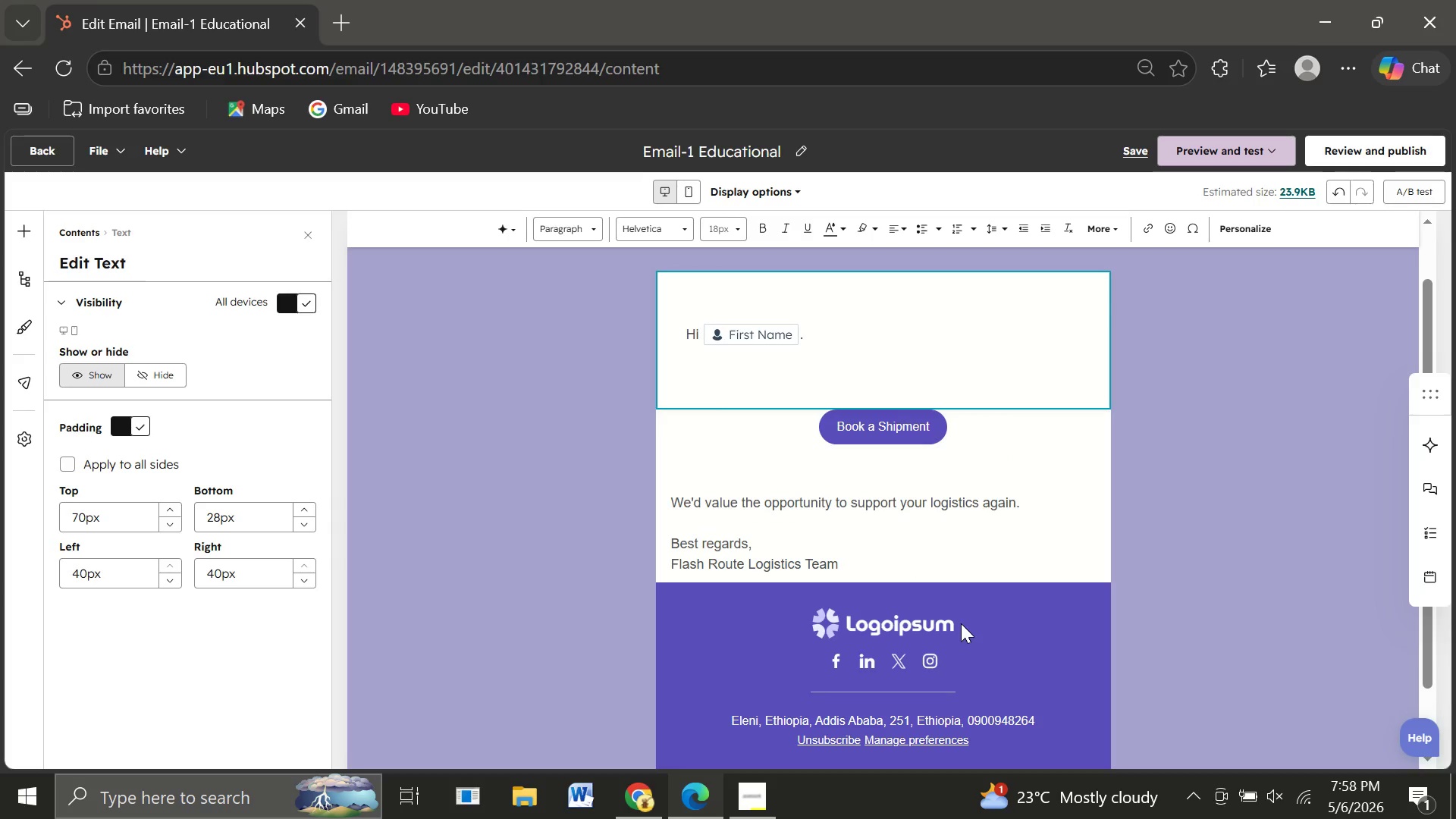 
type(Most )
 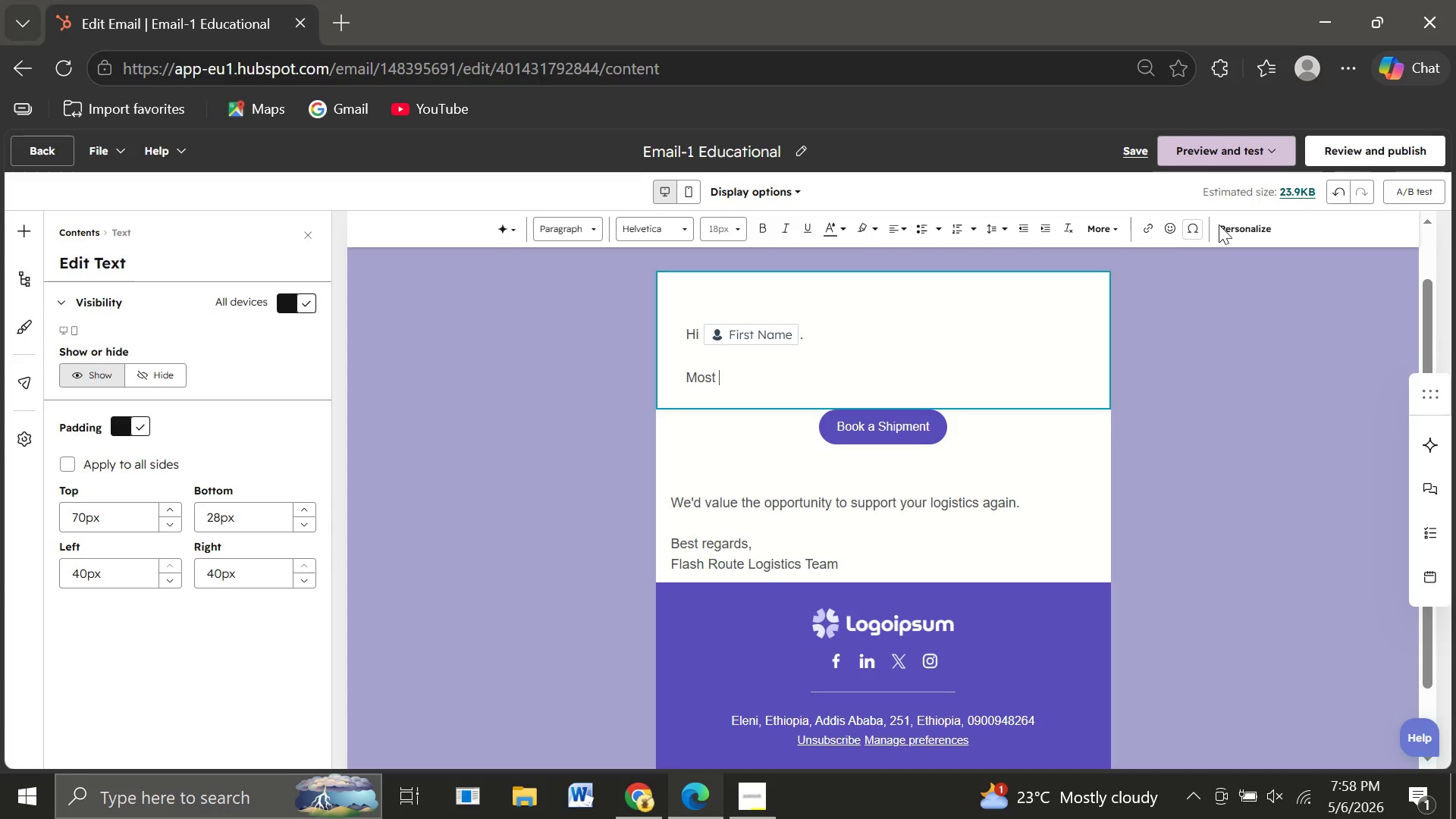 
left_click([1260, 227])
 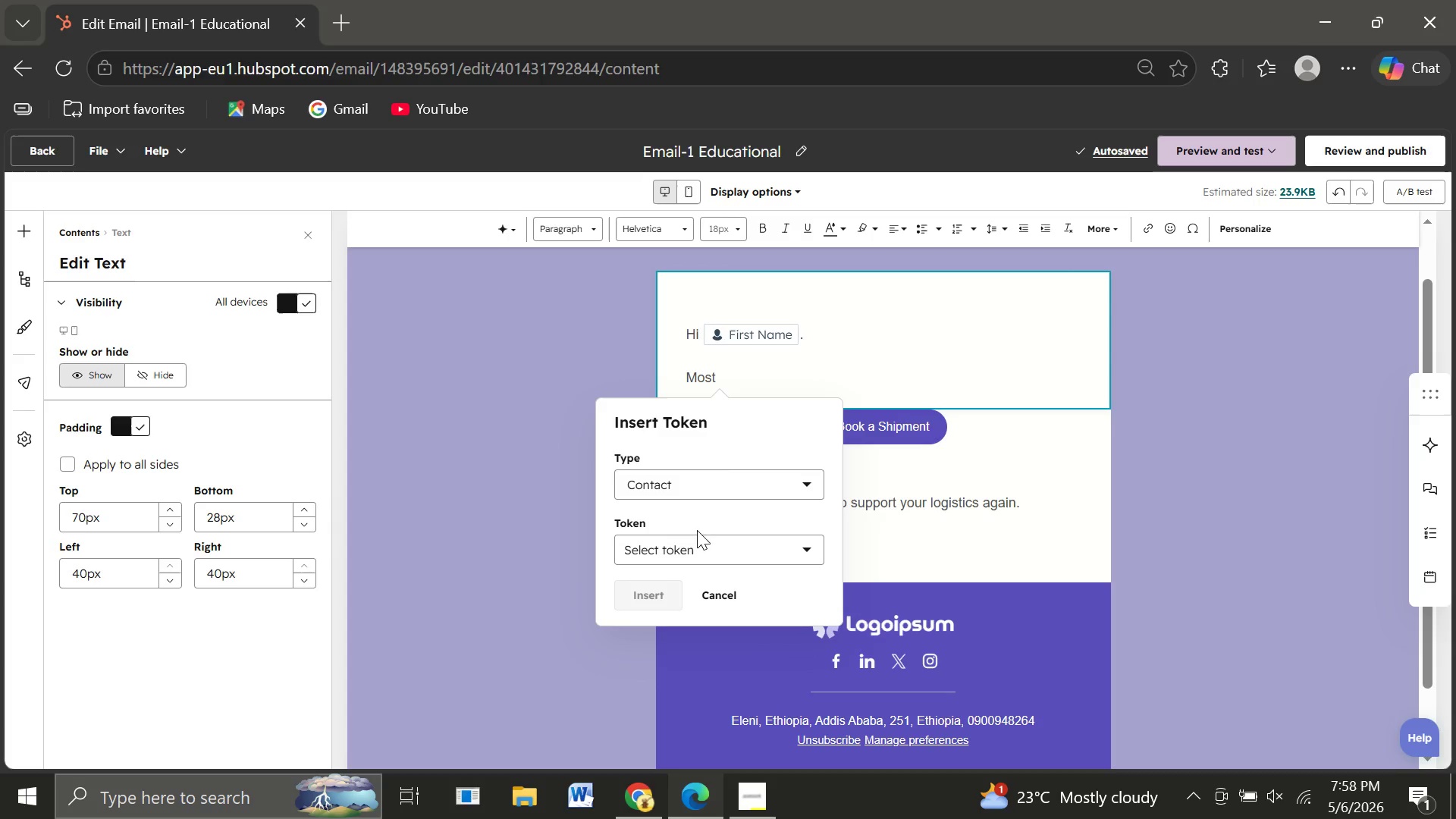 
left_click([671, 547])
 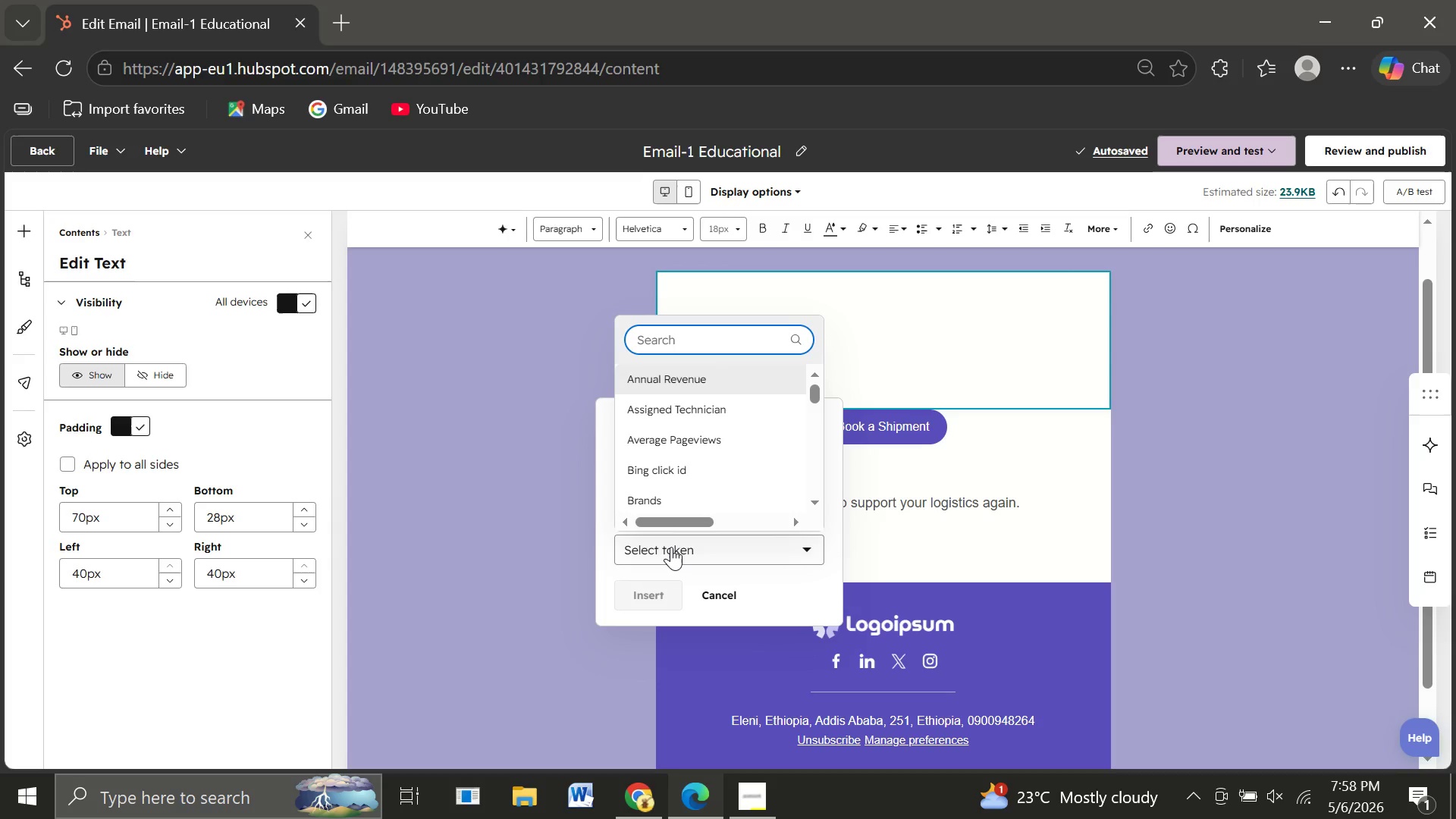 
type(industr)
 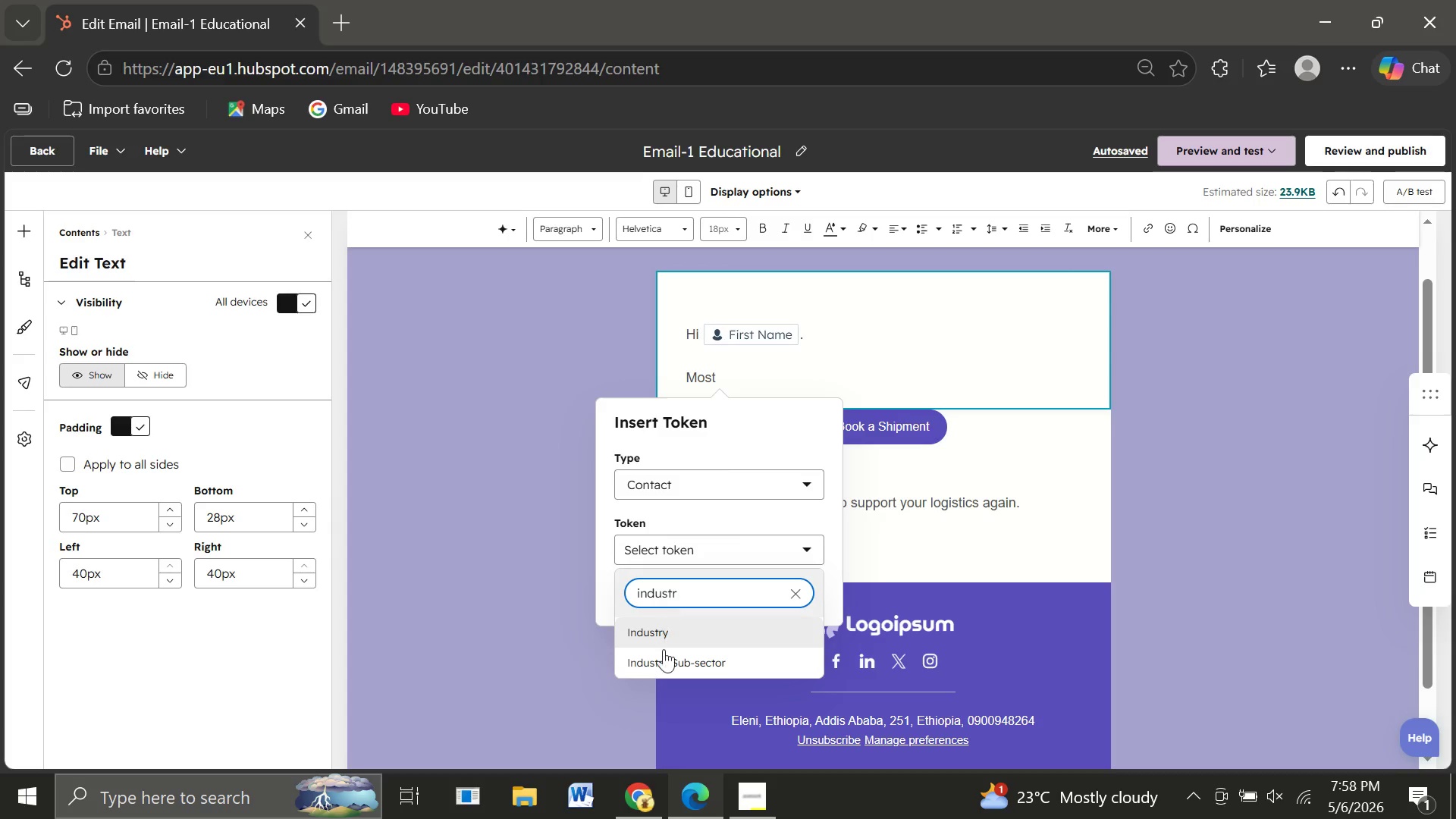 
left_click([664, 664])
 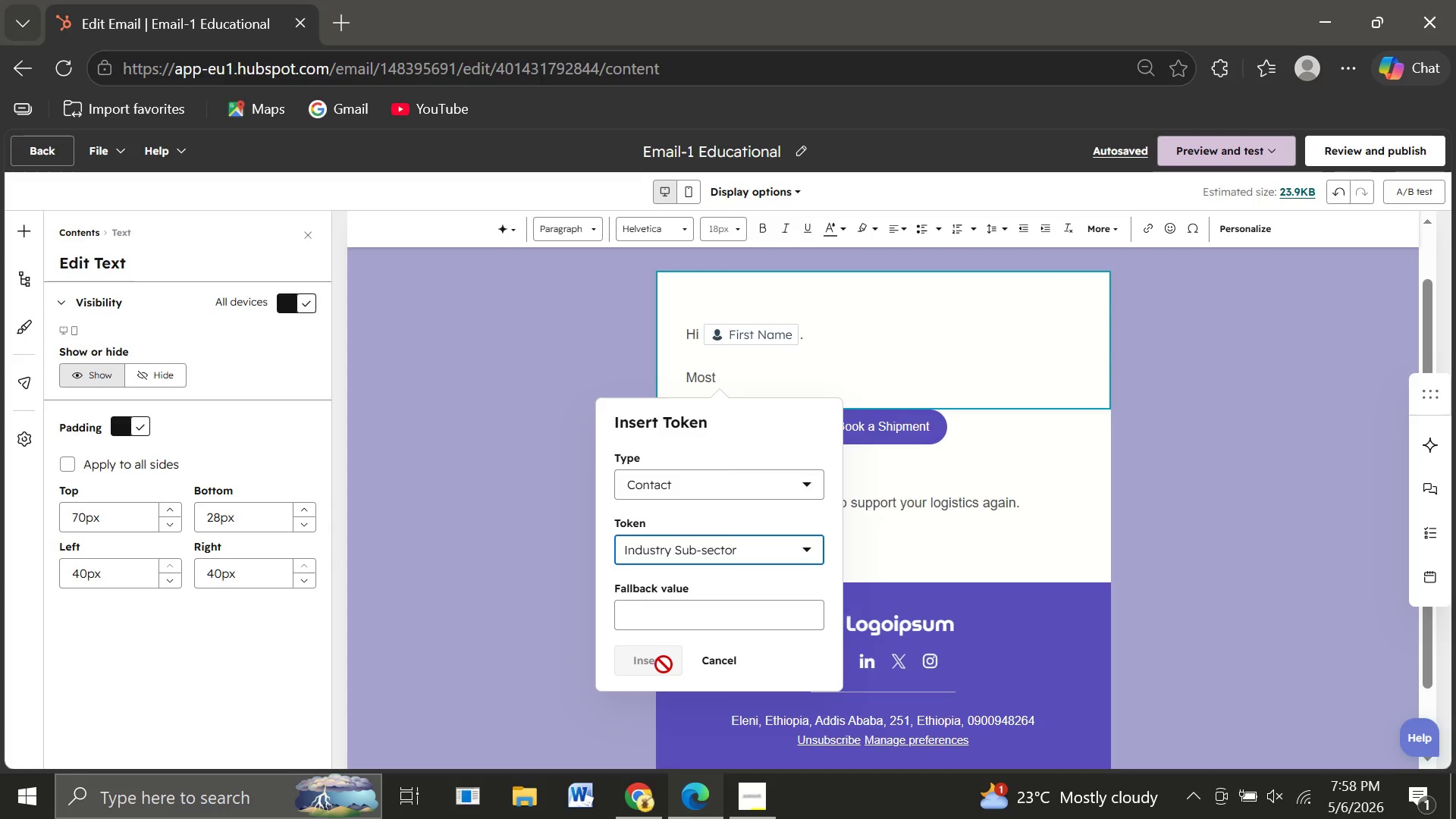 
left_click([651, 615])
 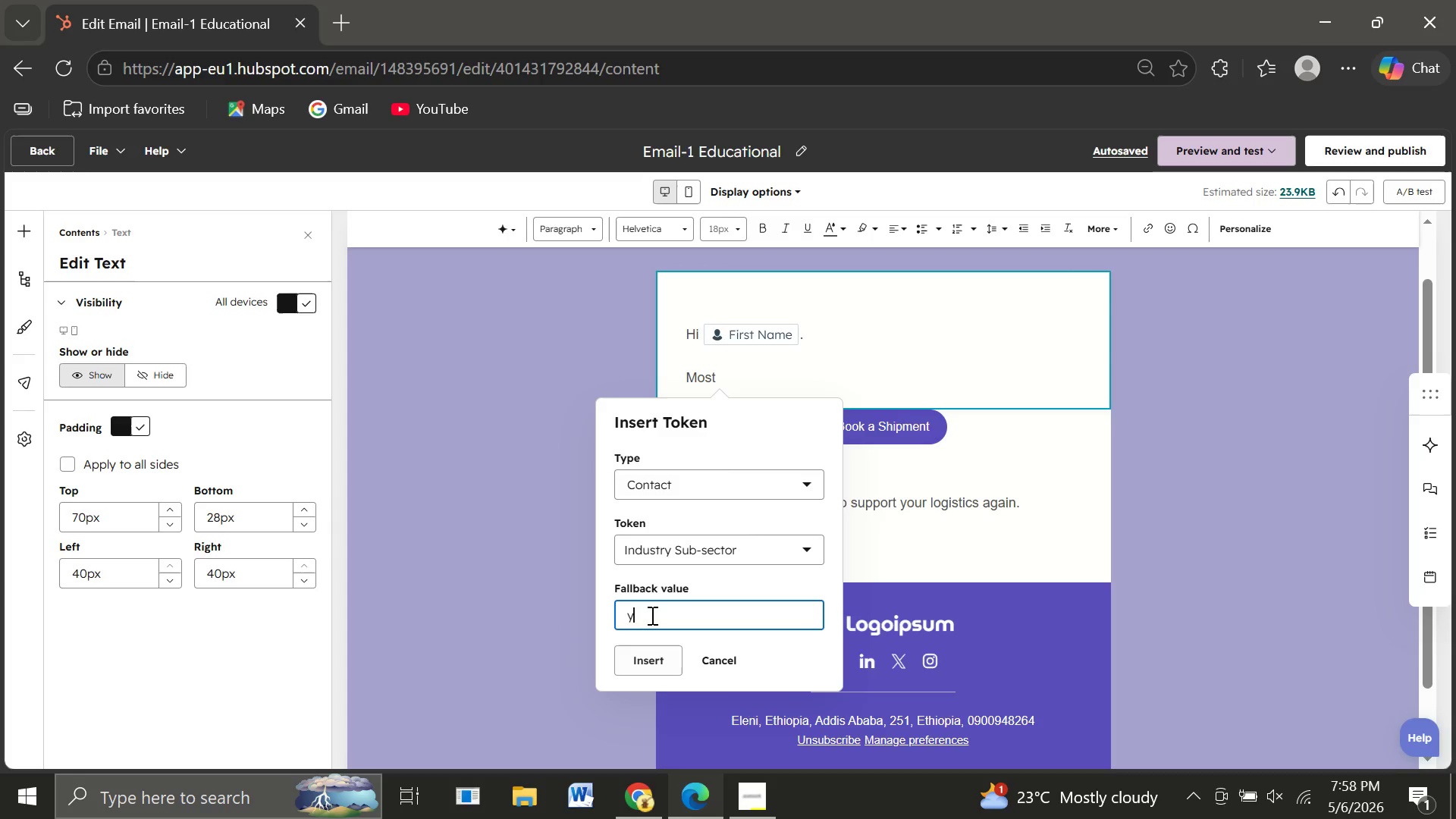 
type(your  industry)
 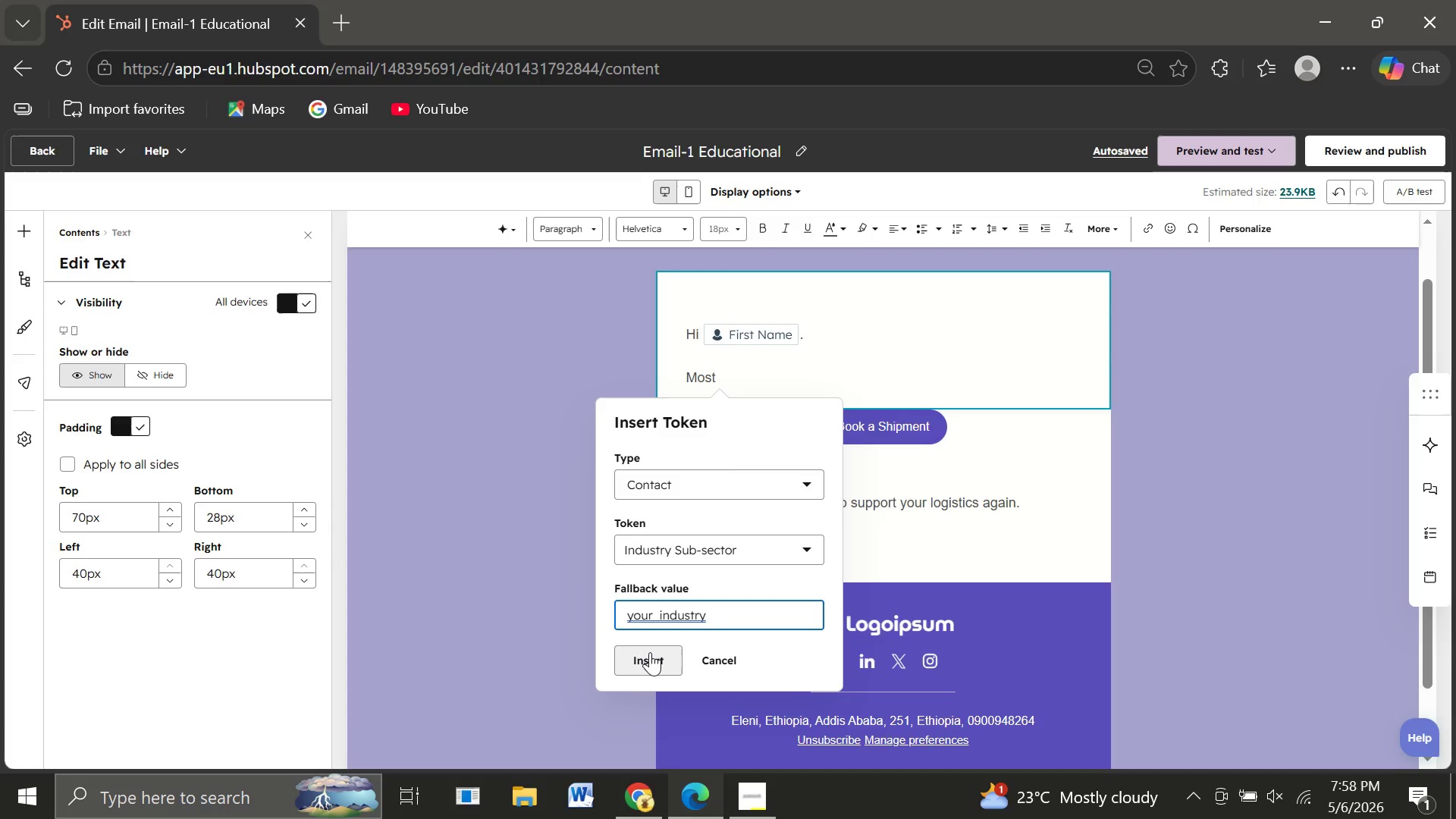 
left_click([650, 652])
 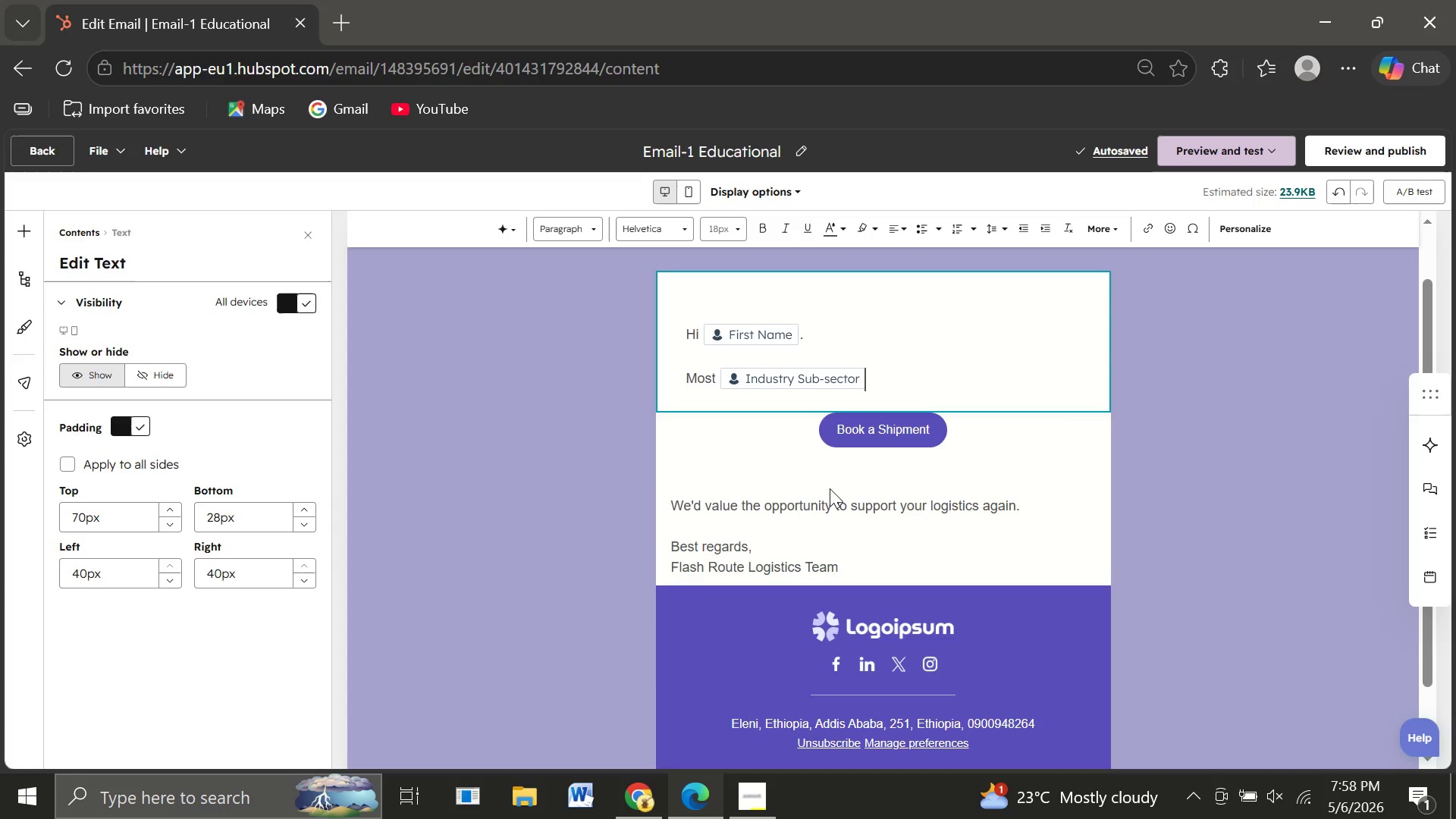 
wait(6.06)
 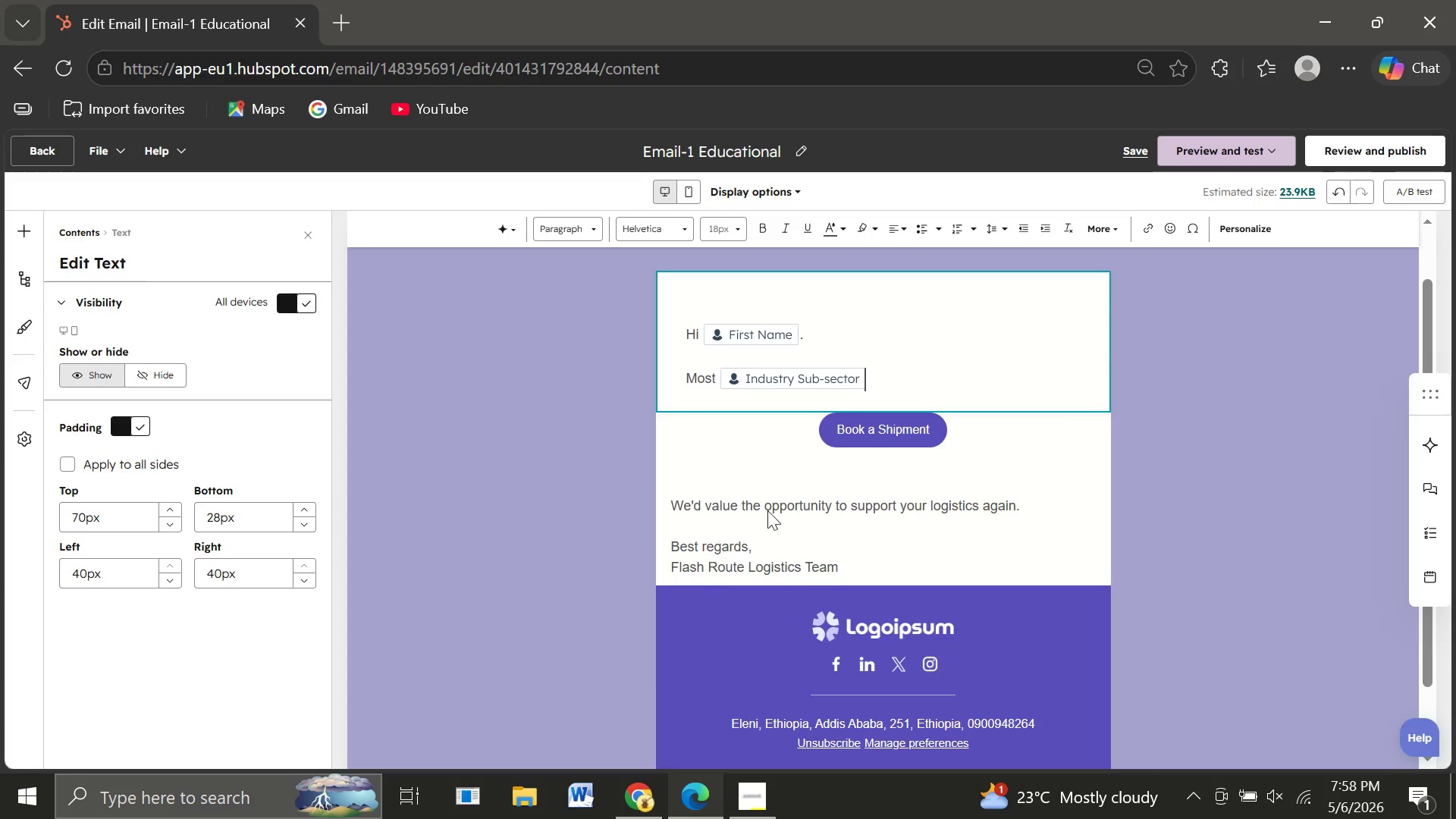 
type( firms think )
 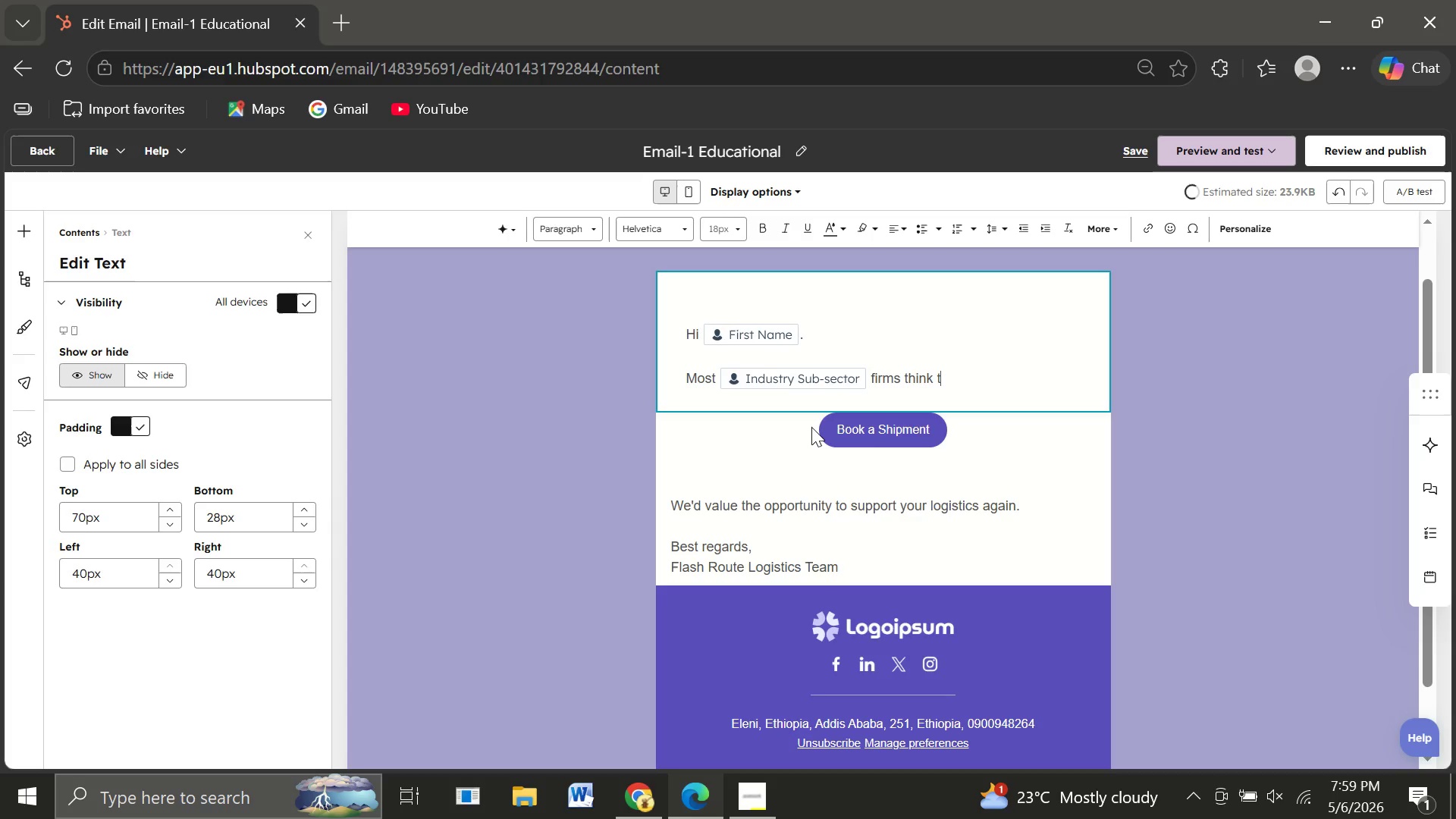 
type(their biggest risk is obvio)
 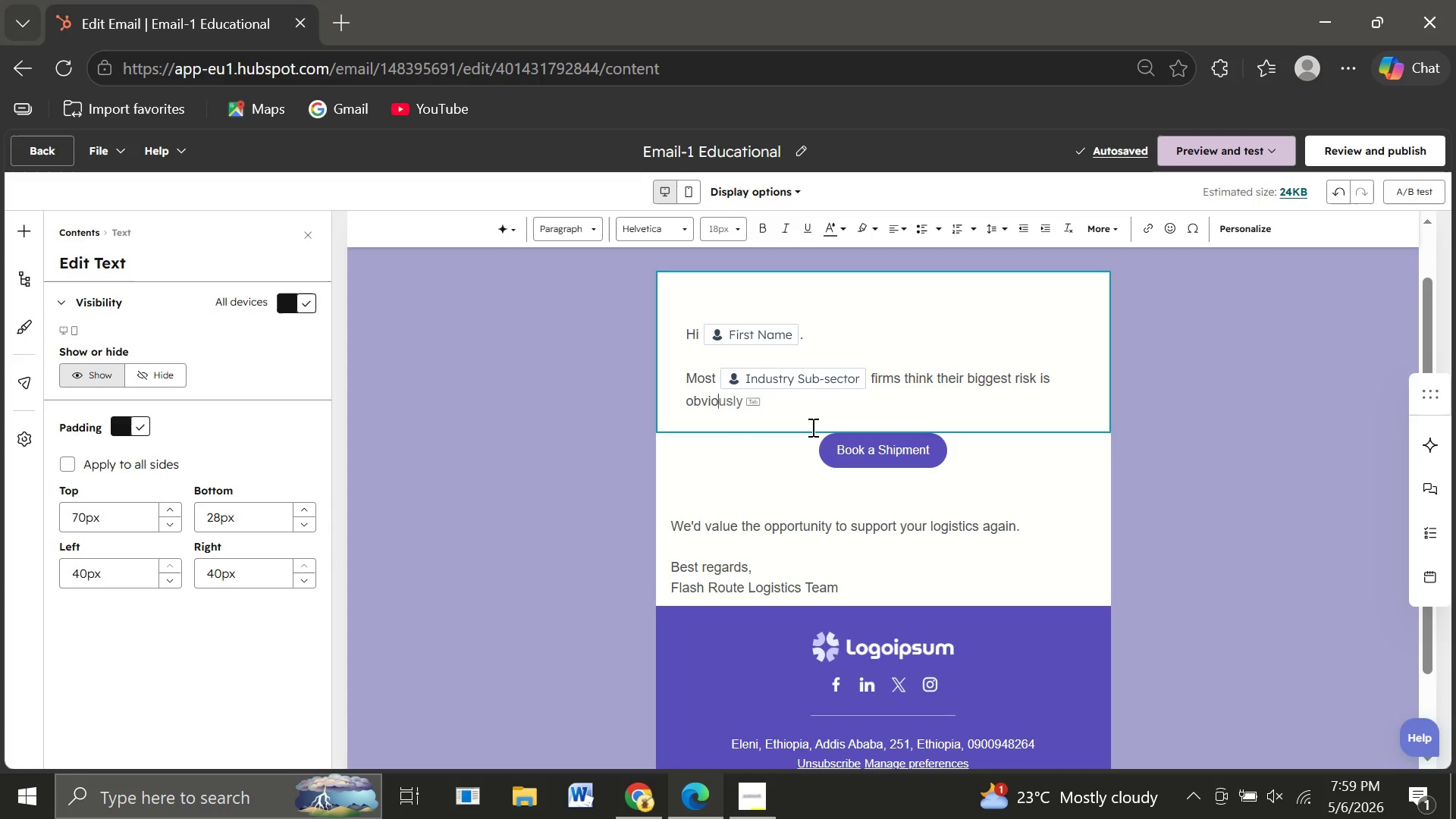 
wait(6.98)
 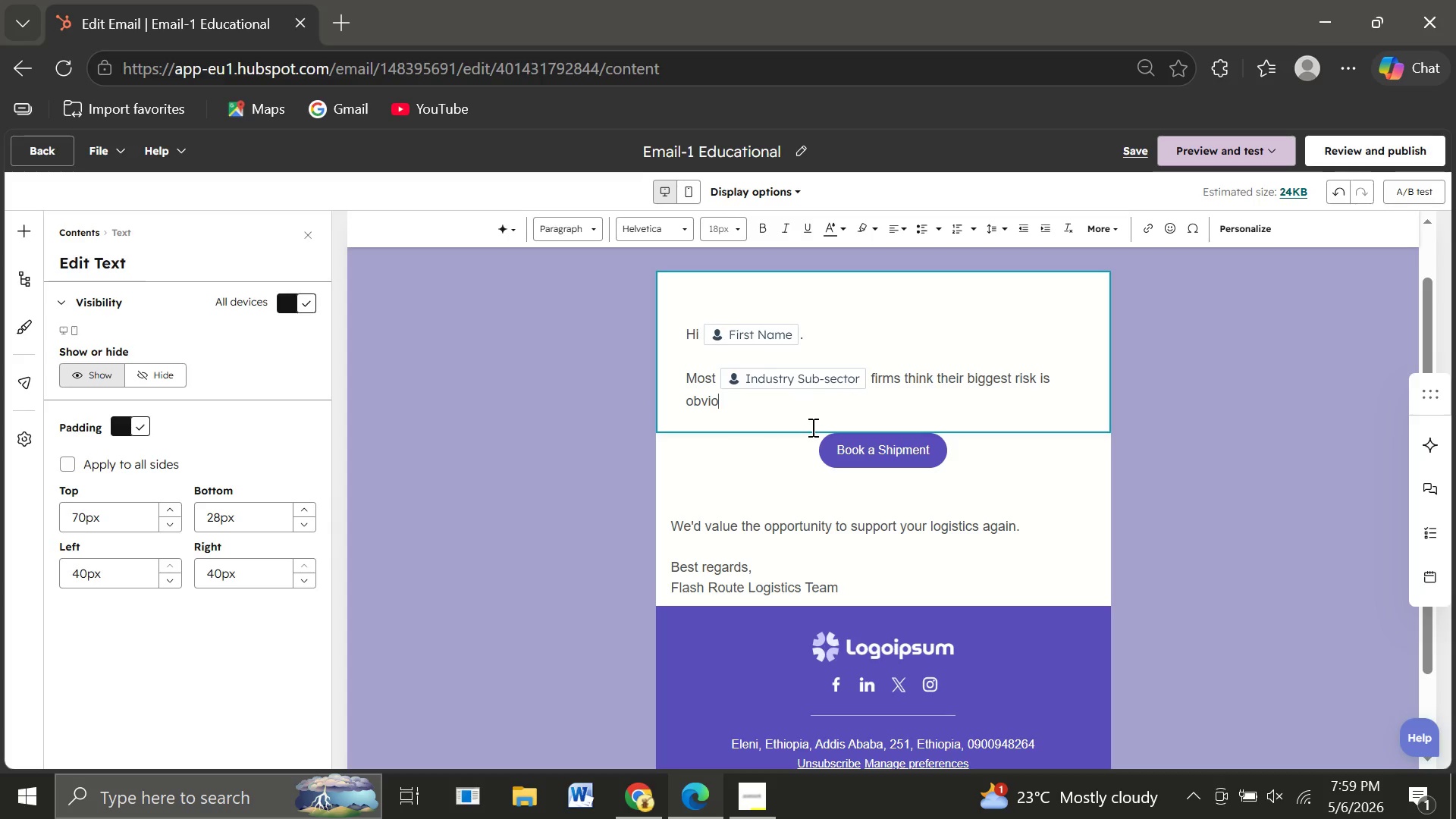 
type(us.)
 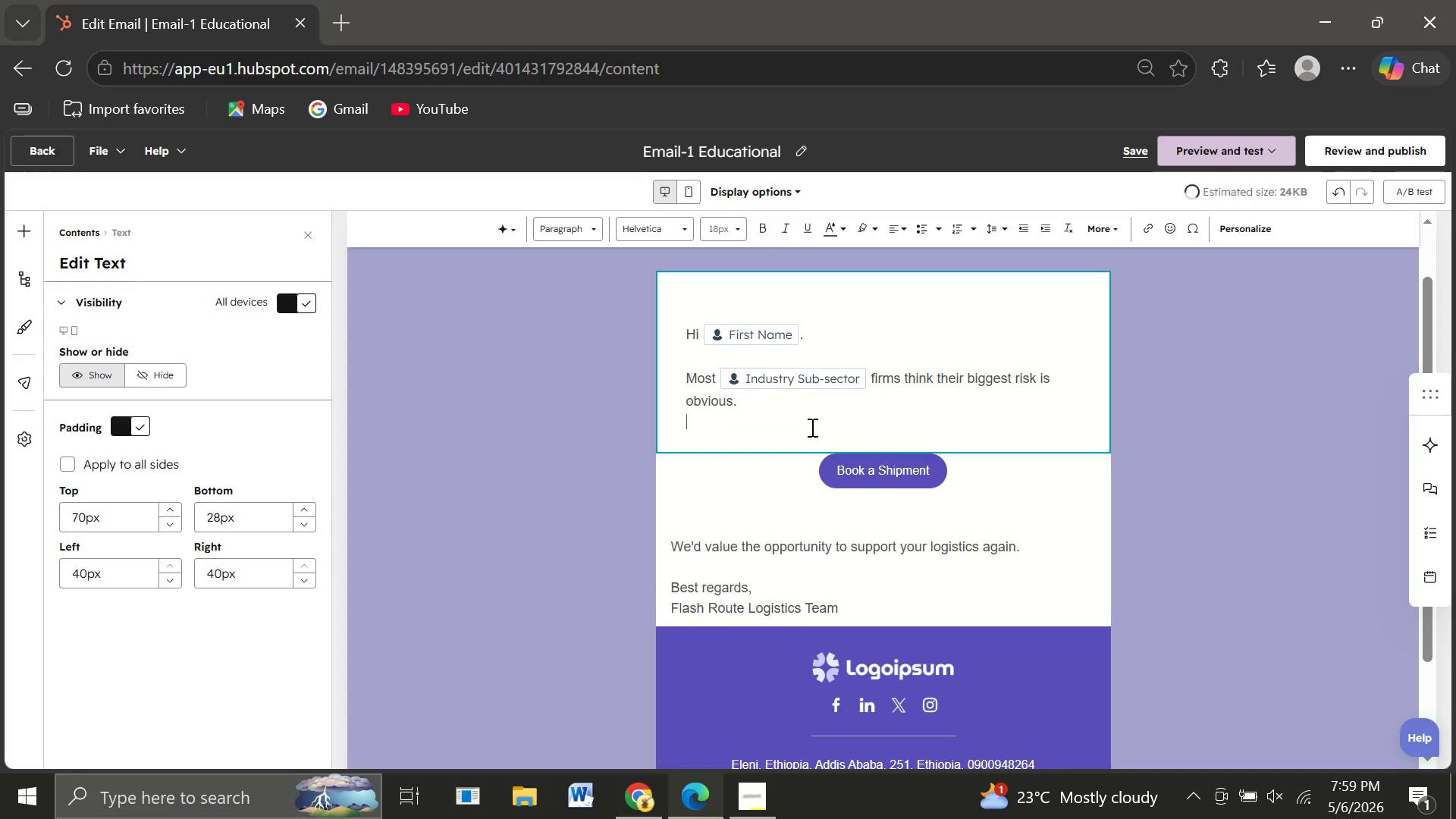 
key(Enter)
 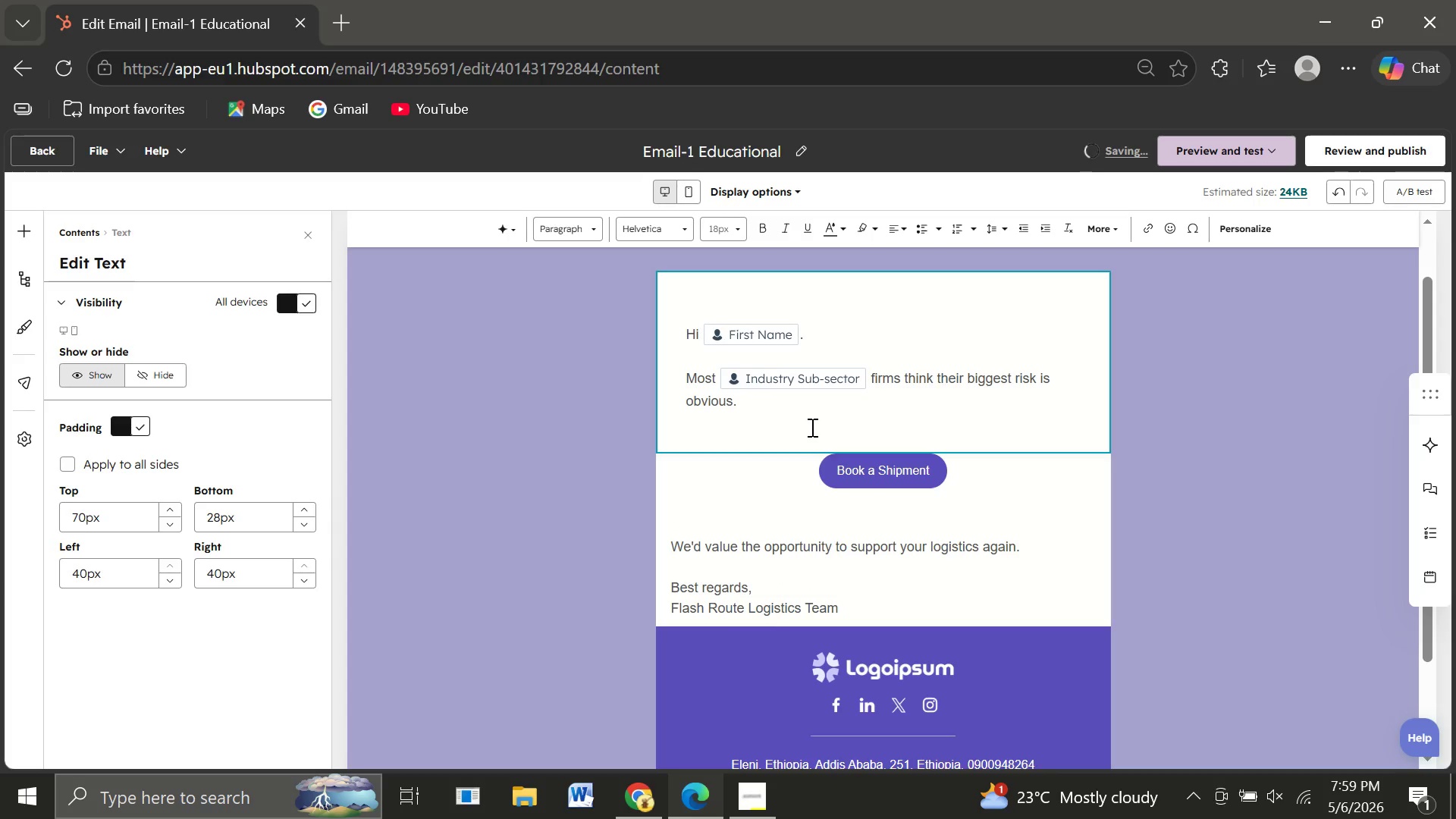 
key(Enter)
 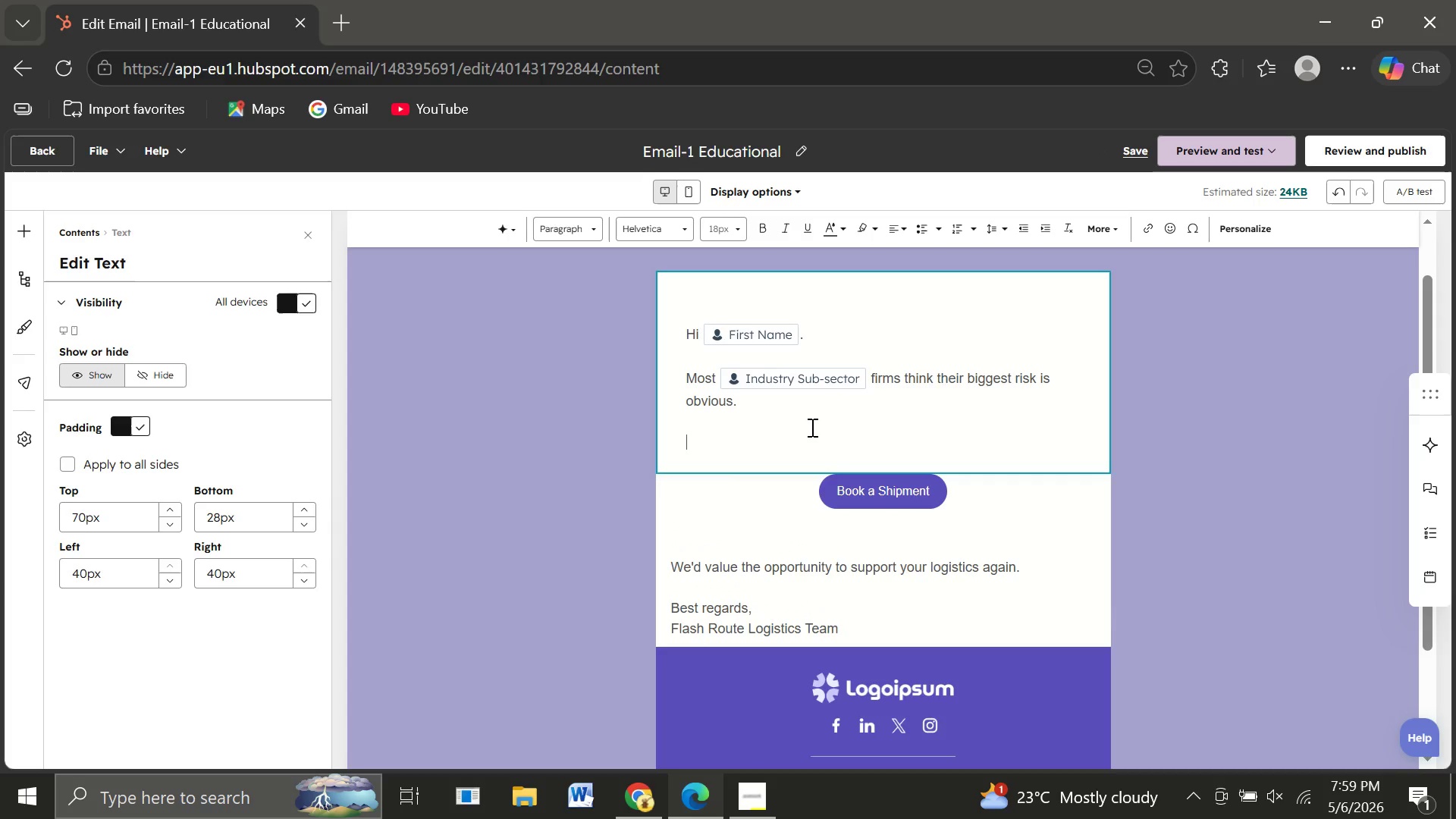 
type(It's not.)
 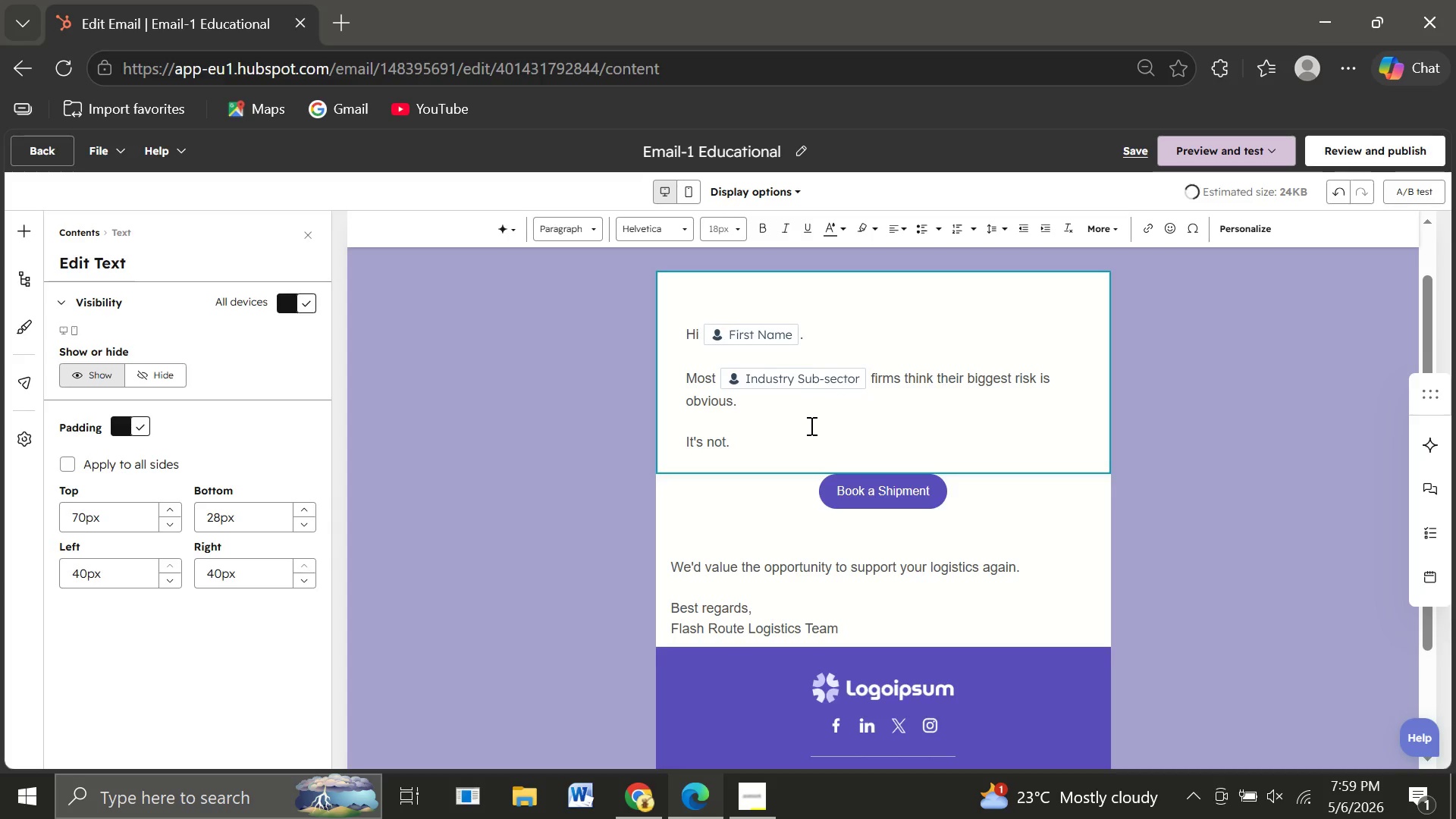 
key(Enter)
 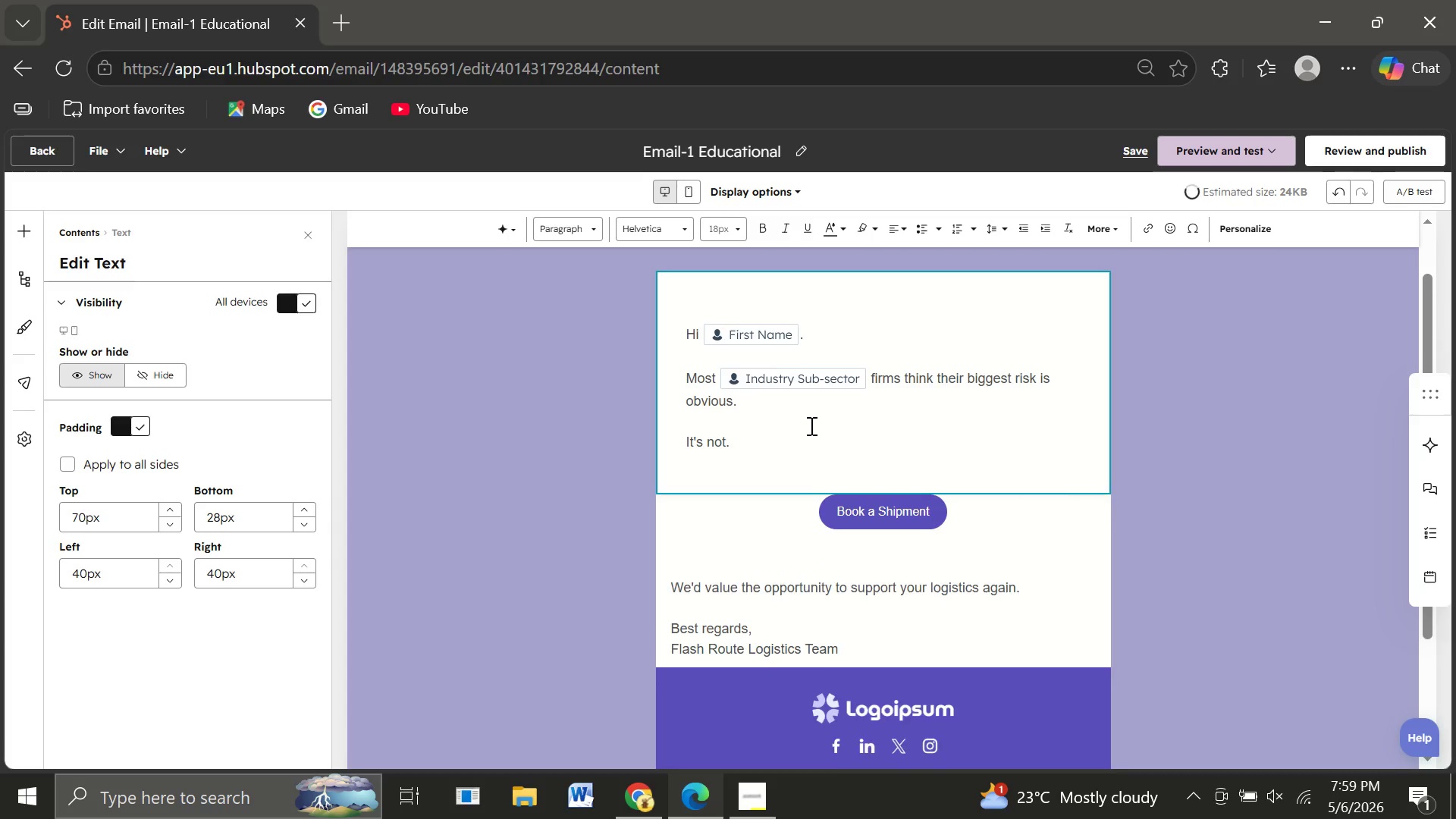 
key(Enter)
 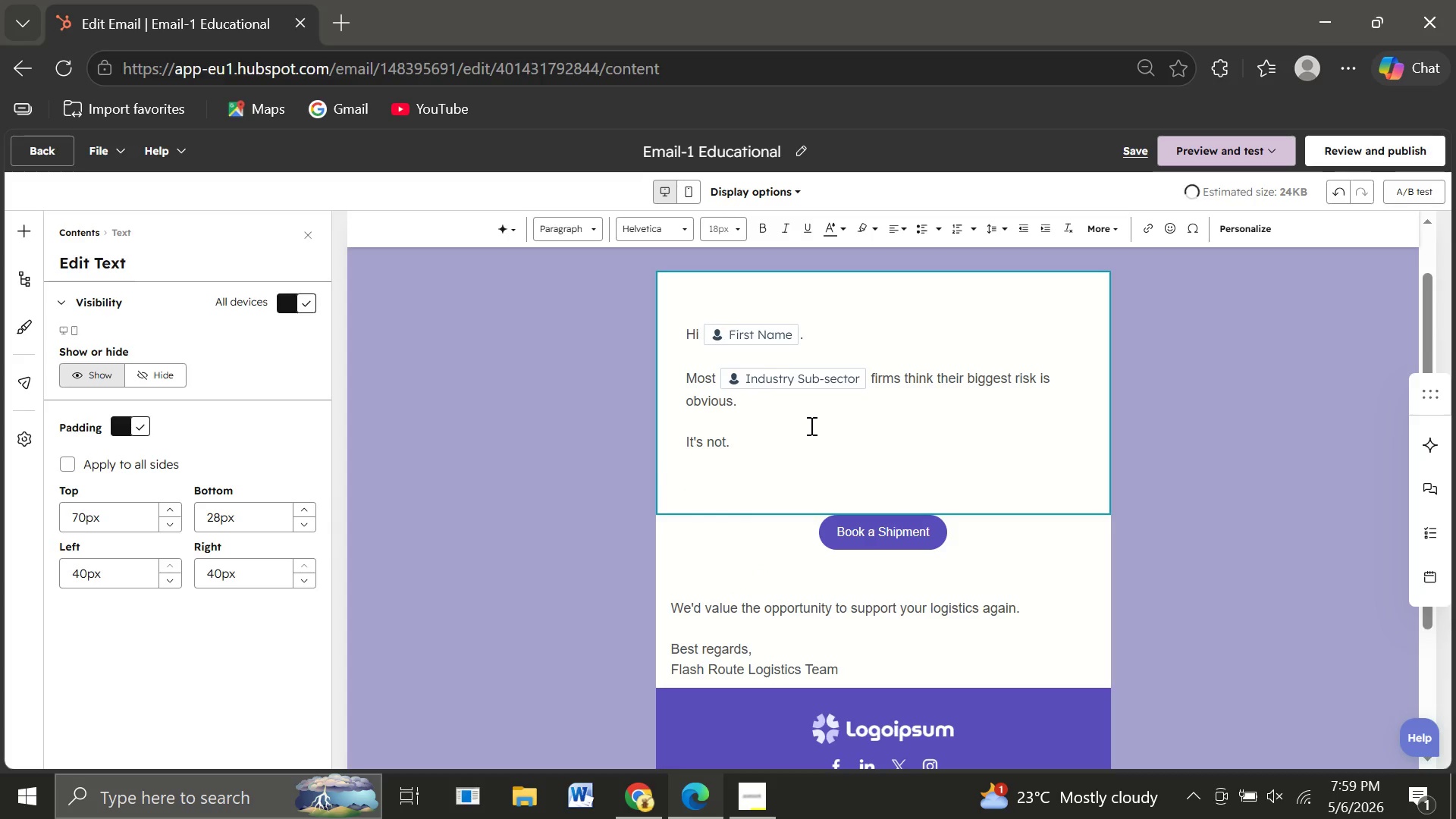 
type(The real exposure is usually buried inside )
 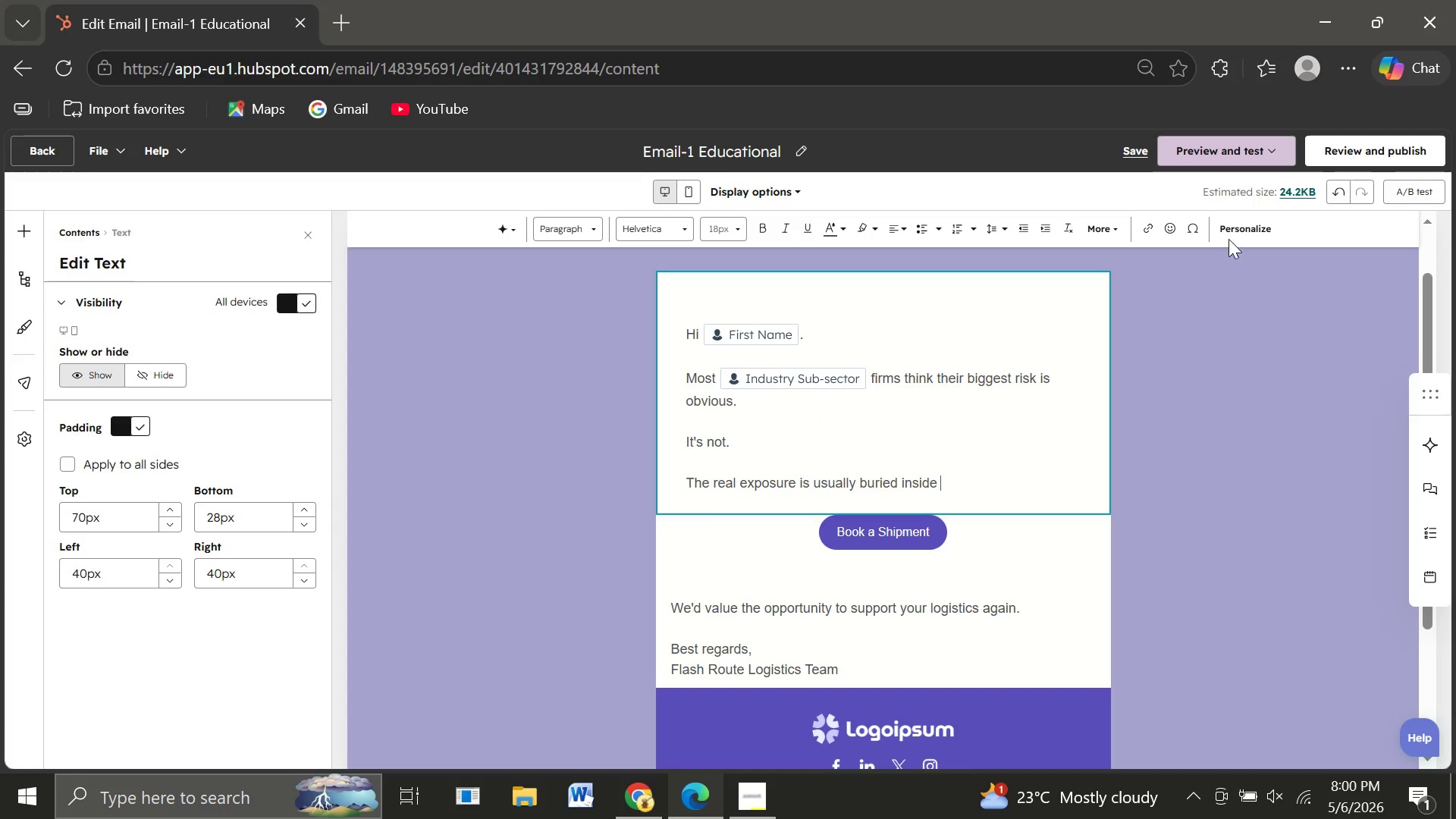 
left_click([1242, 228])
 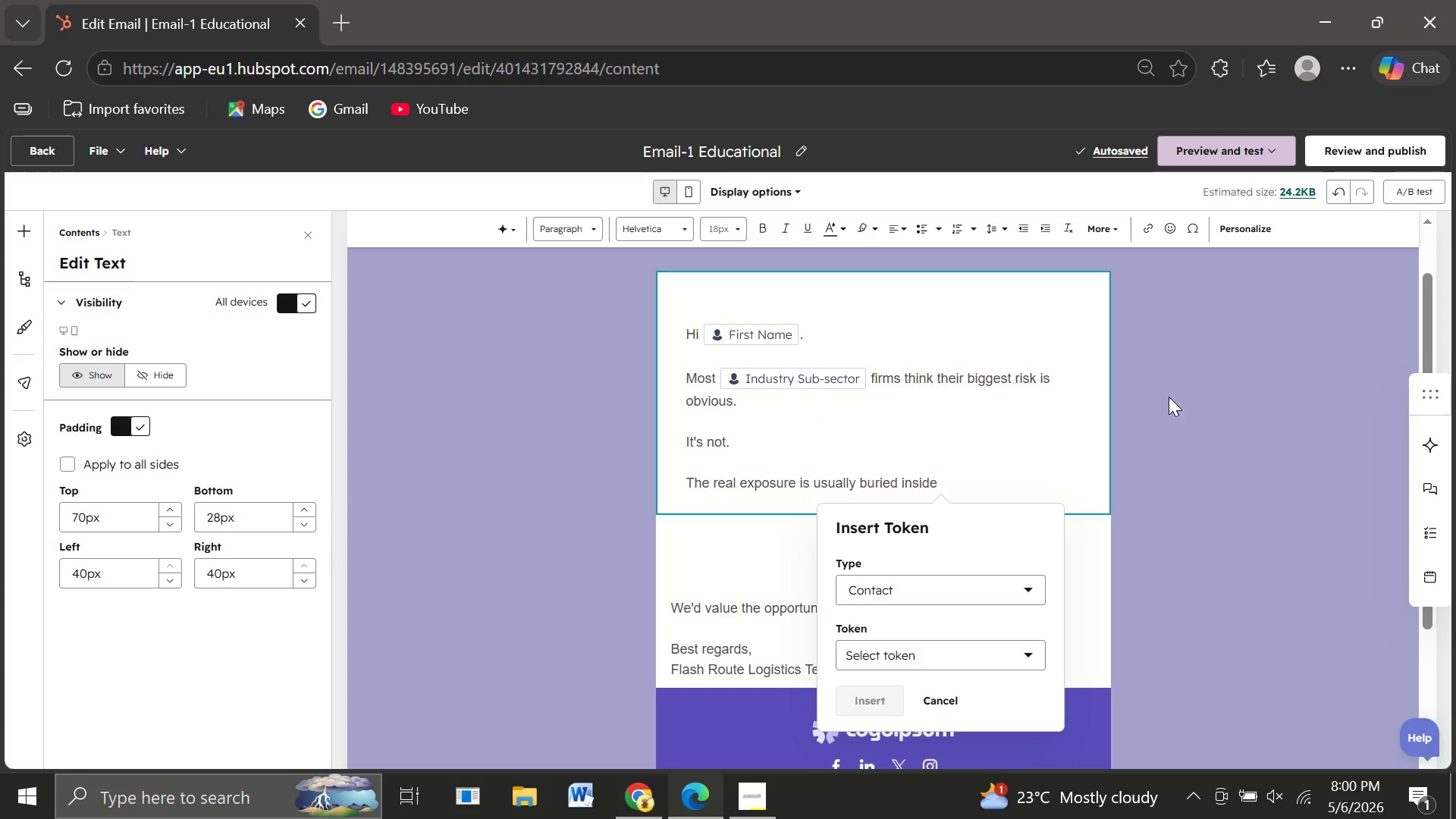 
wait(6.61)
 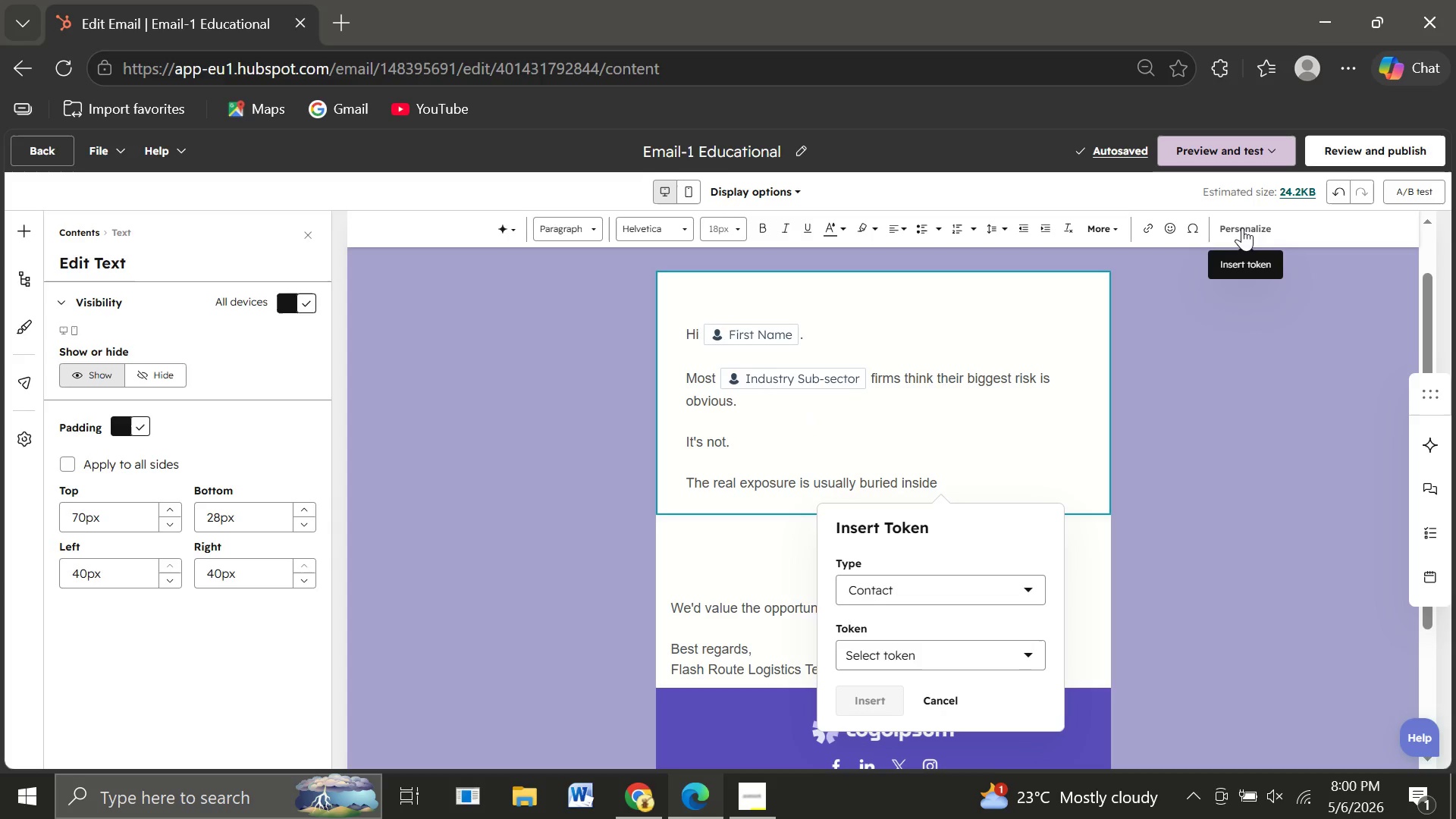 
left_click([891, 648])
 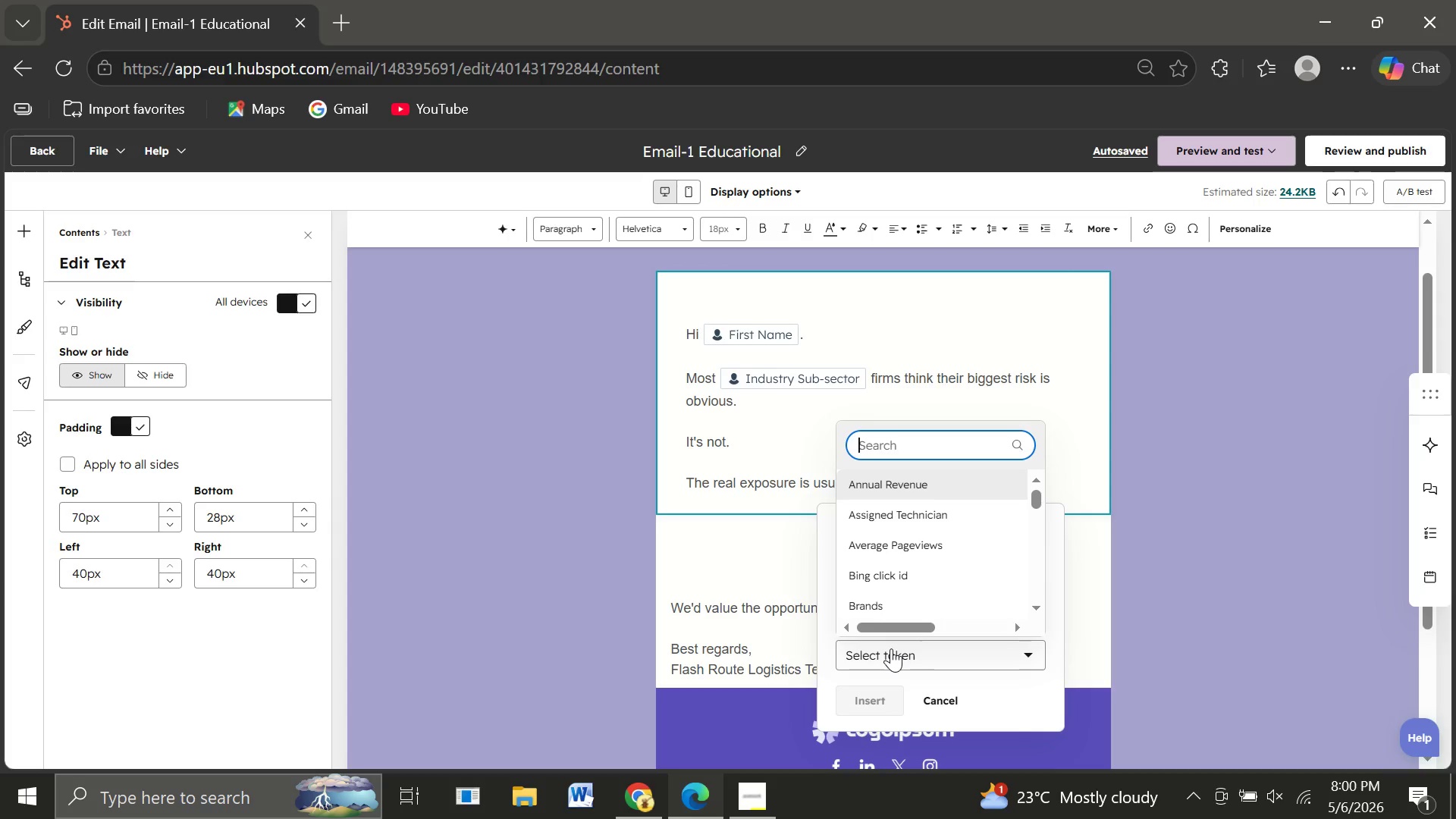 
type(prim)
 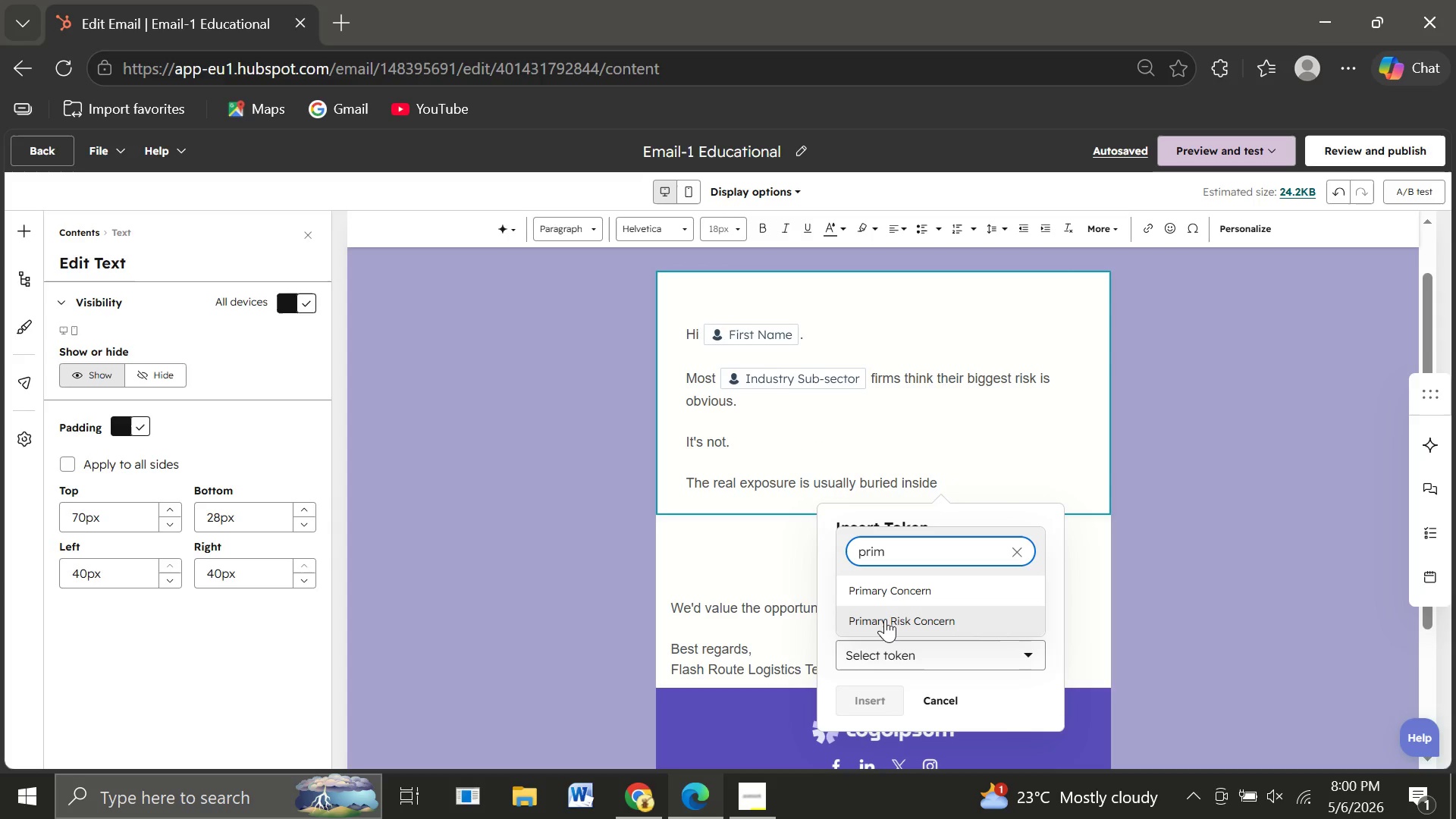 
left_click([885, 619])
 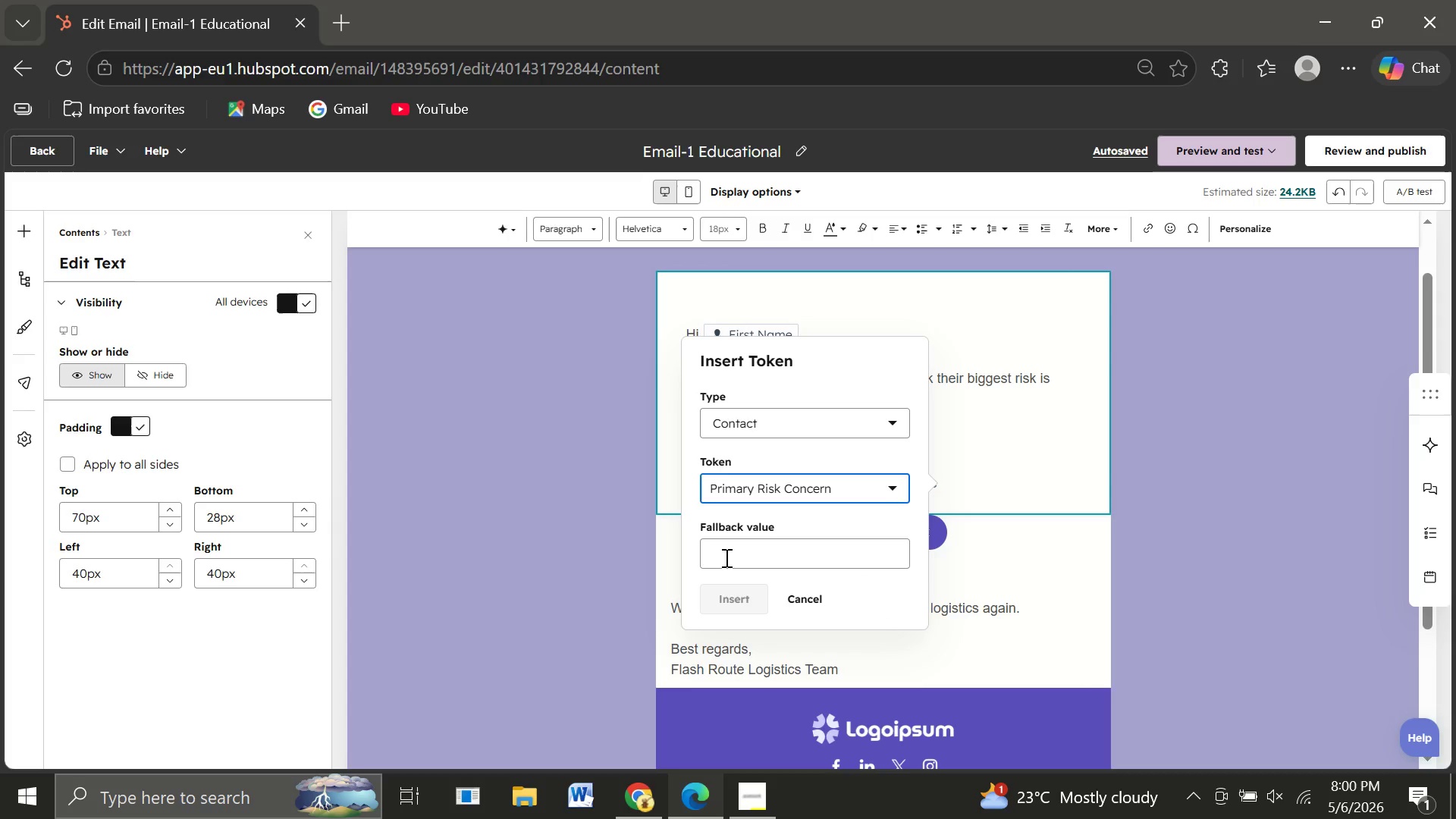 
left_click([725, 557])
 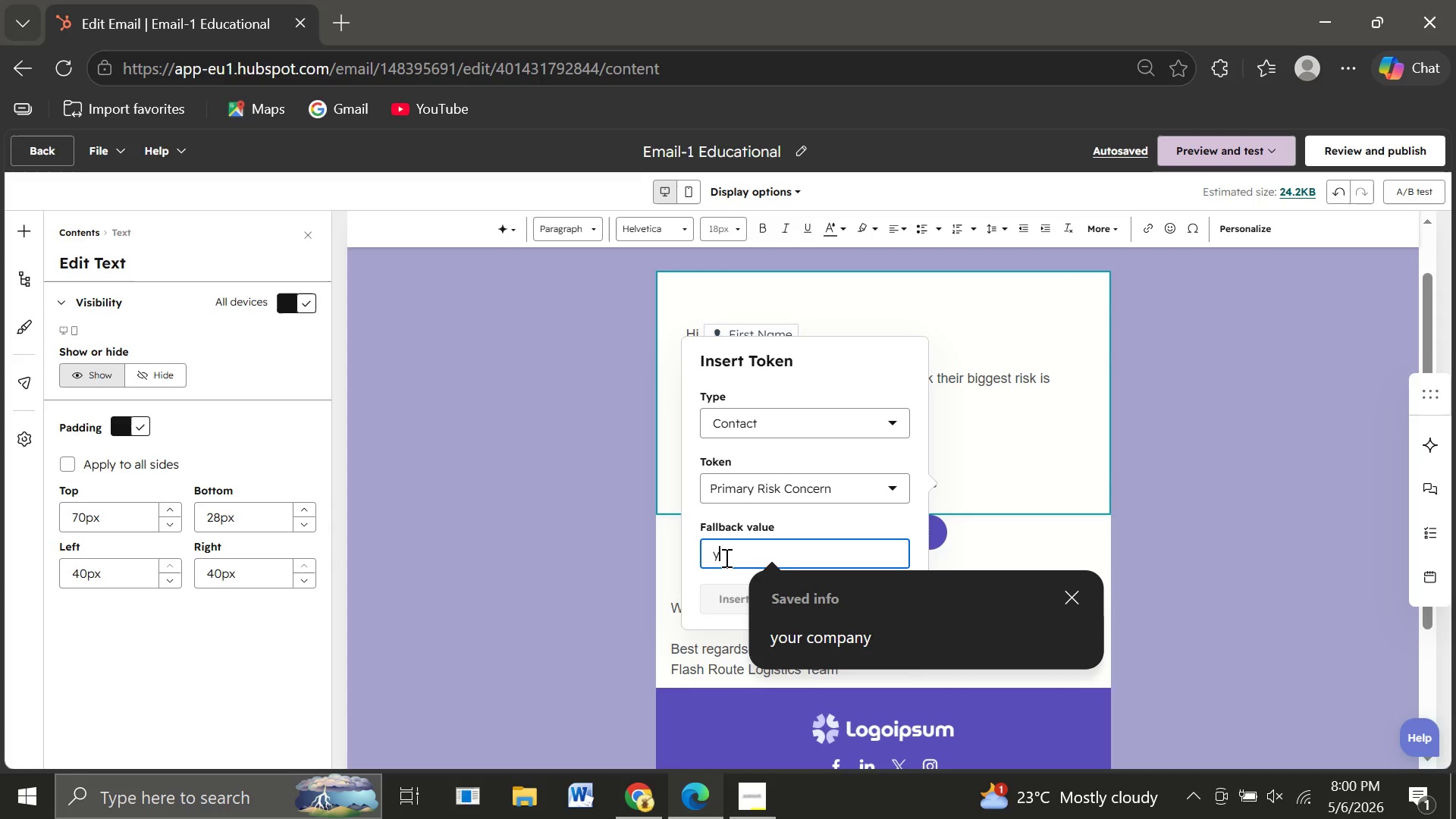 
type(your concern)
 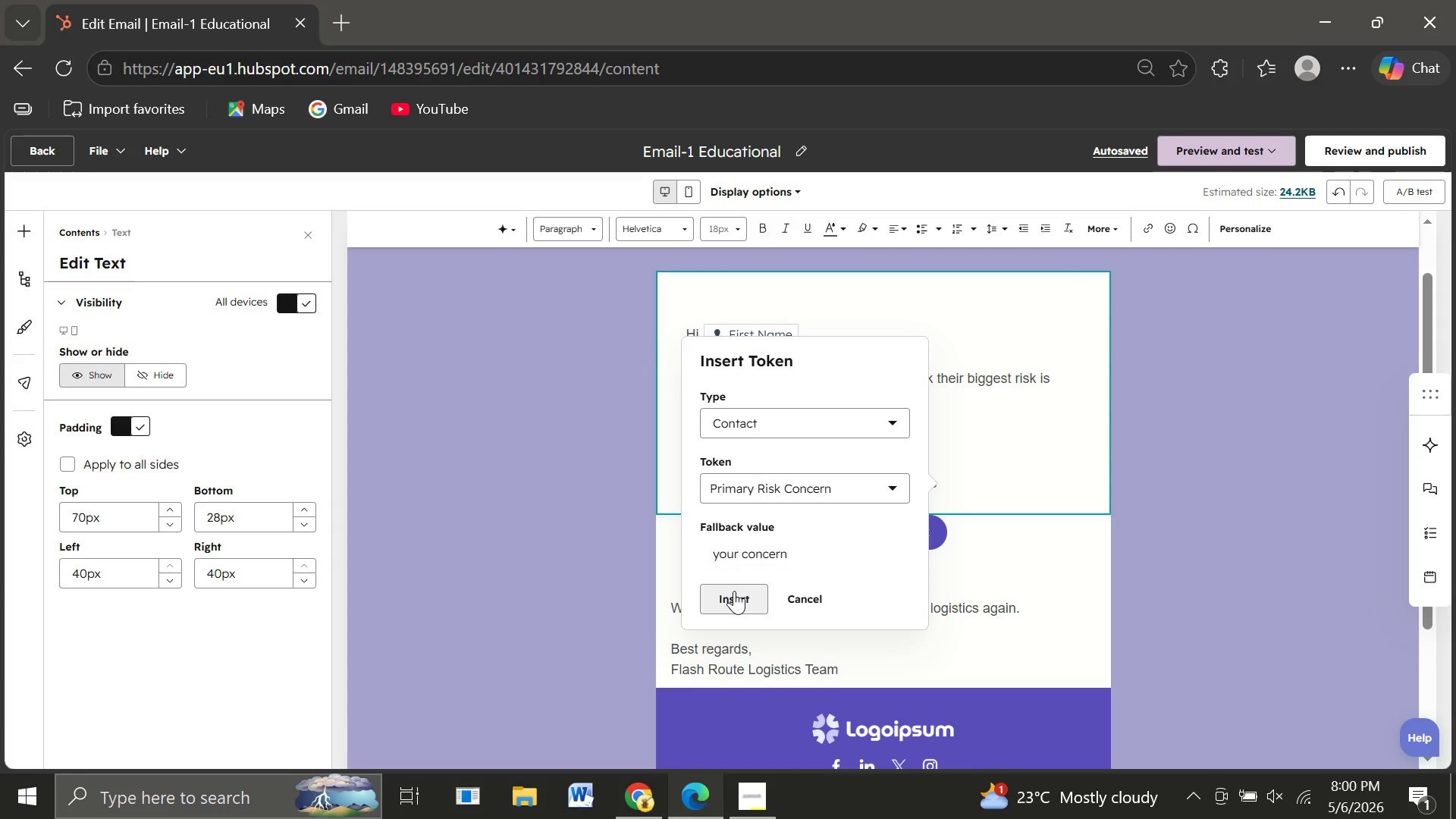 
left_click([734, 591])
 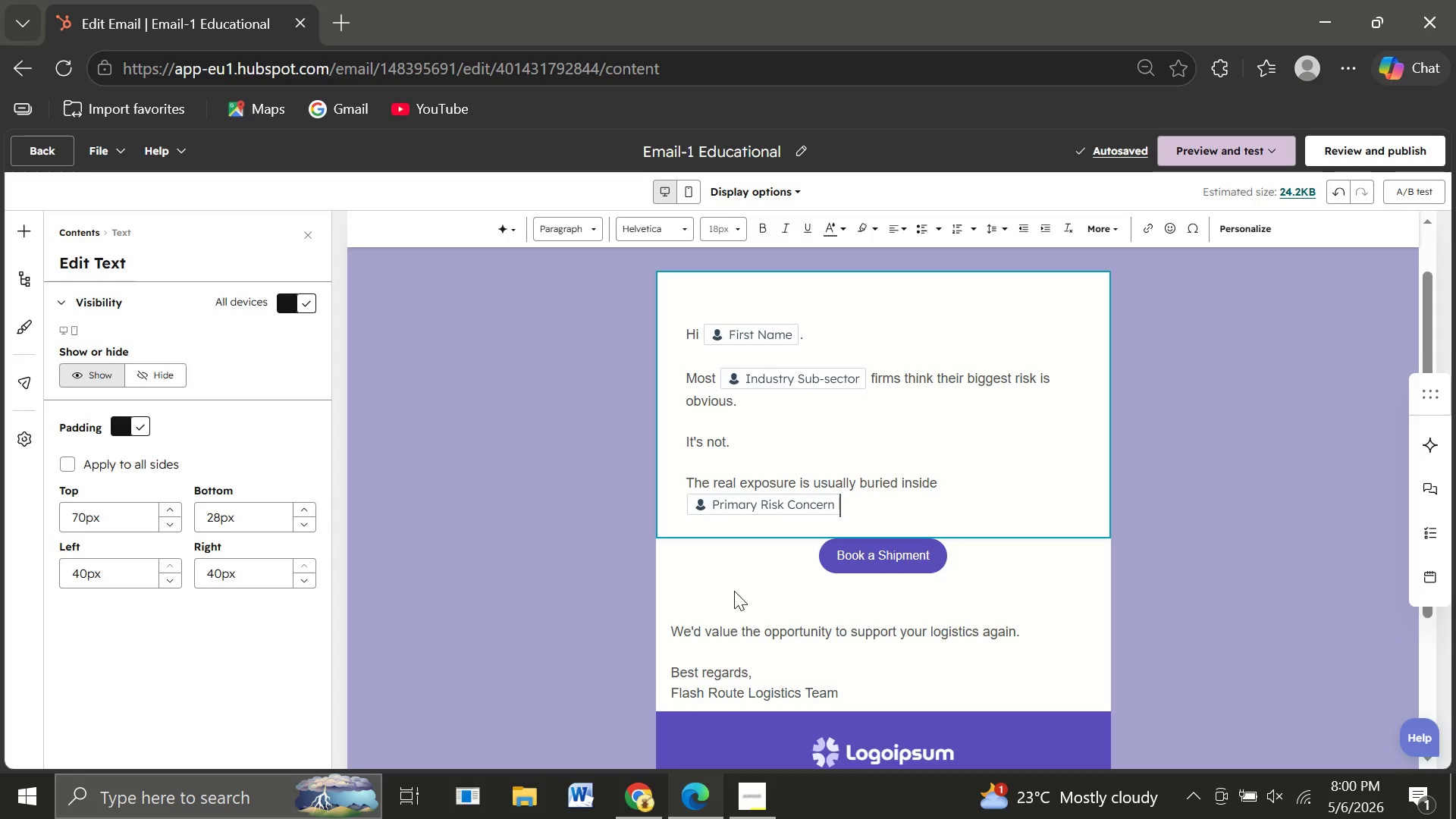 
wait(10.47)
 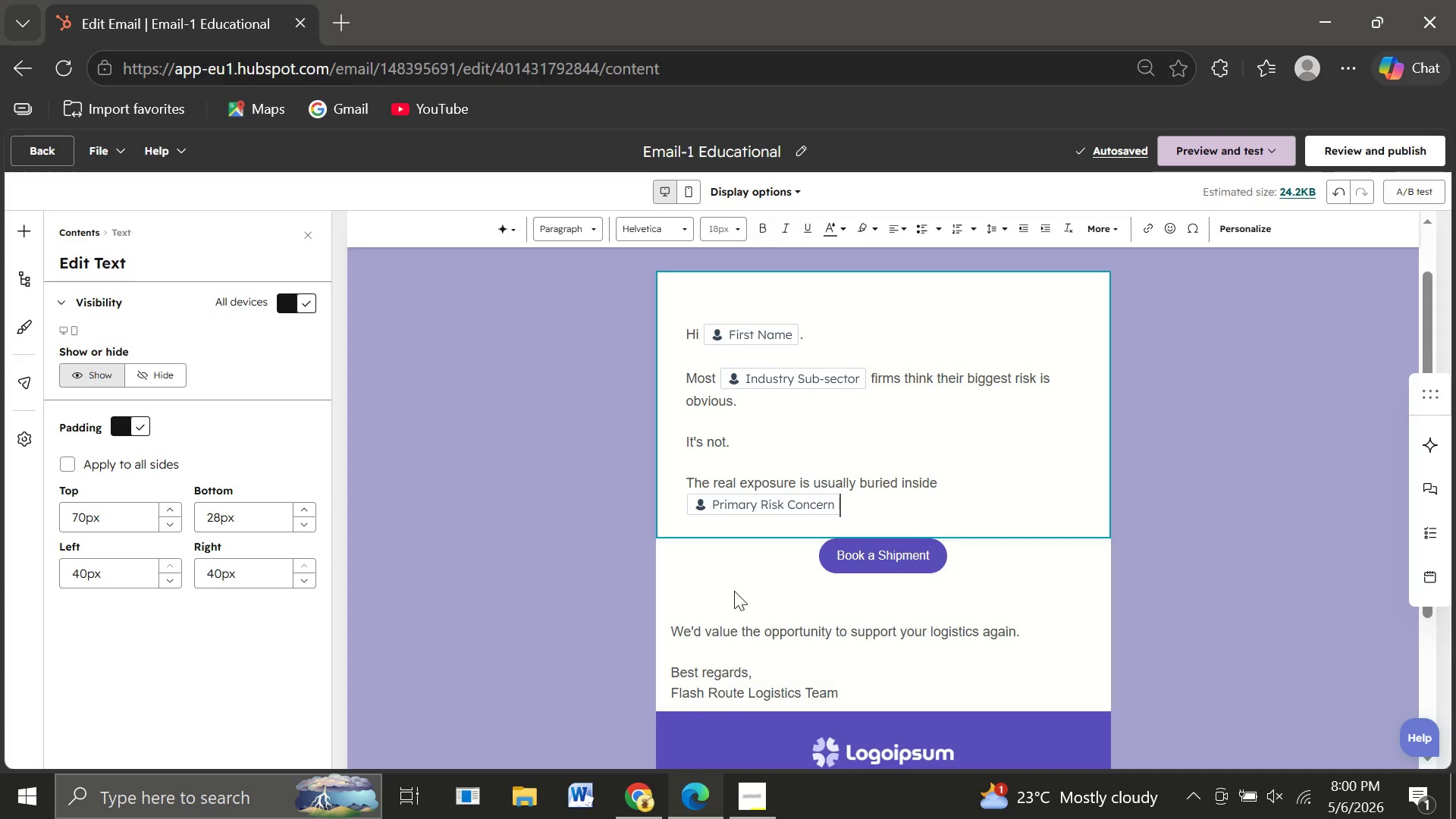 
type( gaps missed endorsements, outdated payroll assumptions, or subcontracror)
 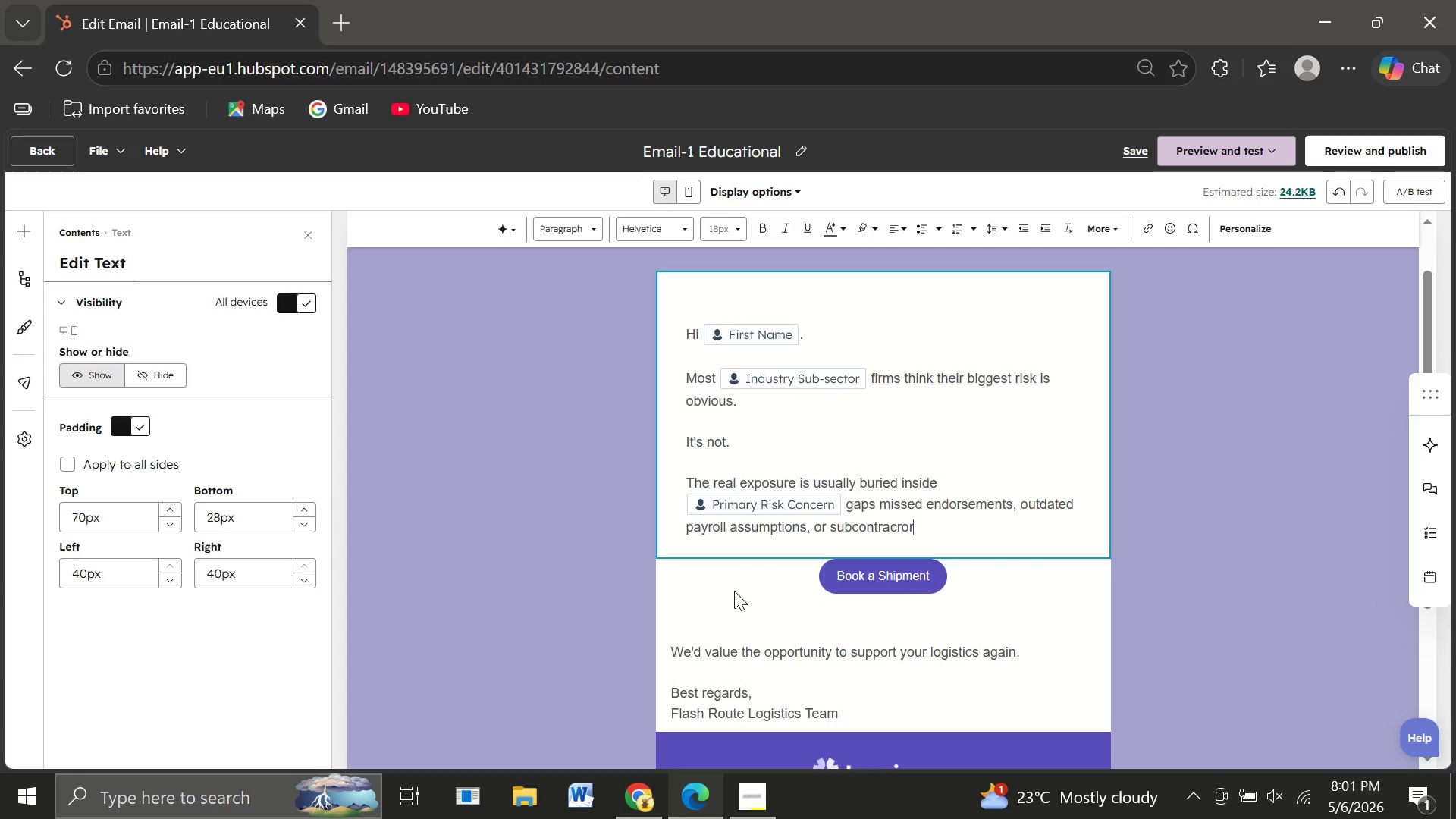 
key(Backspace)
key(Backspace)
key(Backspace)
type(tor)
 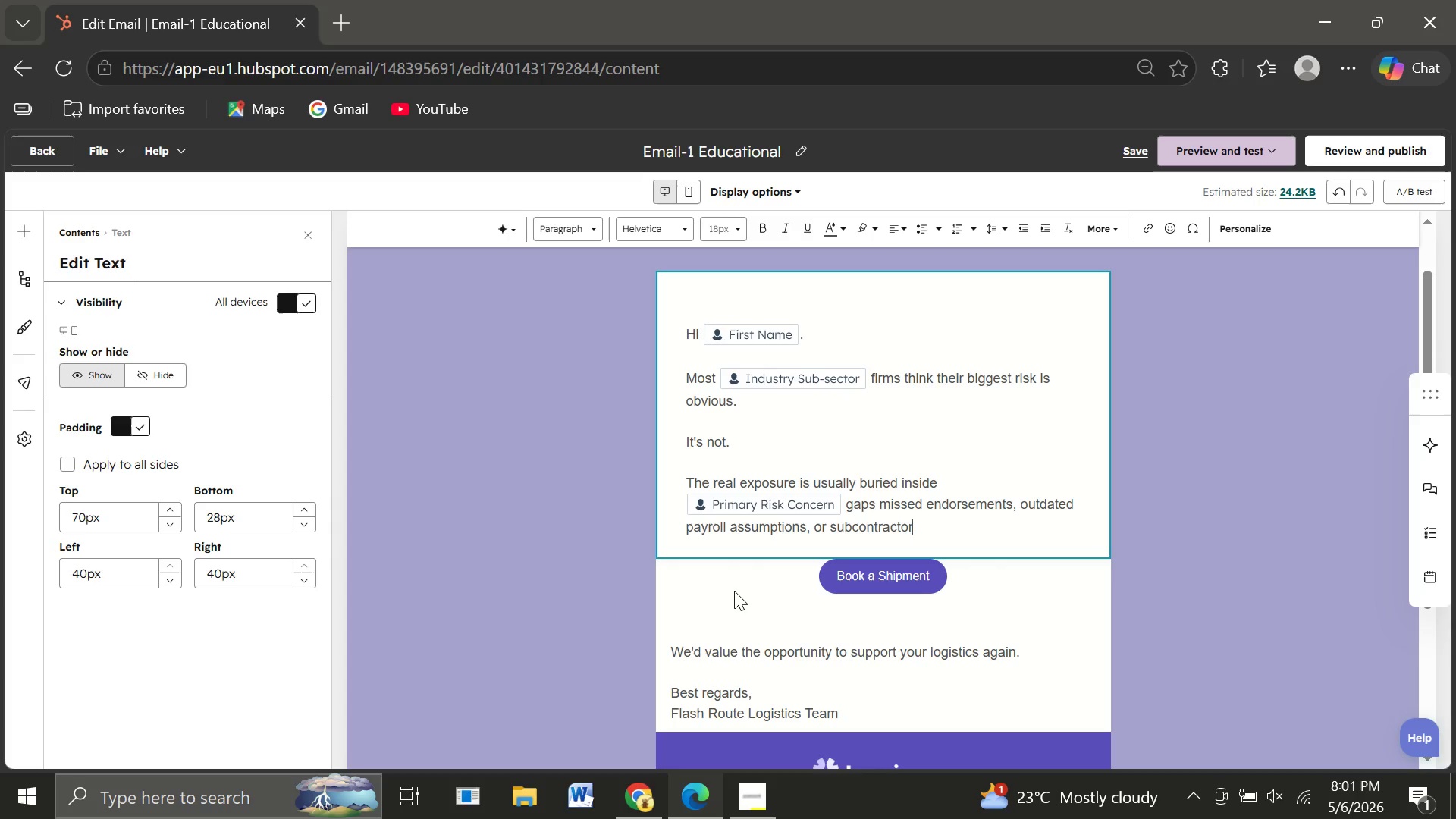 
type( mi)
 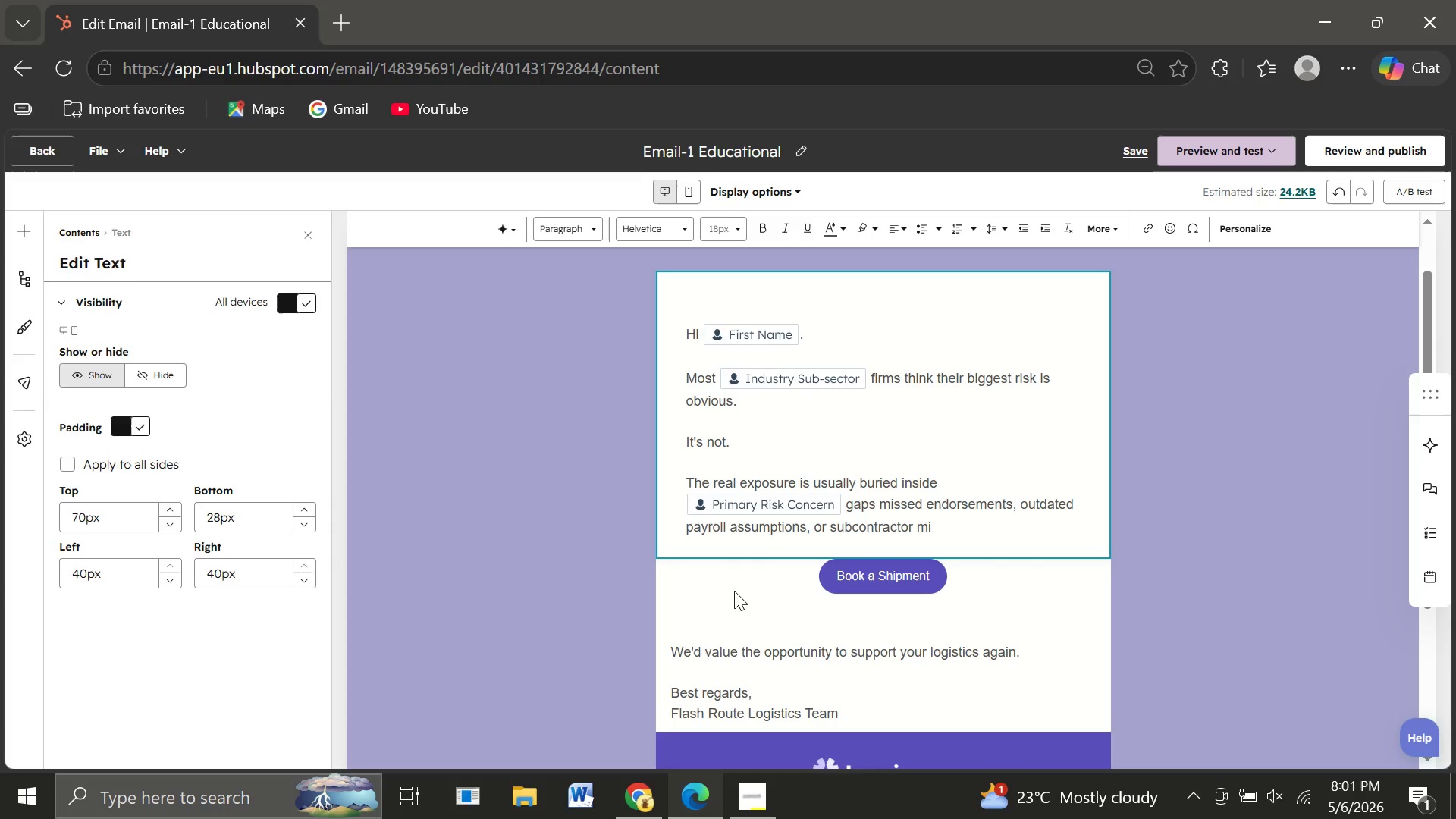 
type(sclassifi)
 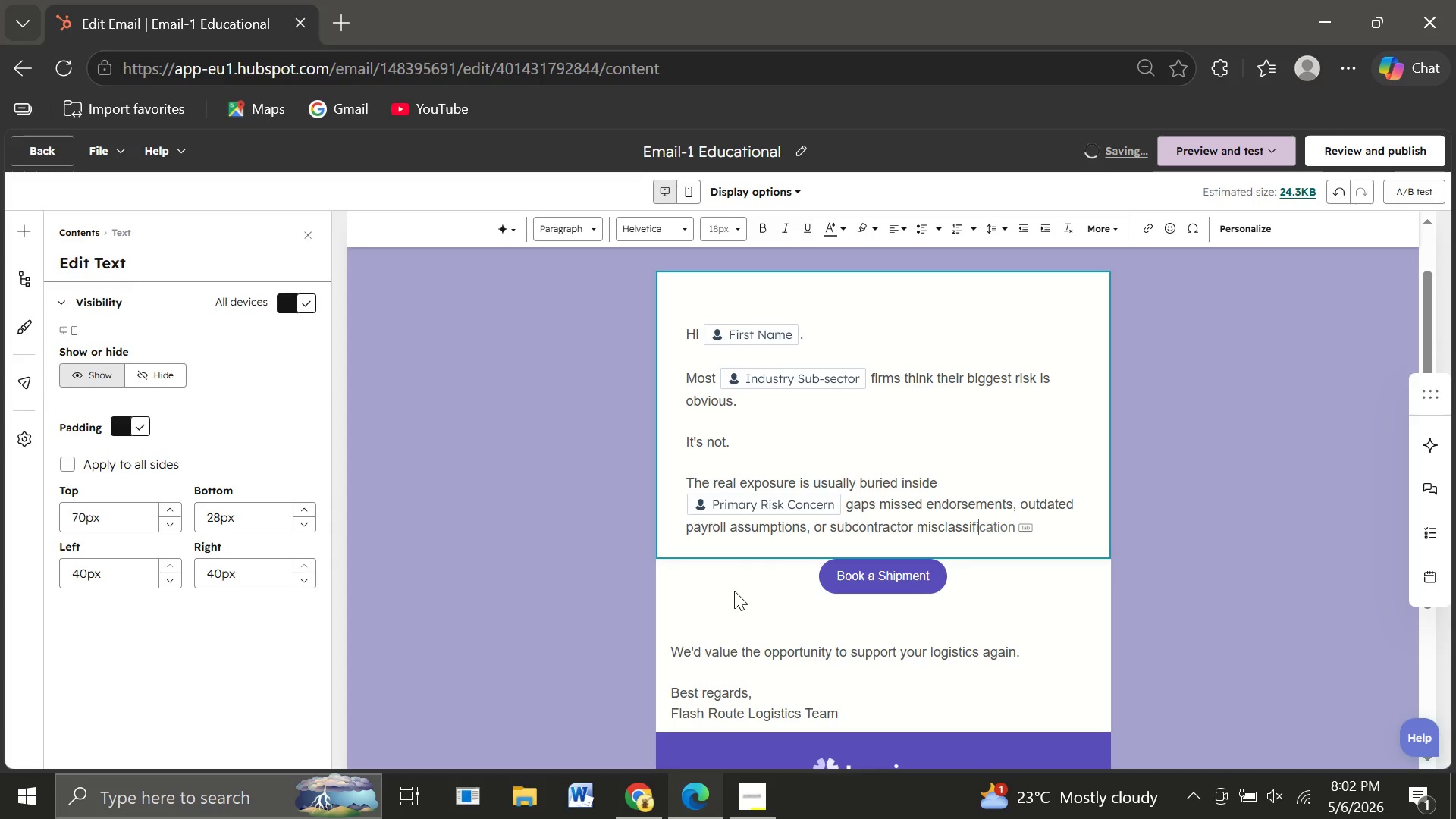 
key(Tab)
 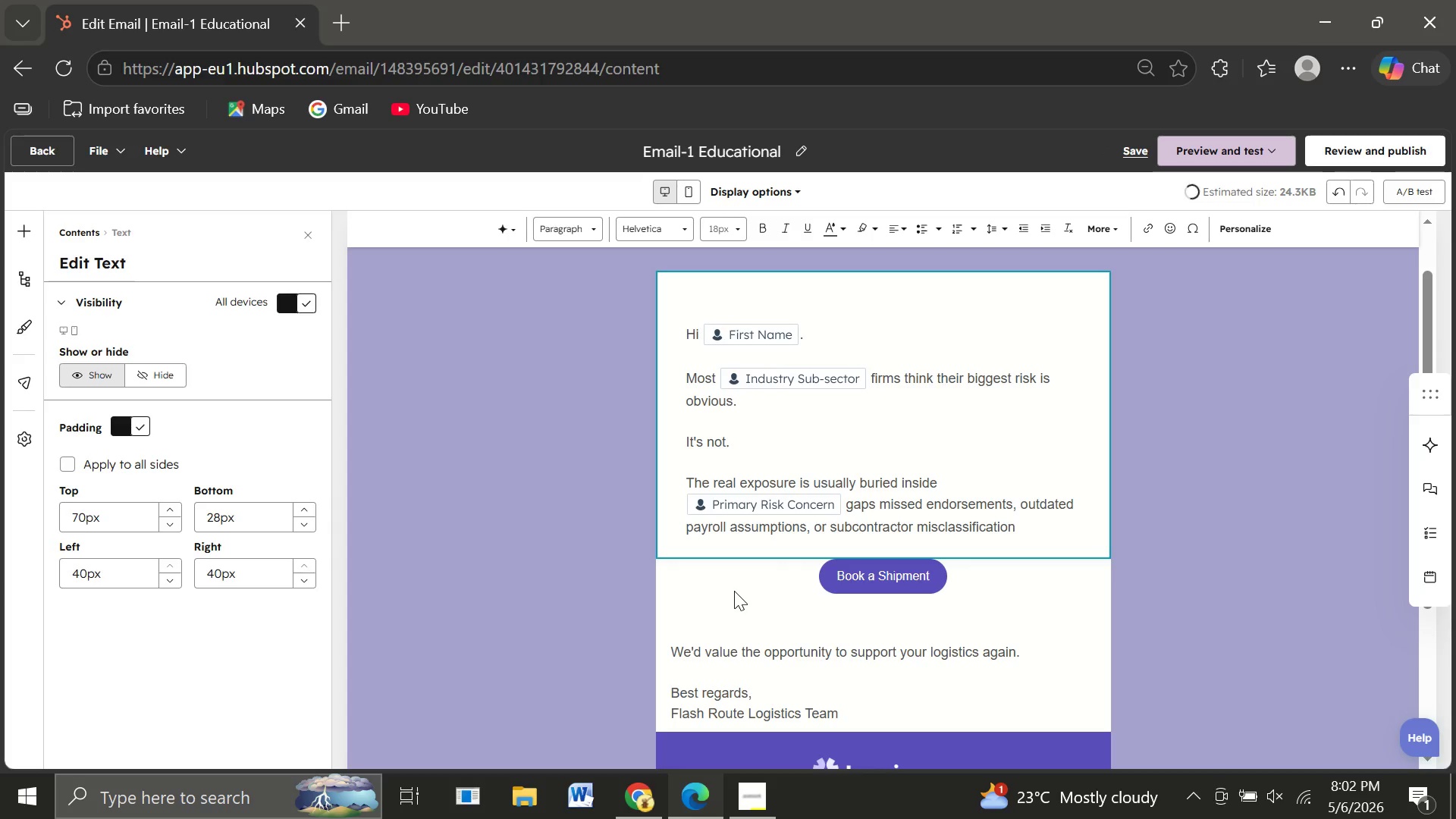 
key(Period)
 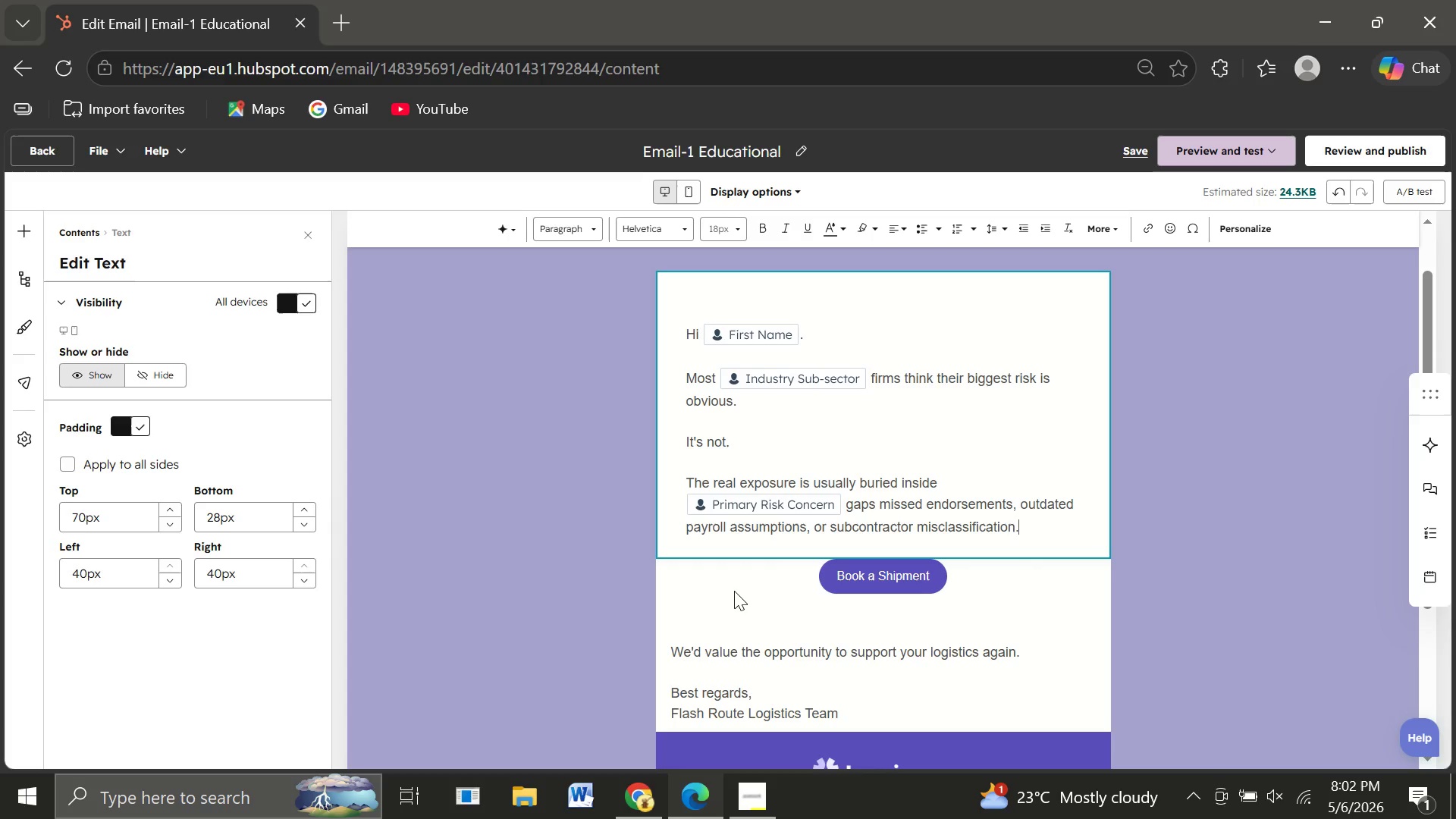 
key(Enter)
 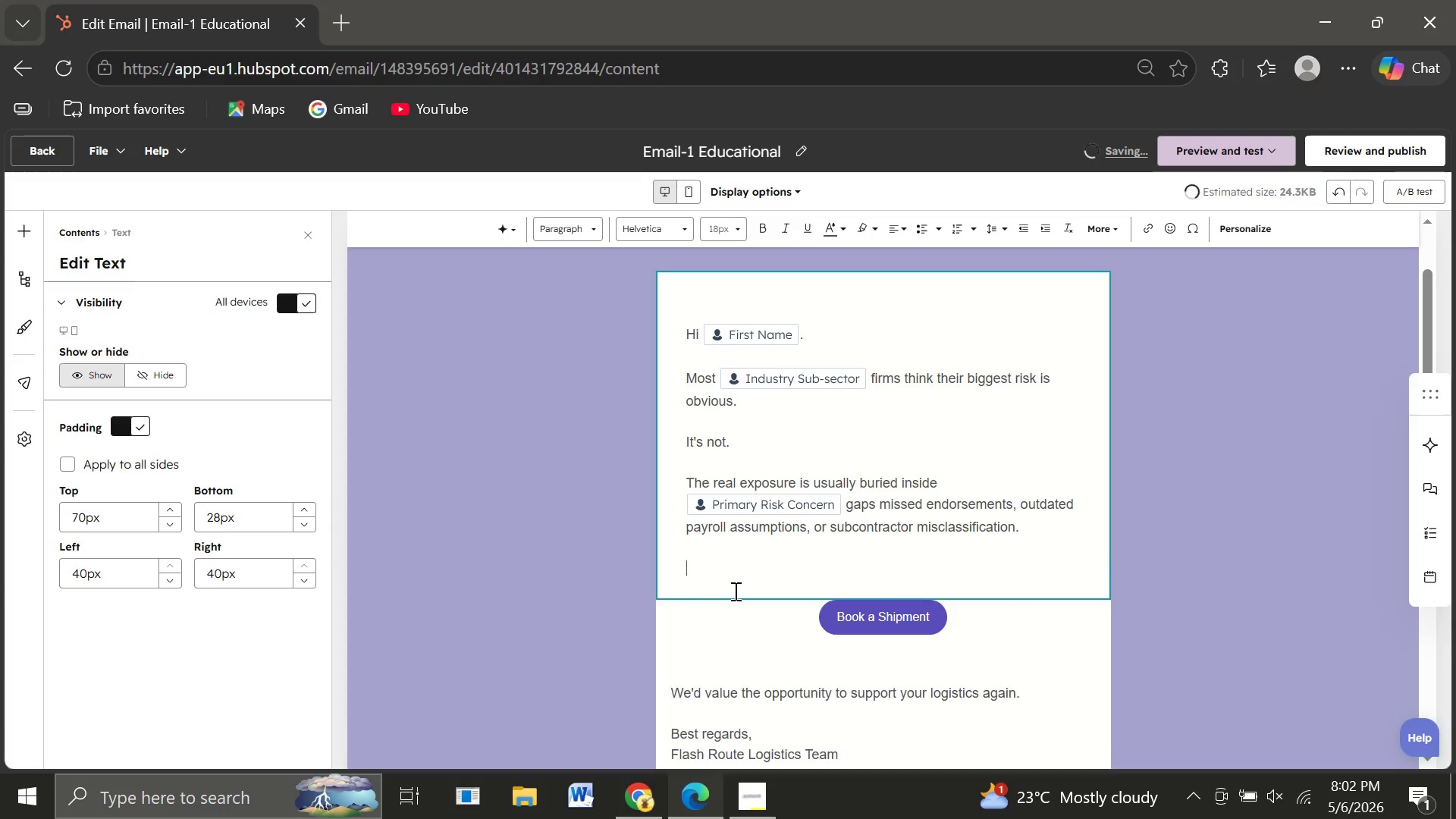 
key(Enter)
 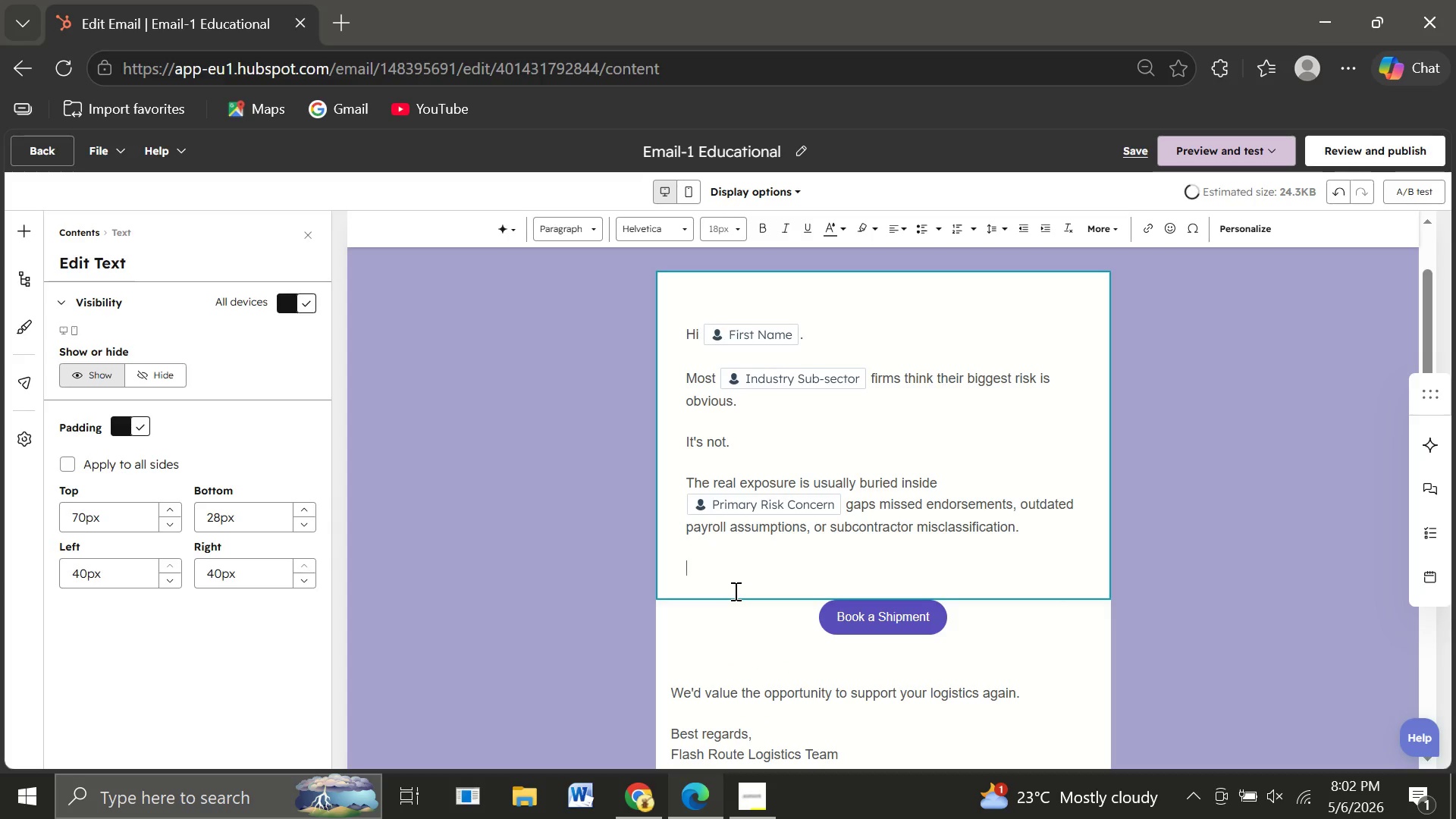 
type(In y)
key(Backspace)
type(the Blueprint, we outlined the 3 biggest blind spots we see.)
 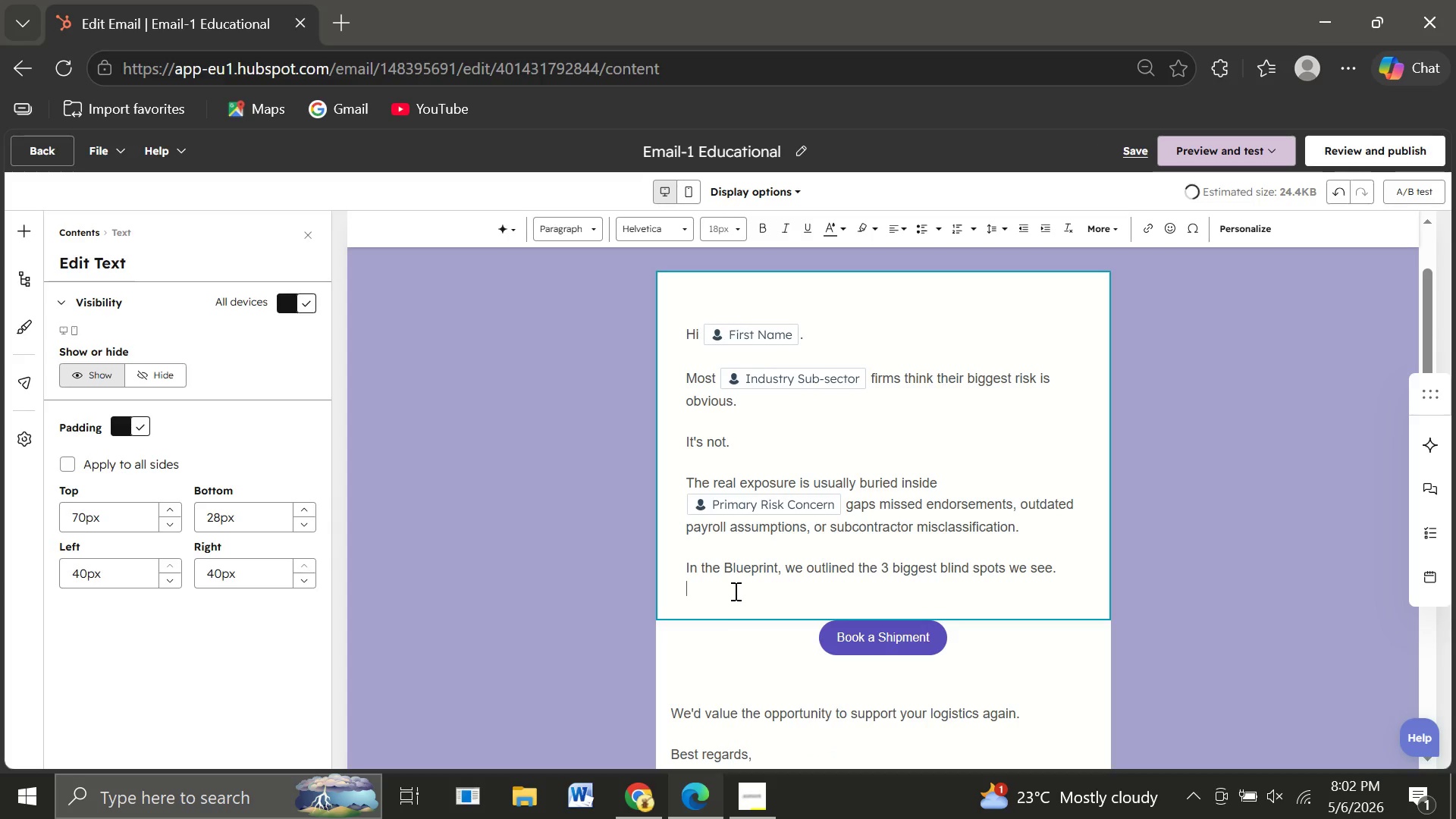 
 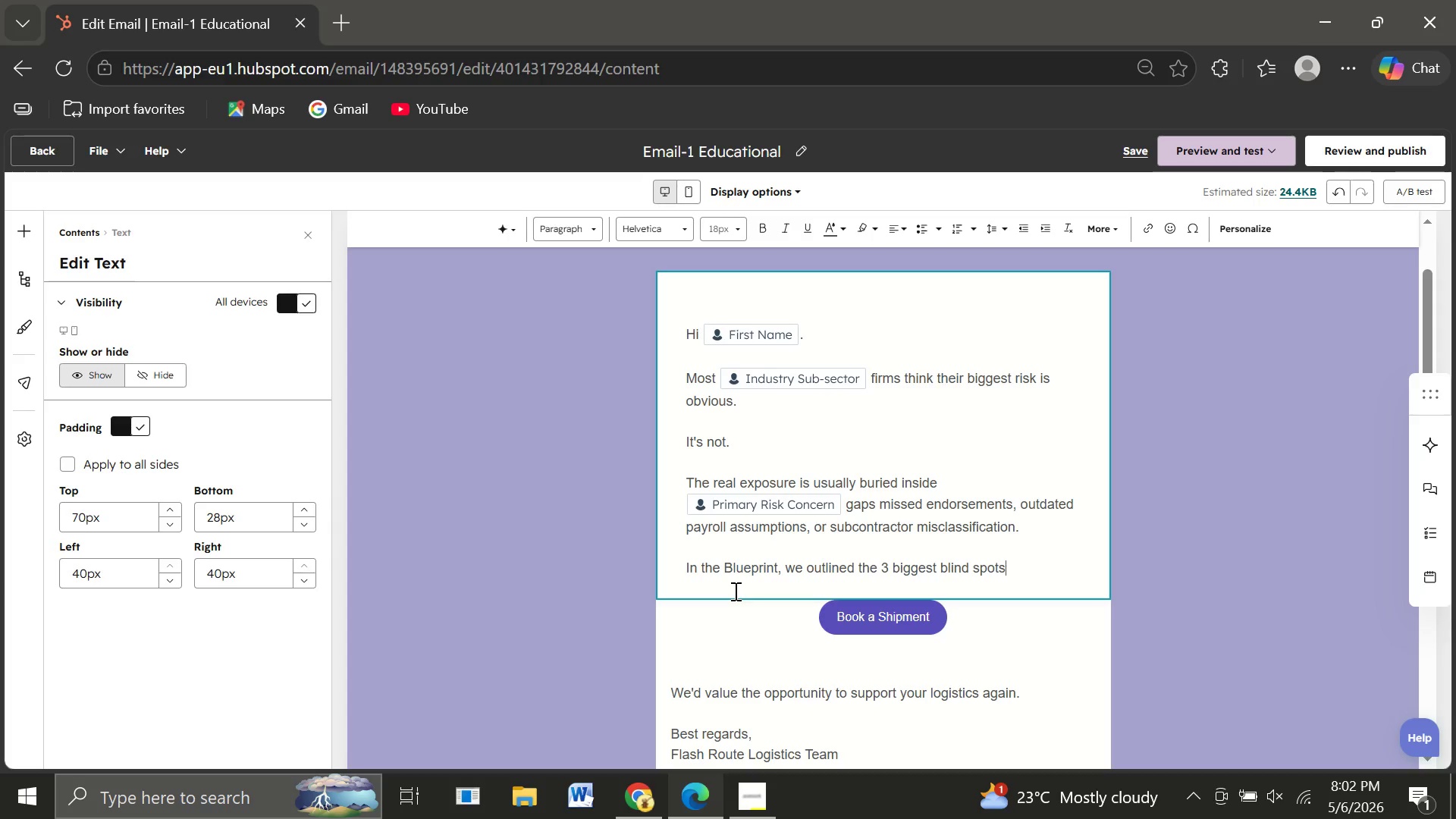 
key(Enter)
 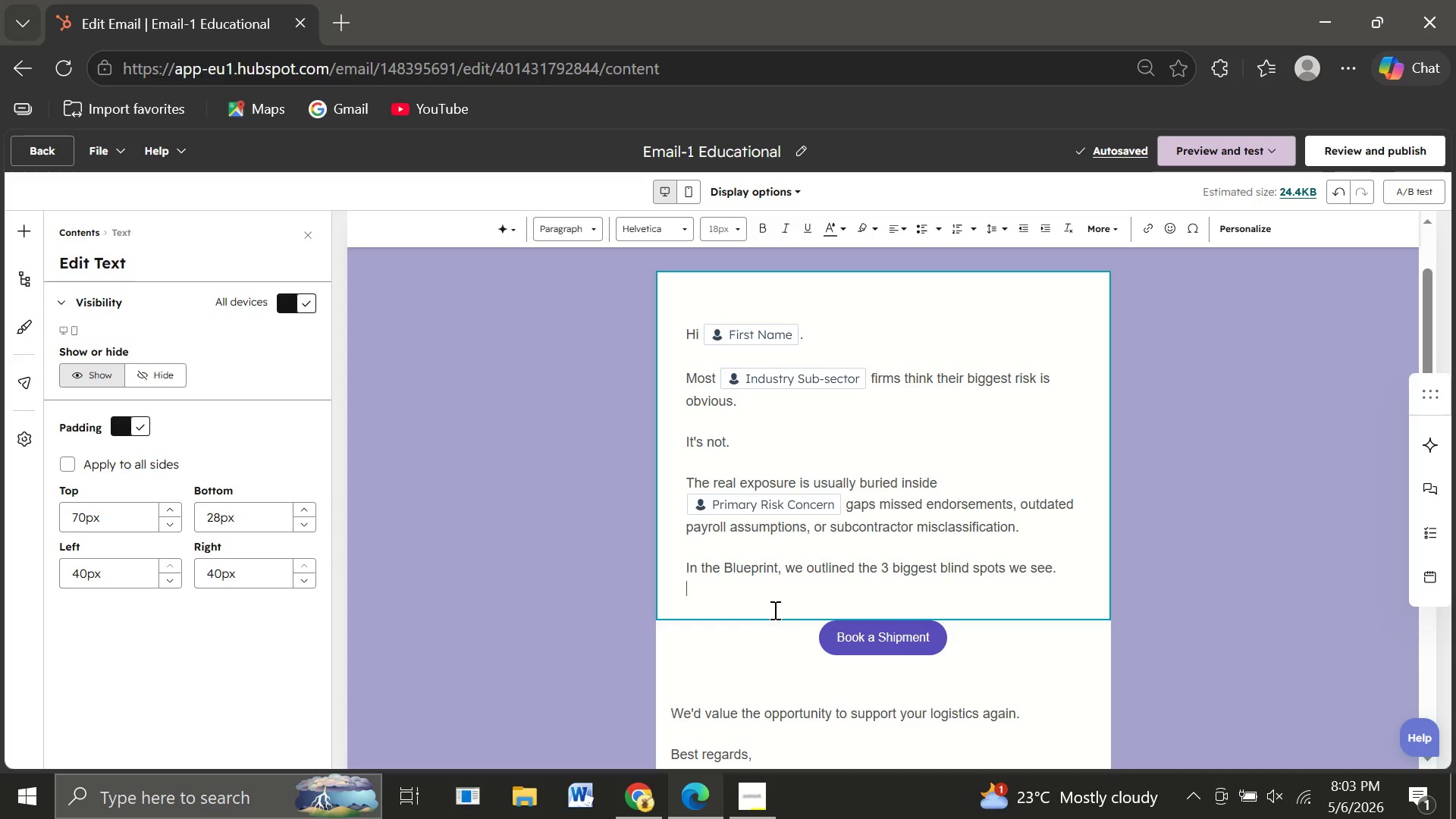 
wait(7.22)
 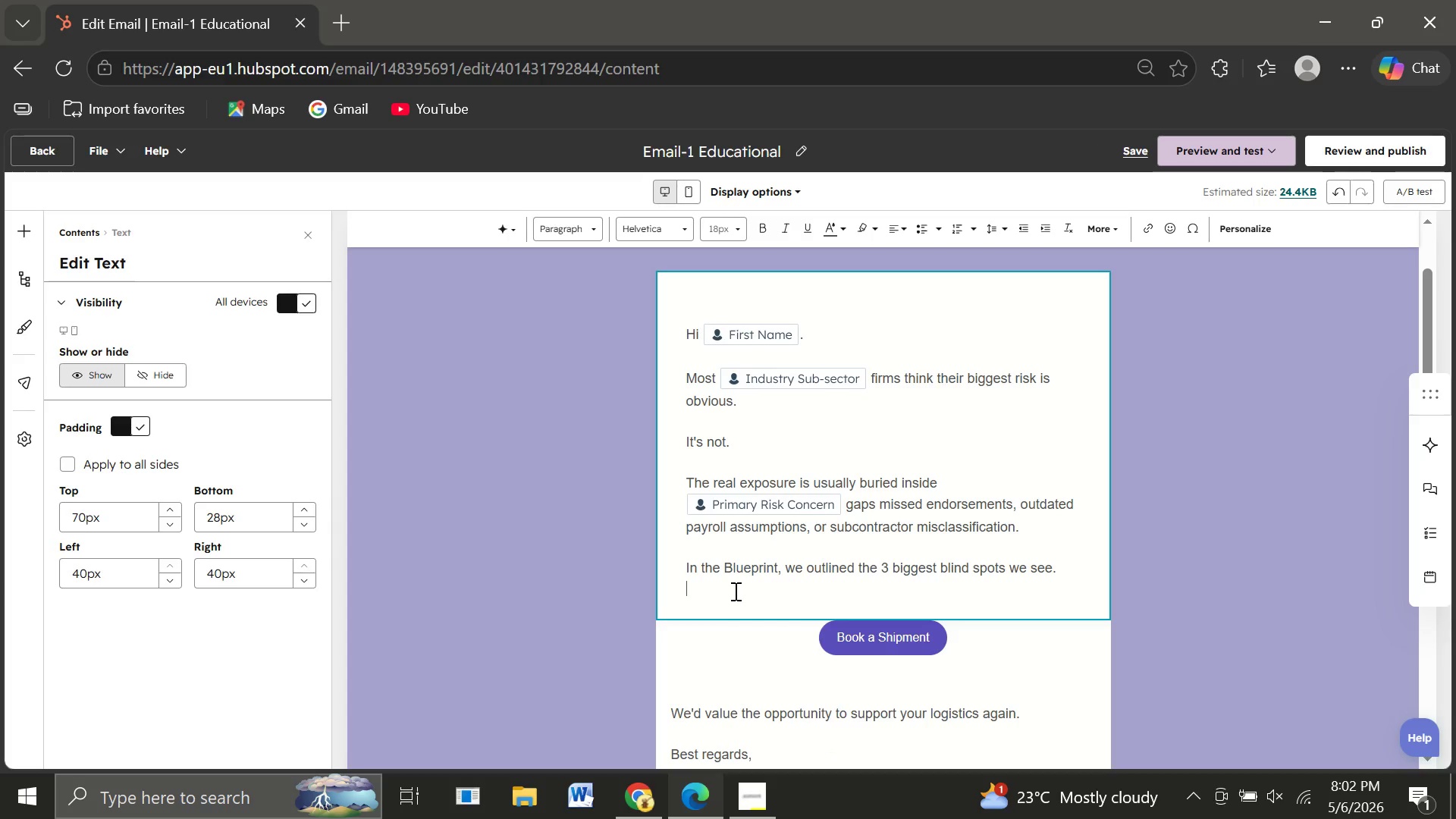 
hold_key(key=ShiftLeft, duration=1.17)
 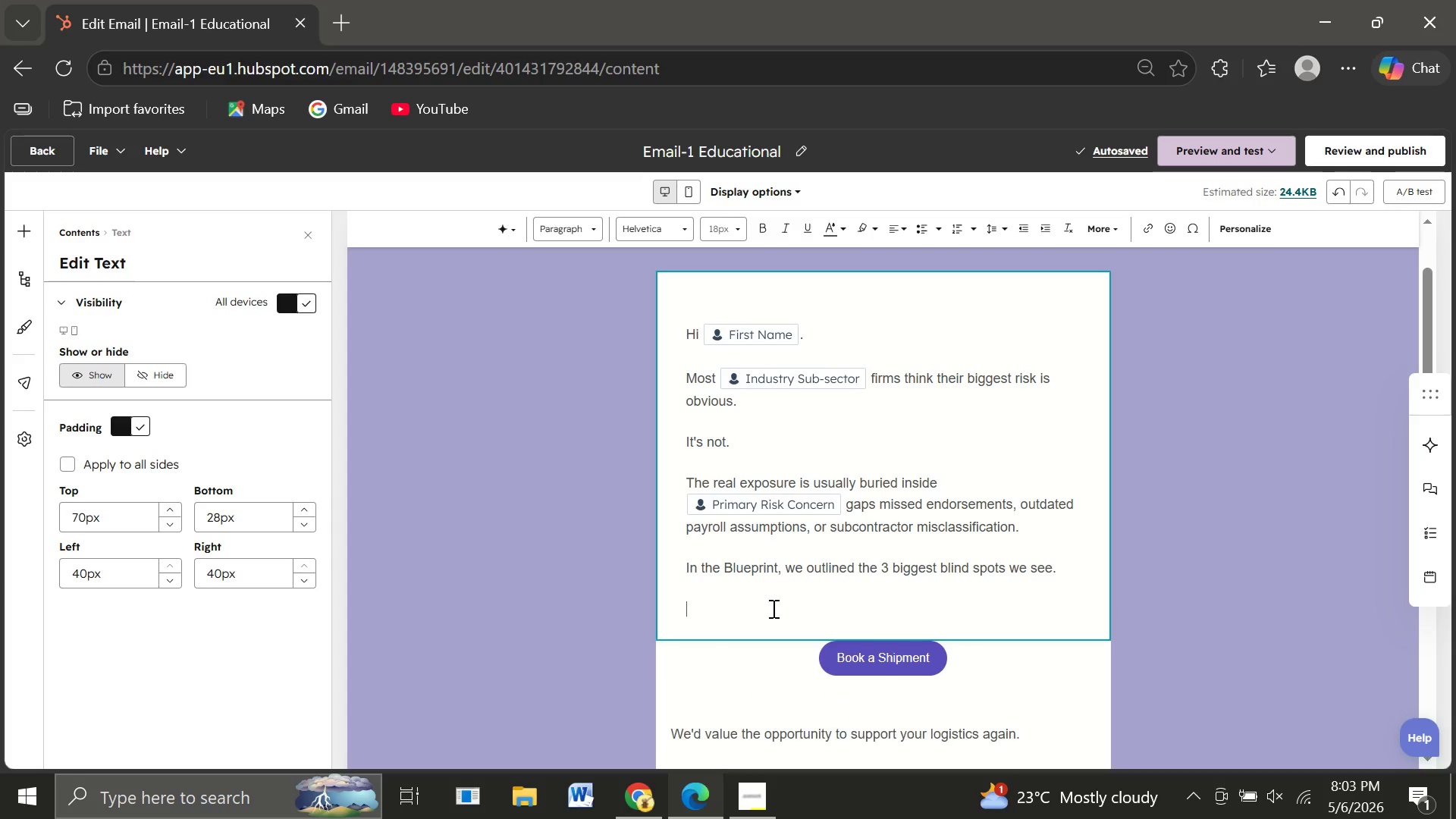 
key(Enter)
 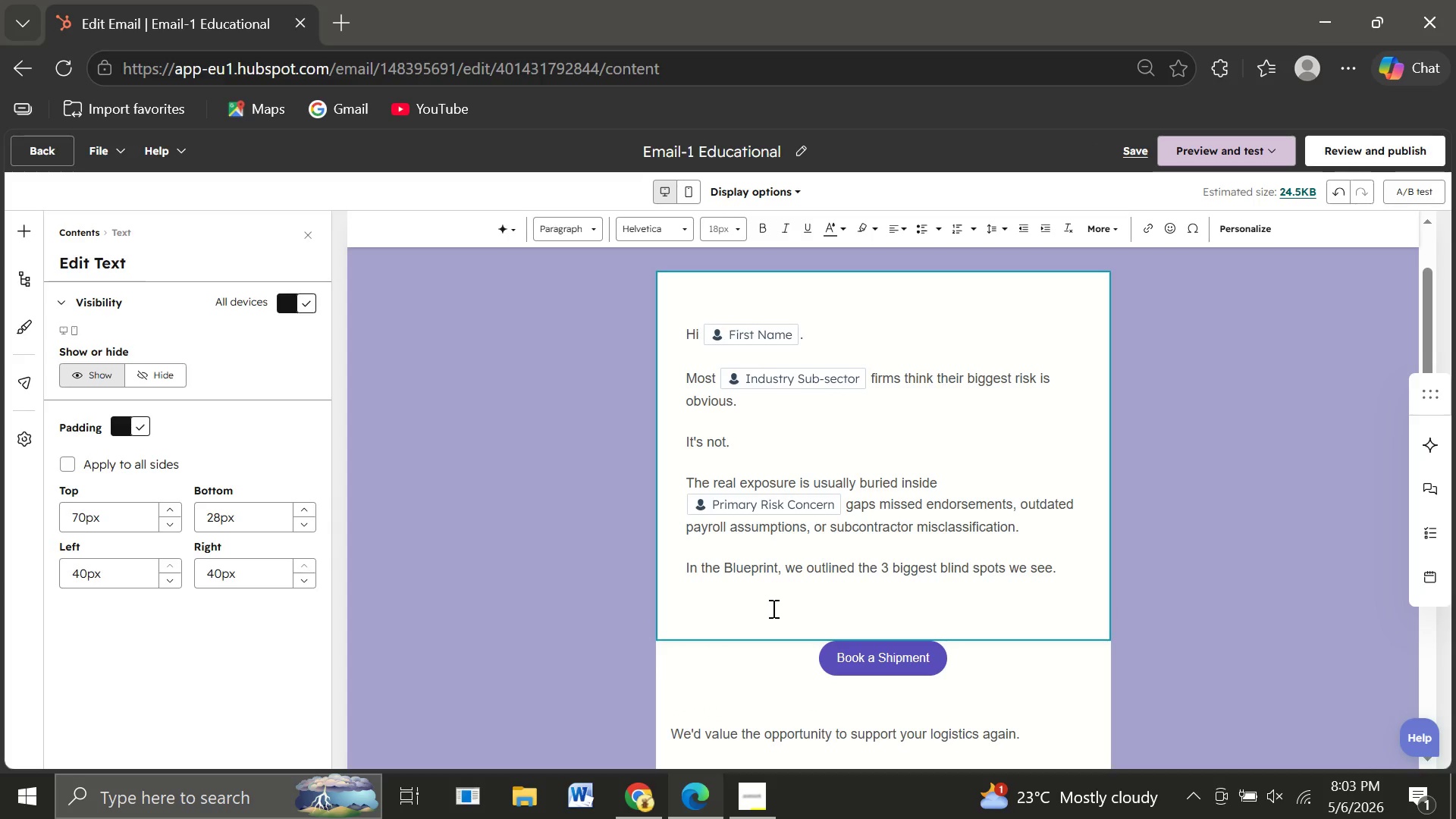 
type(Review them here)
 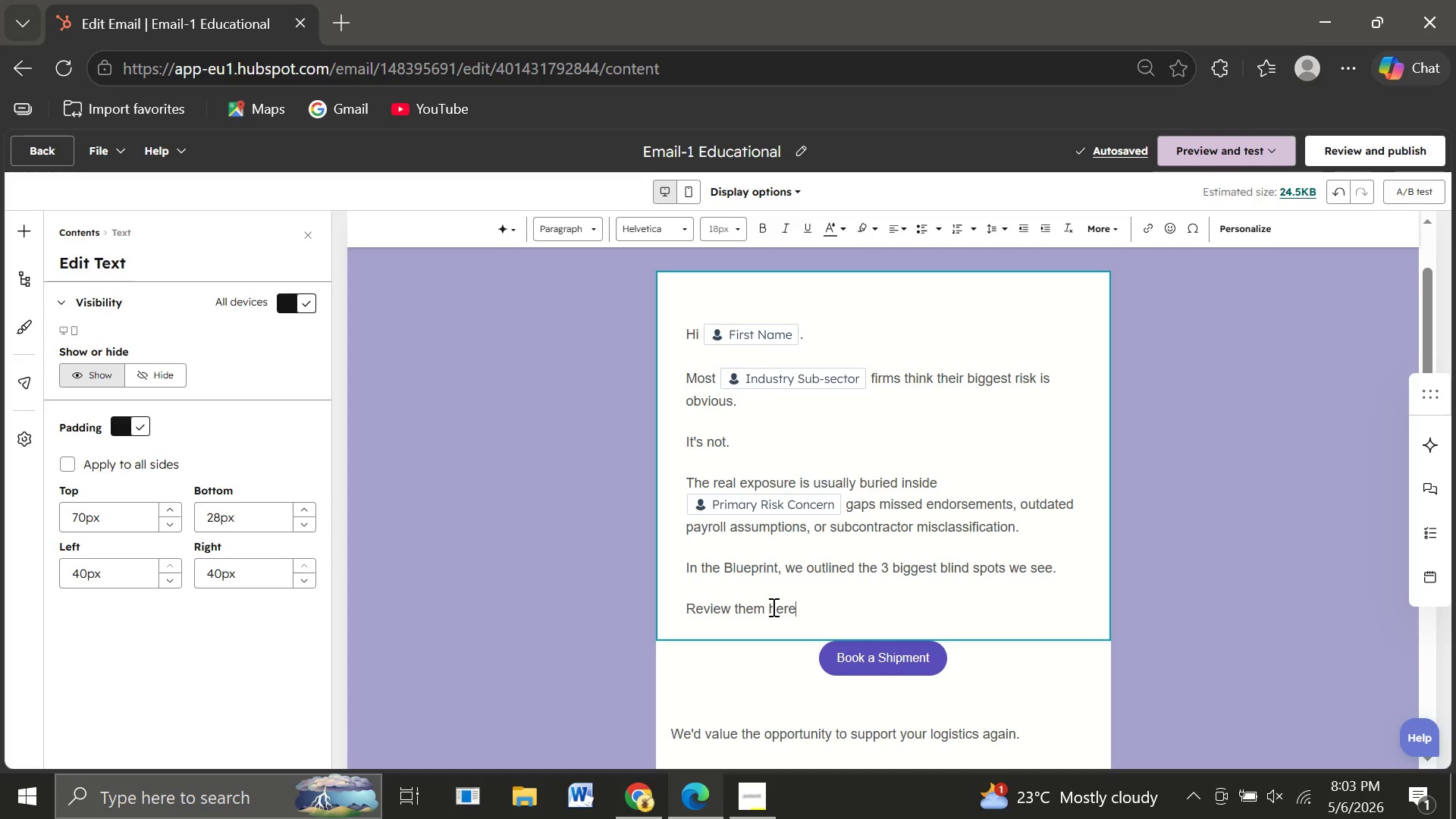 
wait(9.14)
 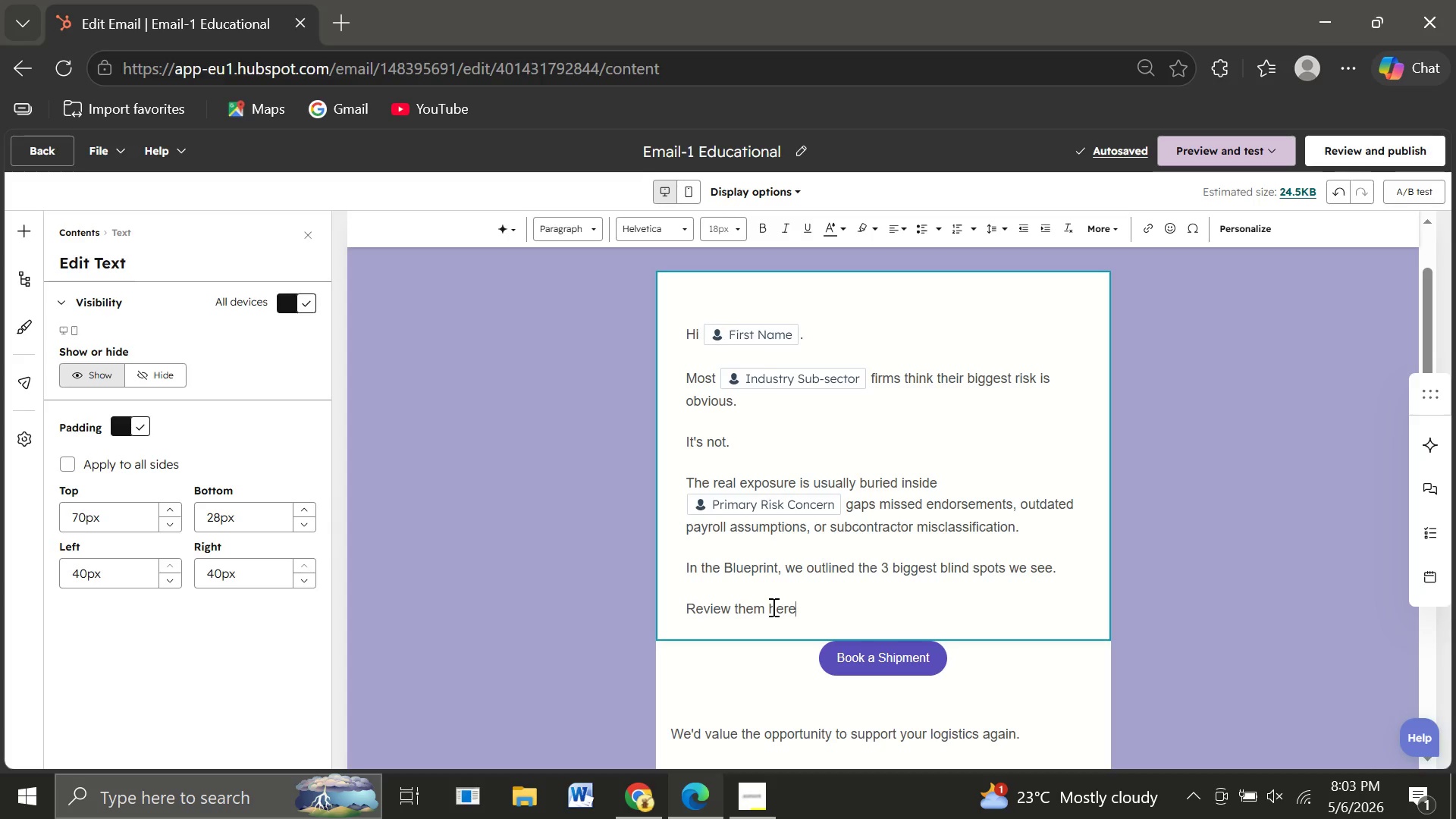 
hold_key(key=Backspace, duration=0.67)
 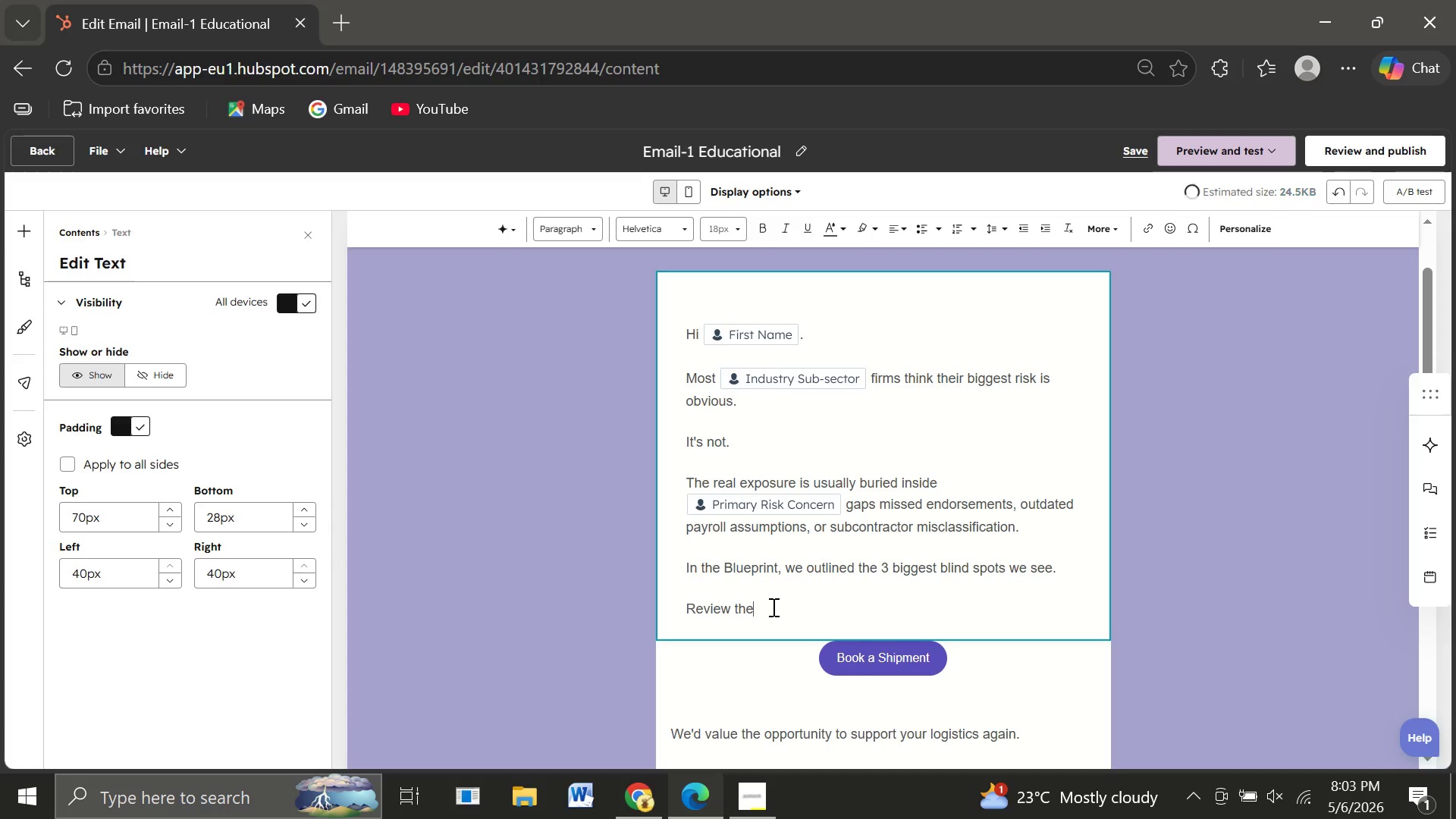 
key(Backspace)
 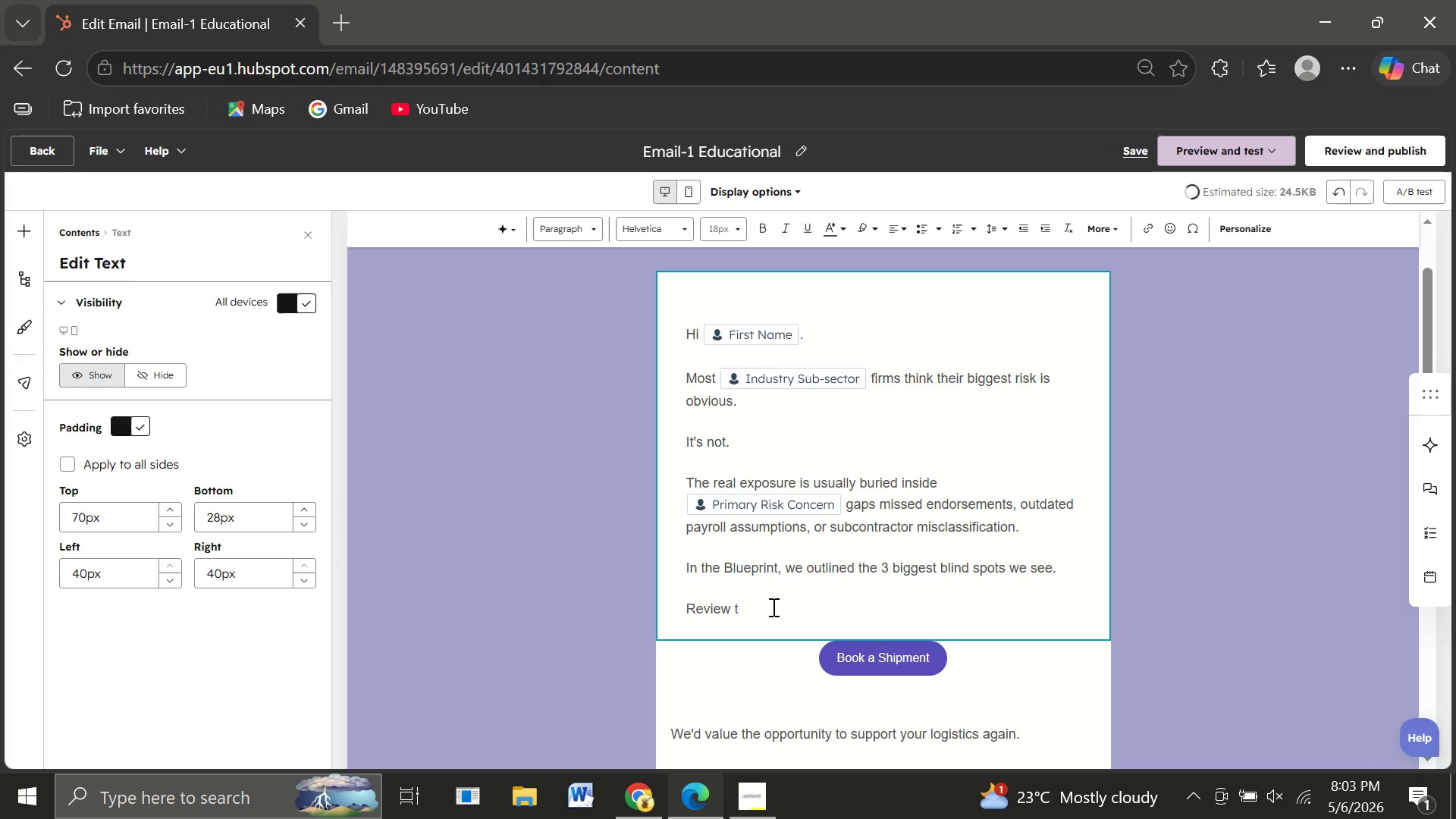 
key(Backspace)
 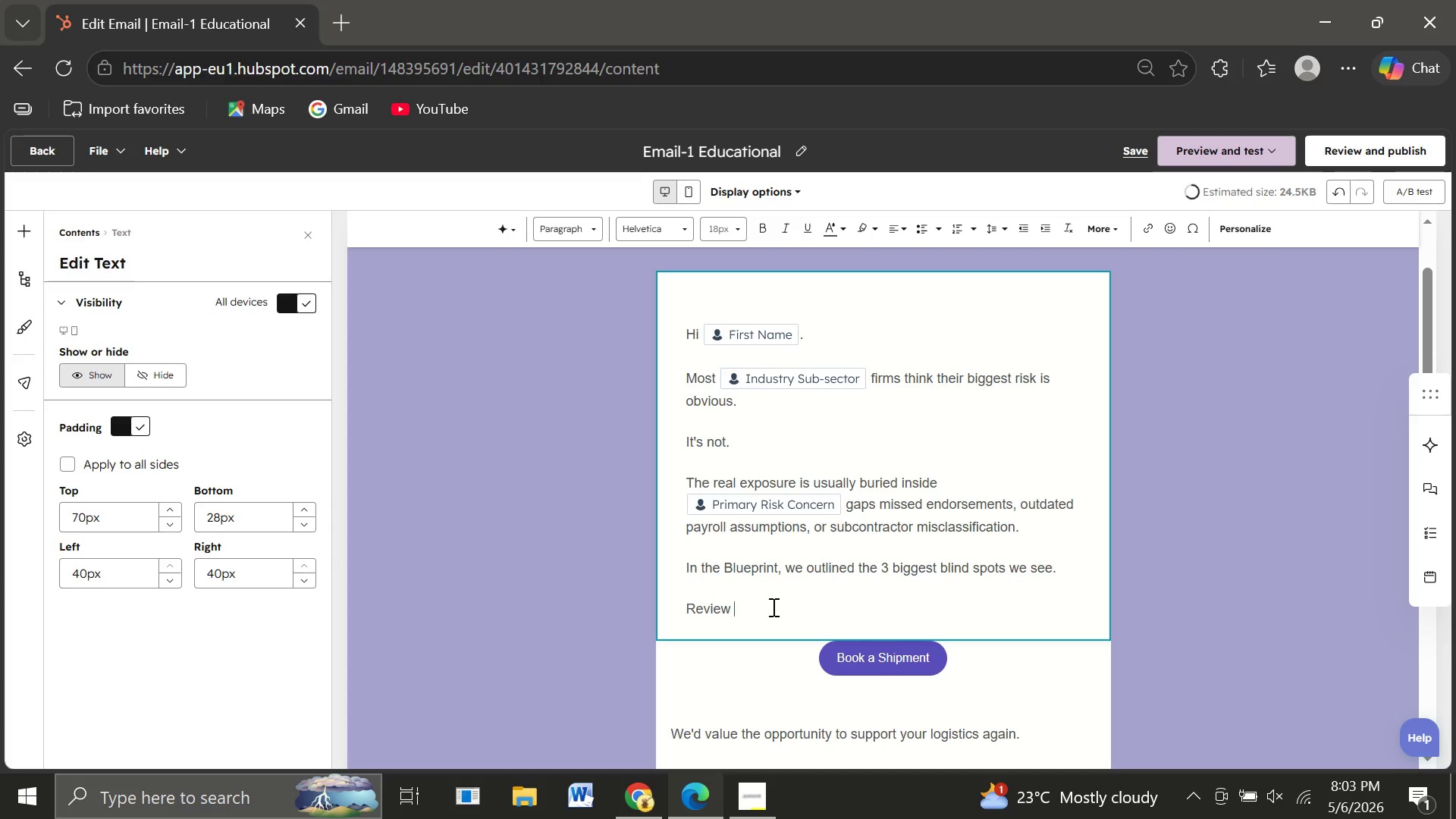 
key(Backspace)
 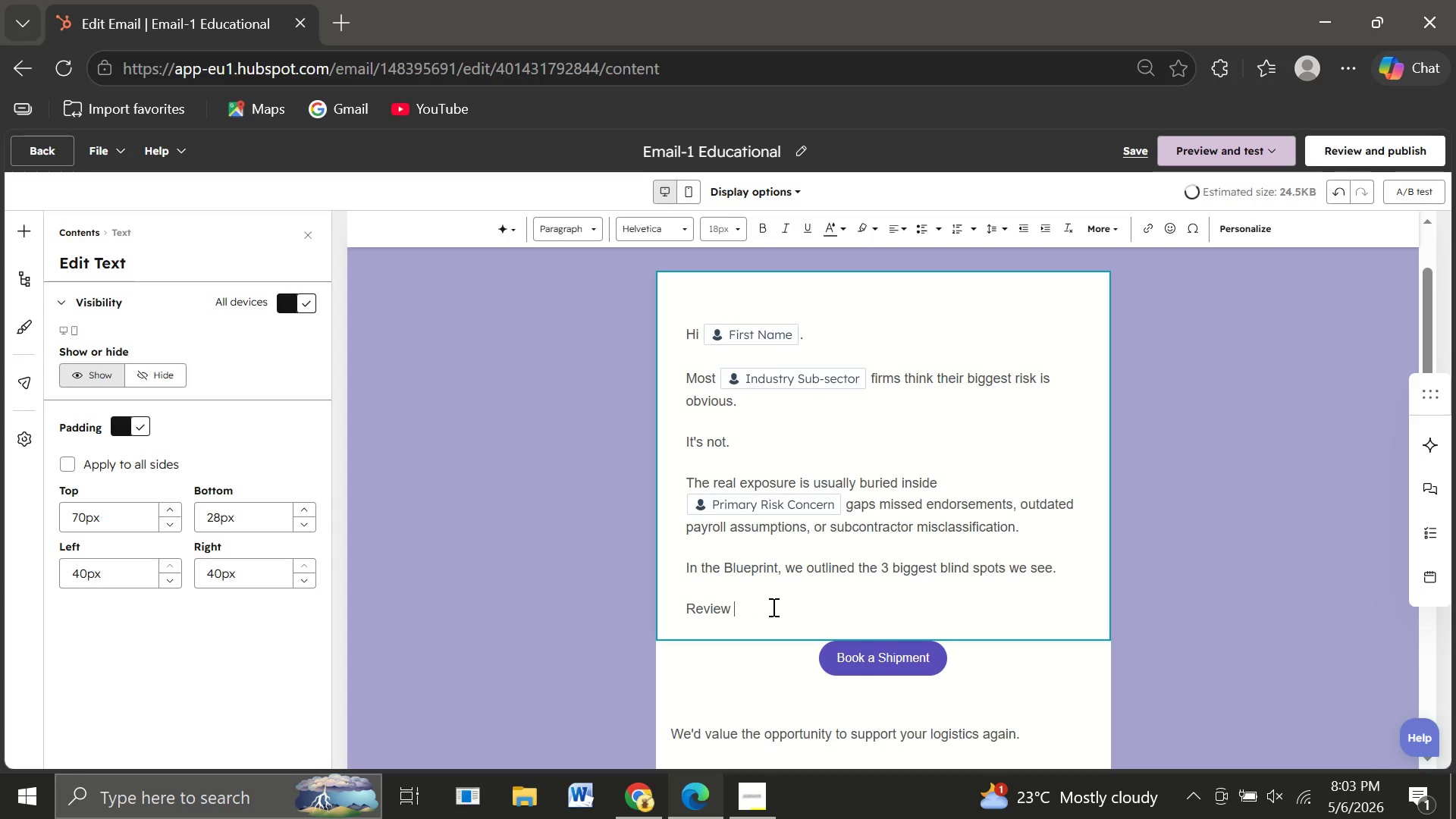 
key(Backspace)
 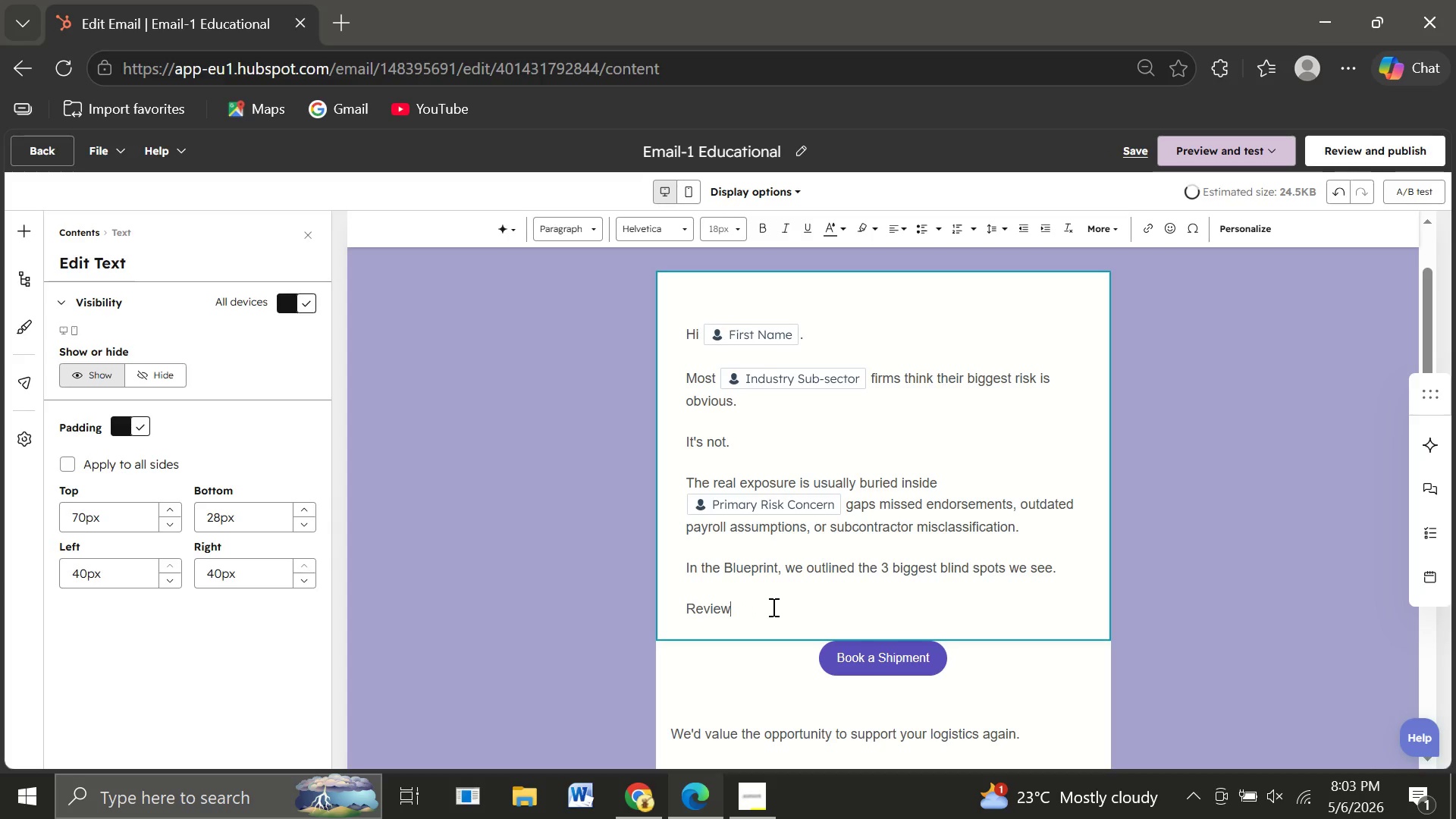 
key(Backspace)
 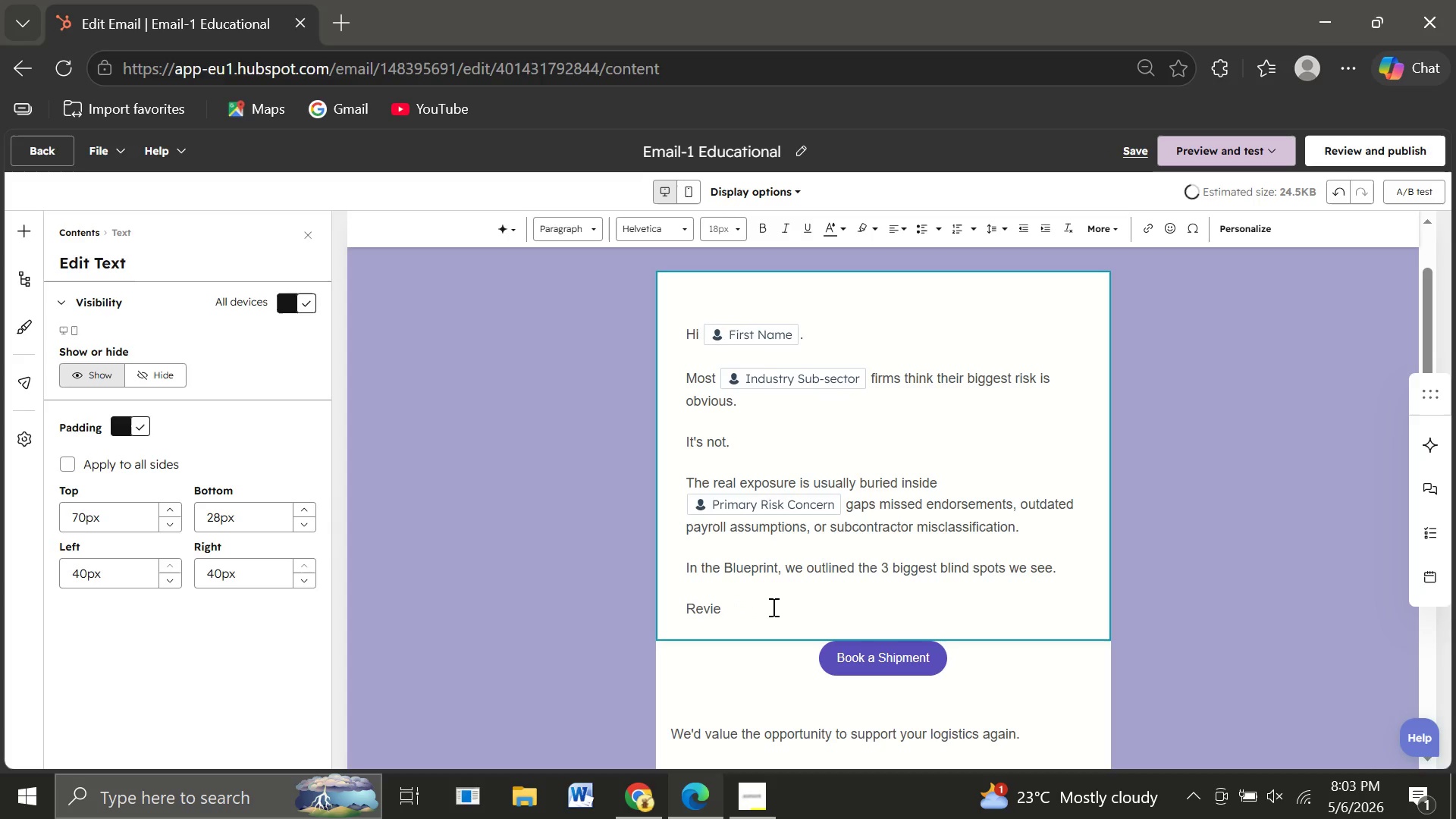 
key(Backspace)
 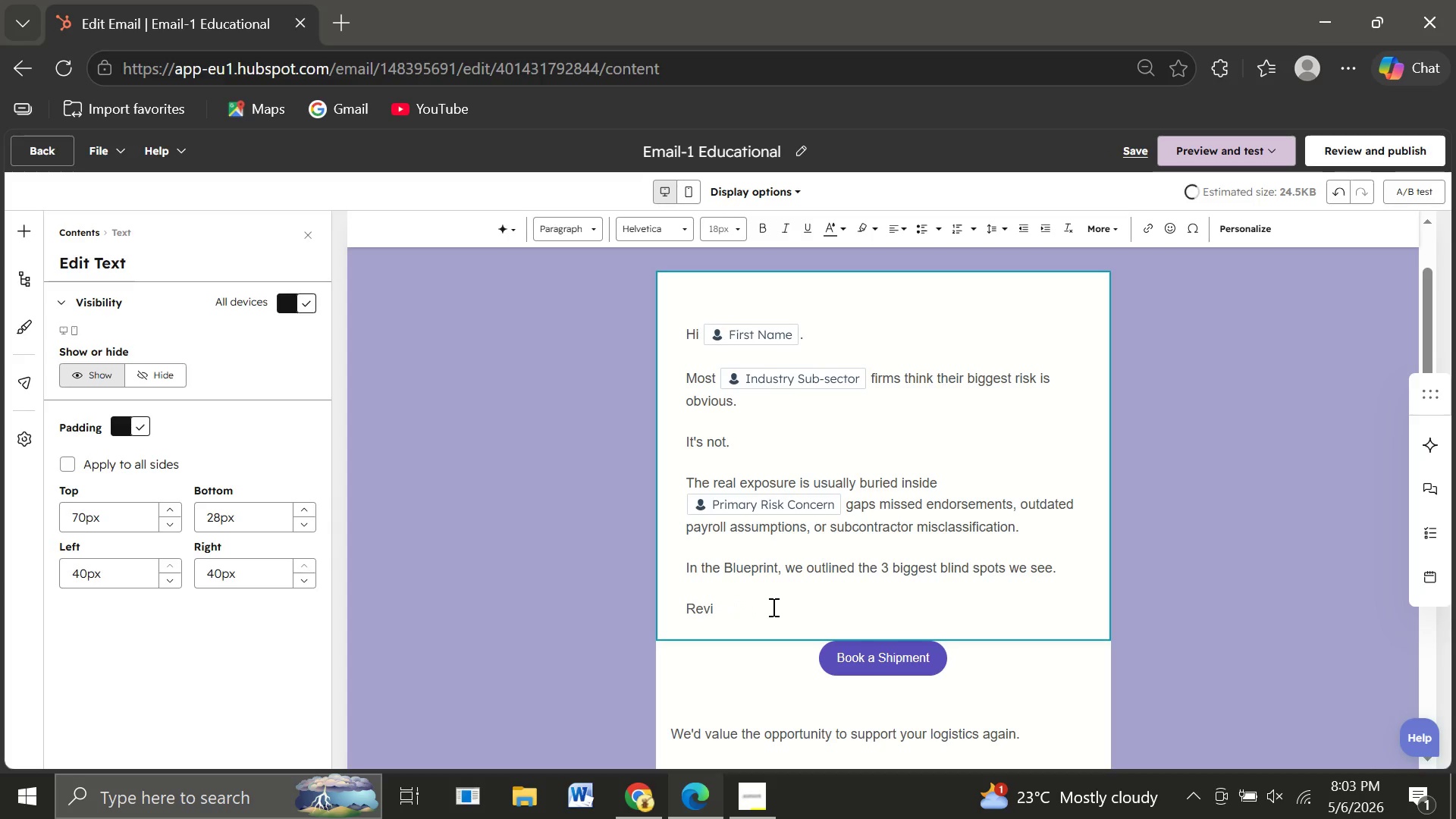 
key(Backspace)
 